 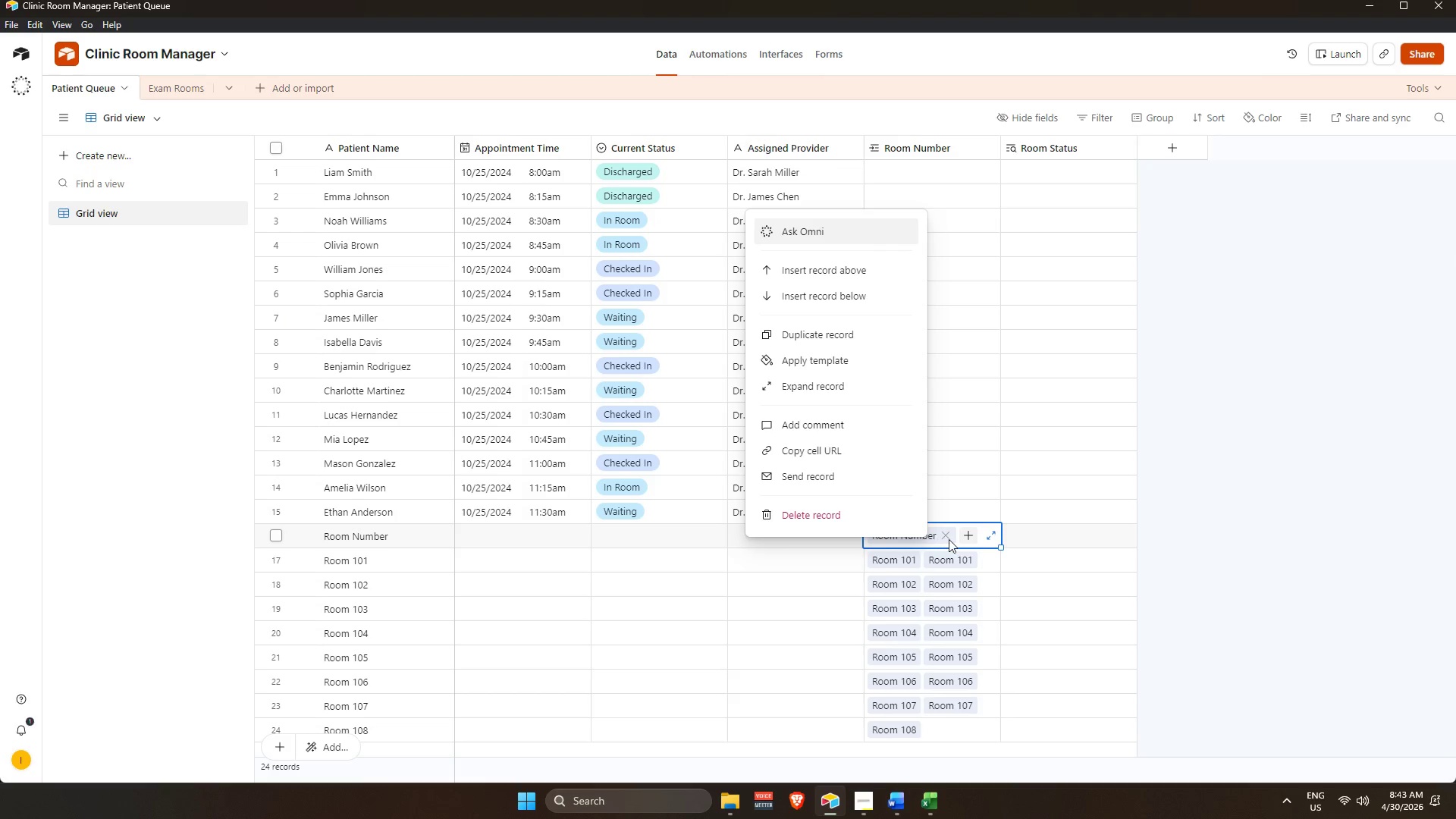 
double_click([948, 537])
 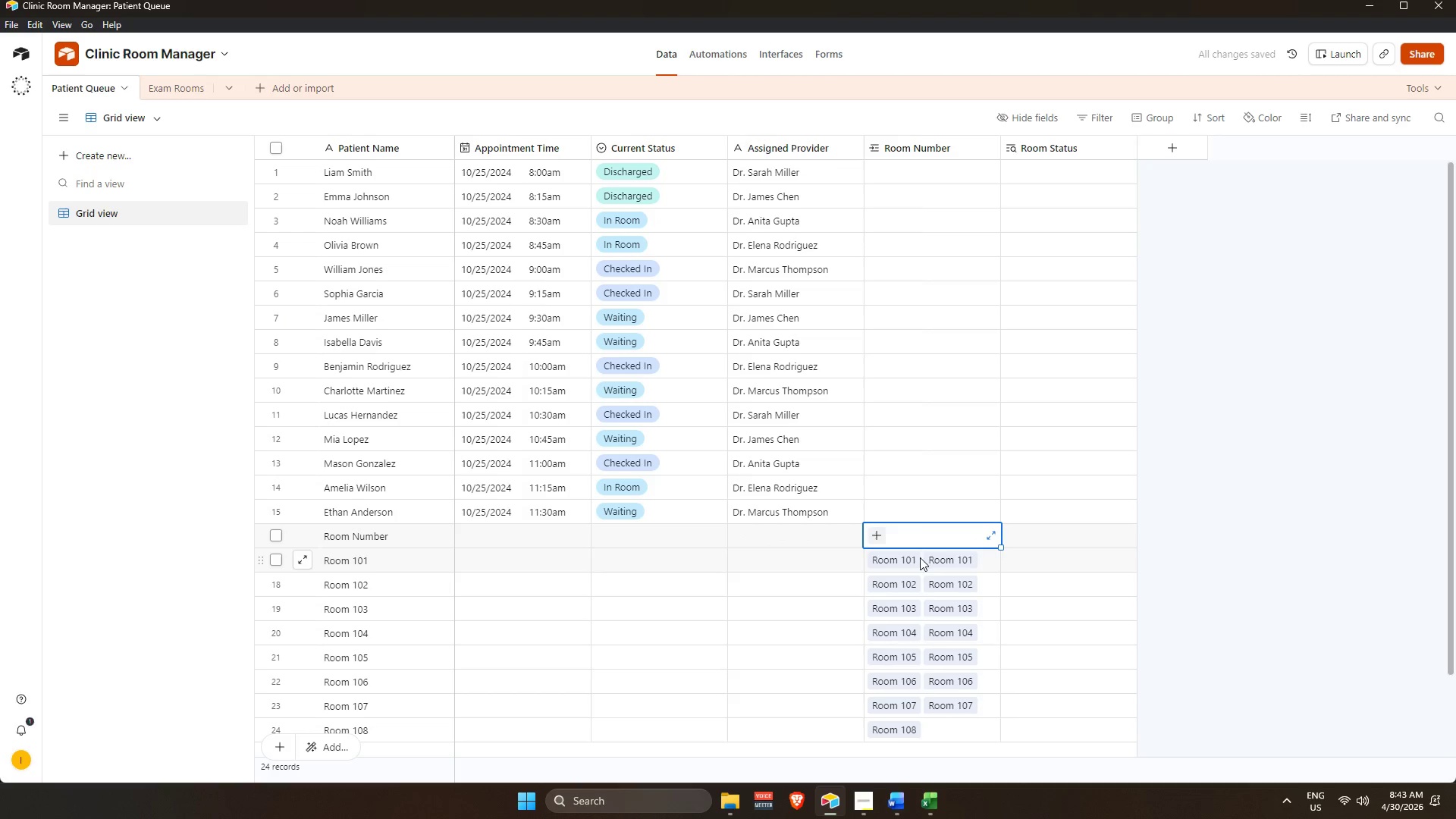 
scroll: coordinate [692, 550], scroll_direction: down, amount: 2.0
 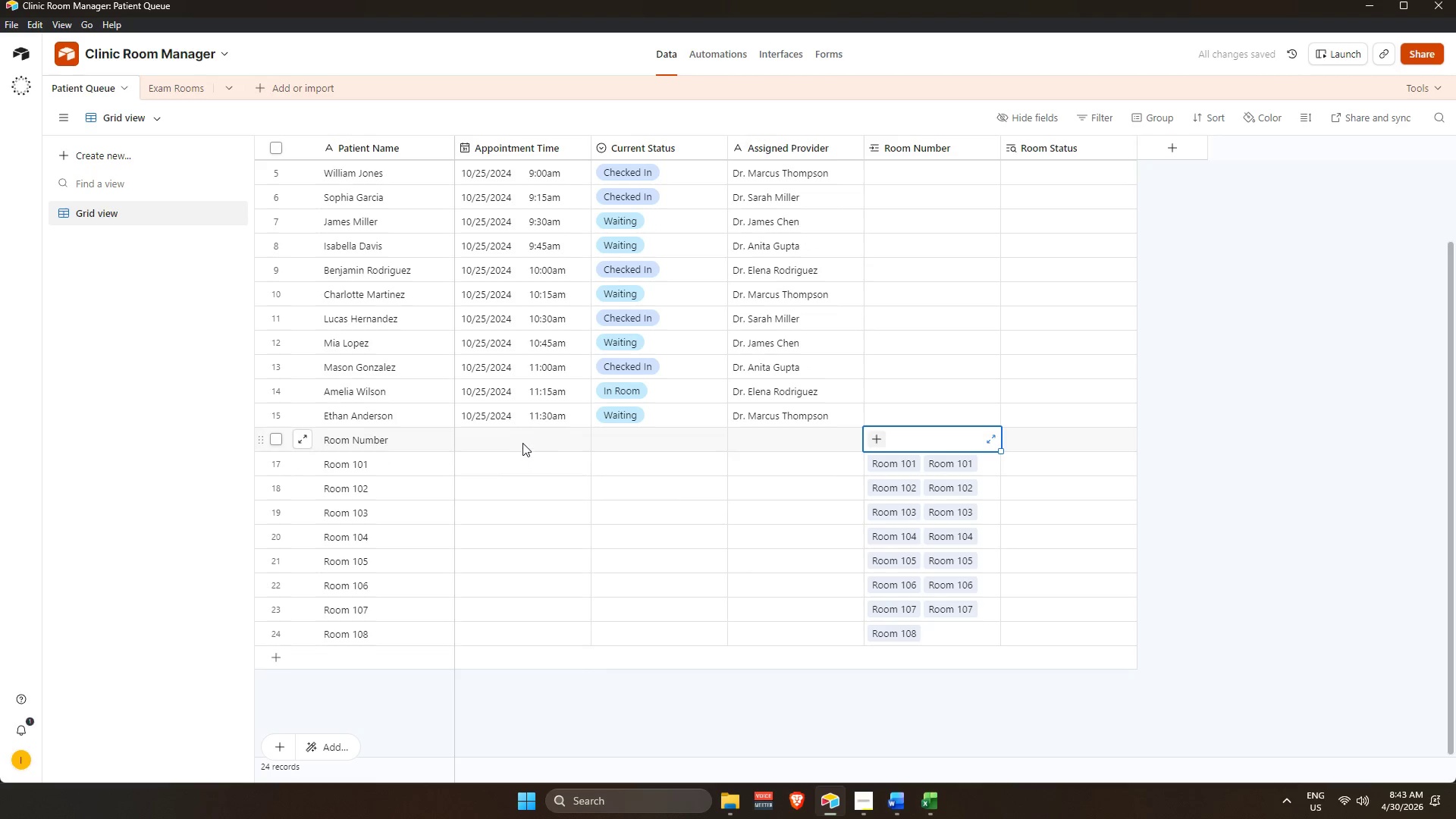 
left_click_drag(start_coordinate=[521, 440], to_coordinate=[521, 632])
 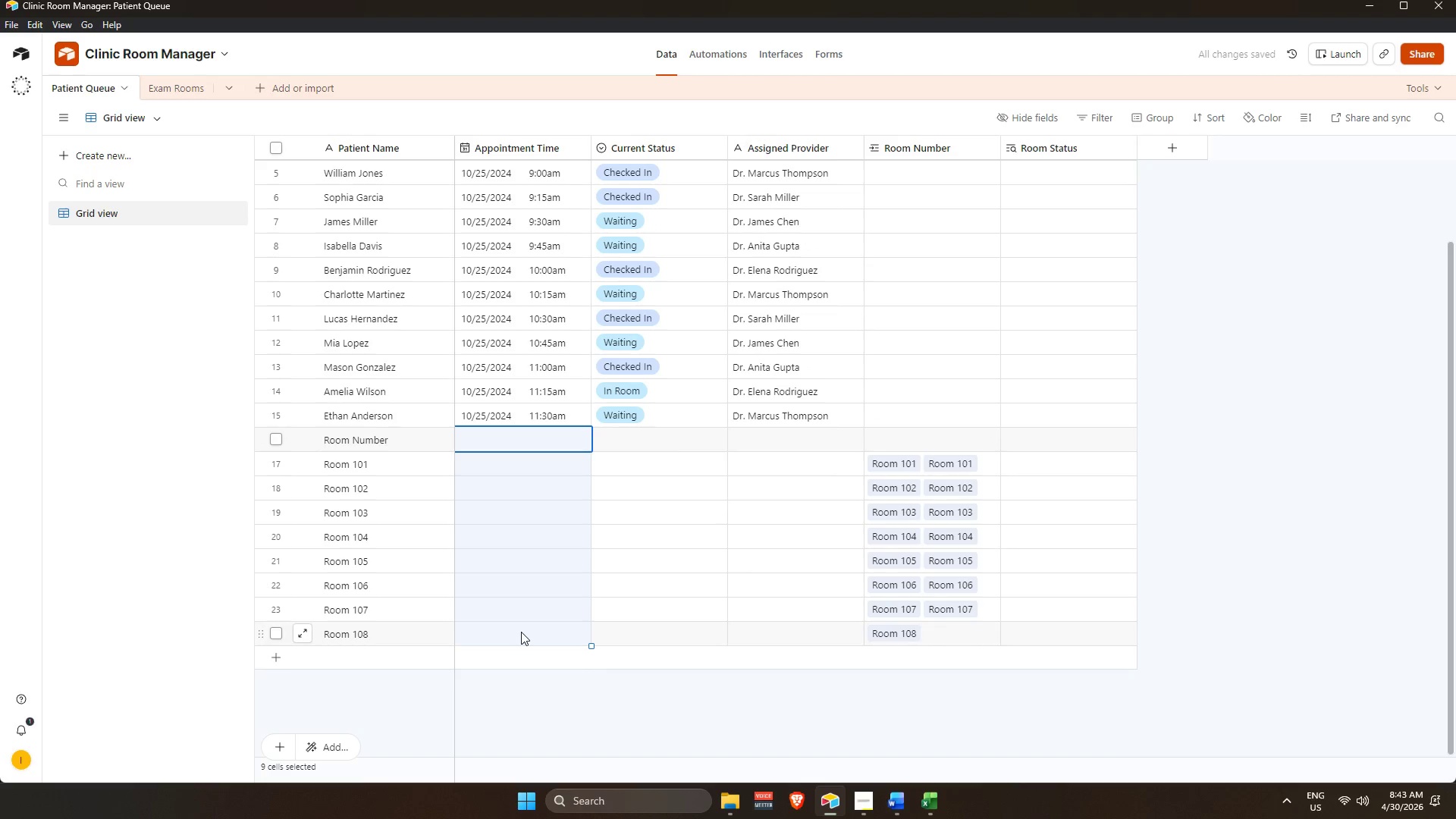 
right_click([521, 632])
 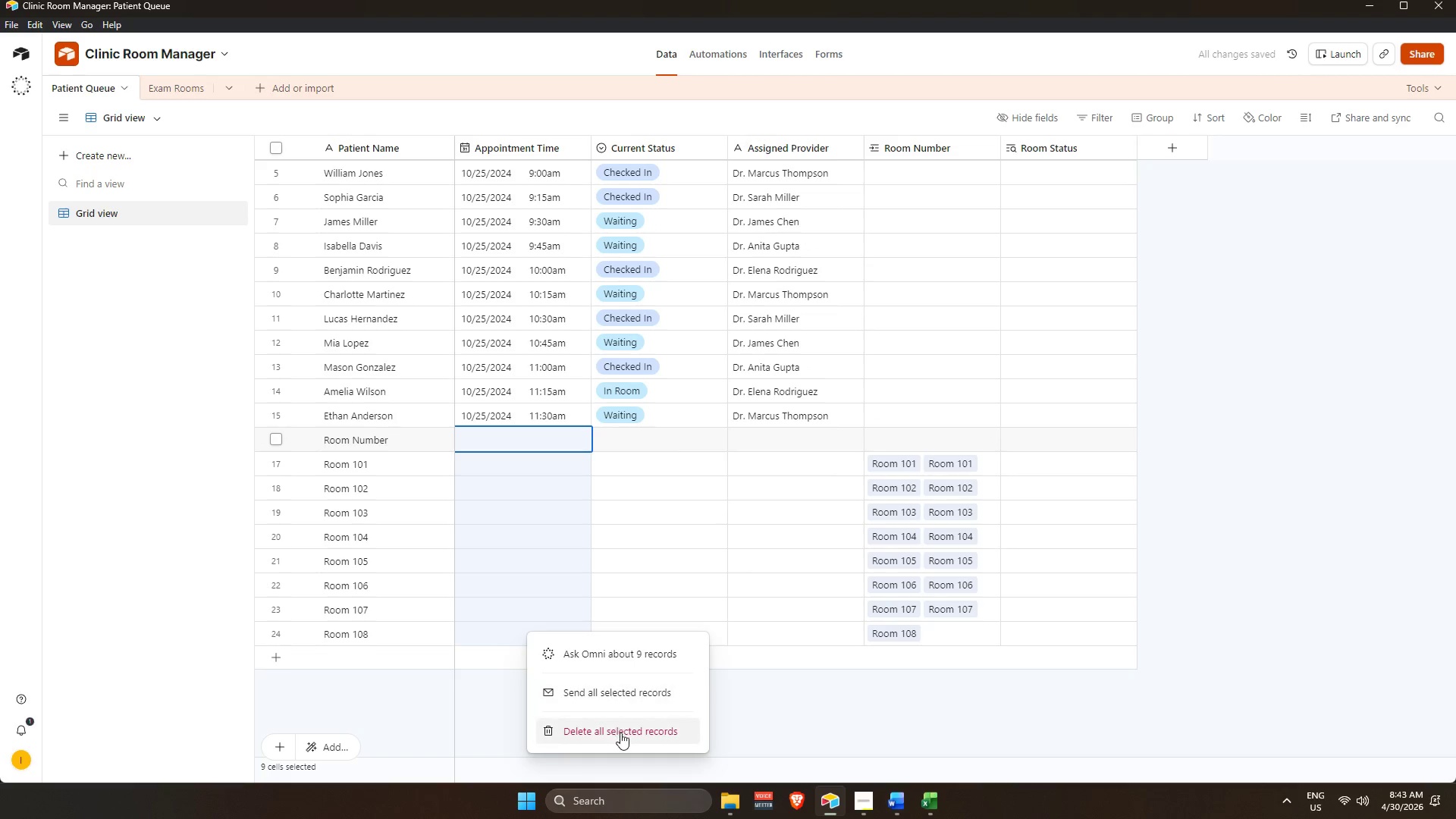 
left_click([622, 735])
 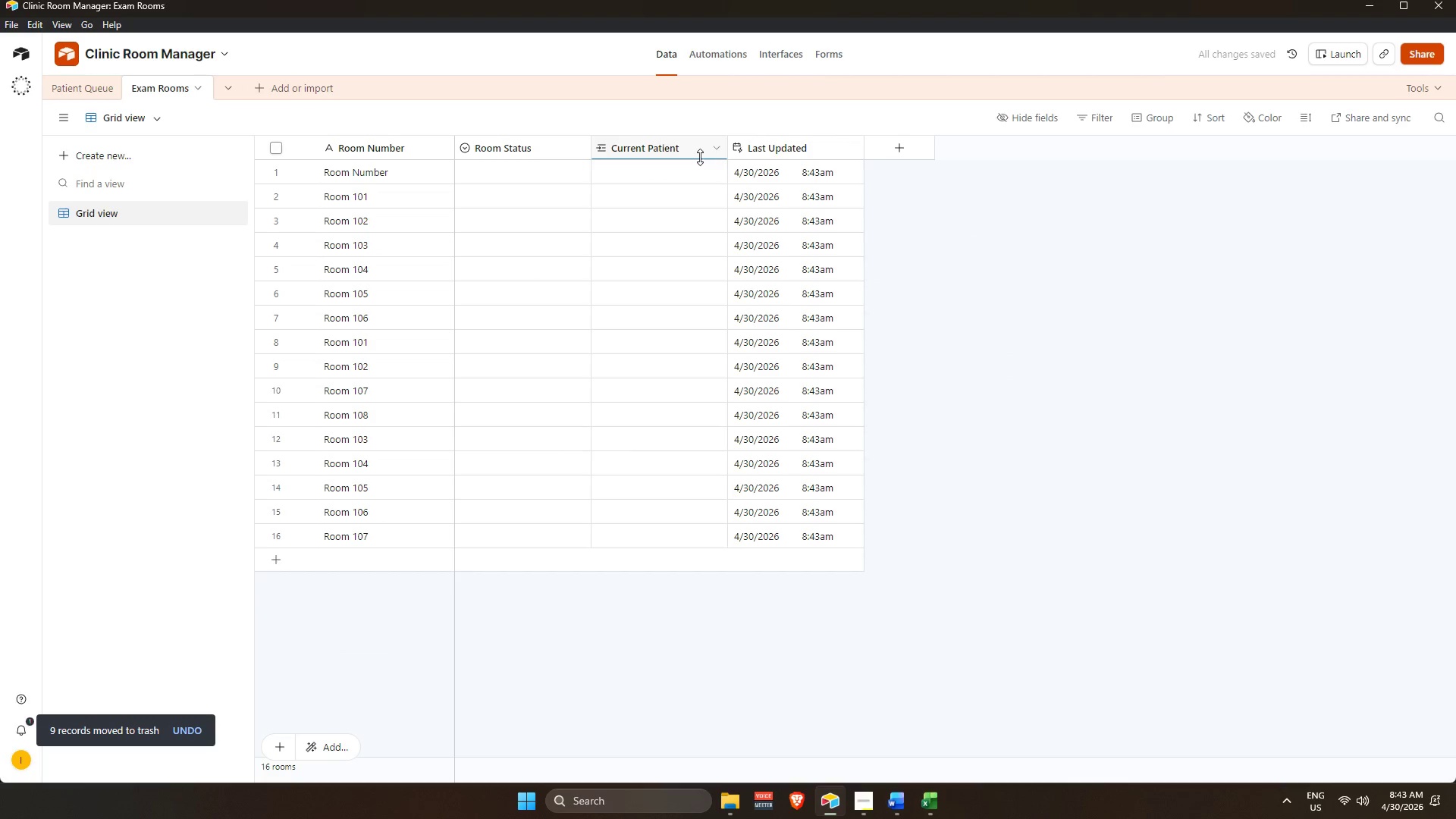 
scroll: coordinate [357, 175], scroll_direction: up, amount: 2.0
 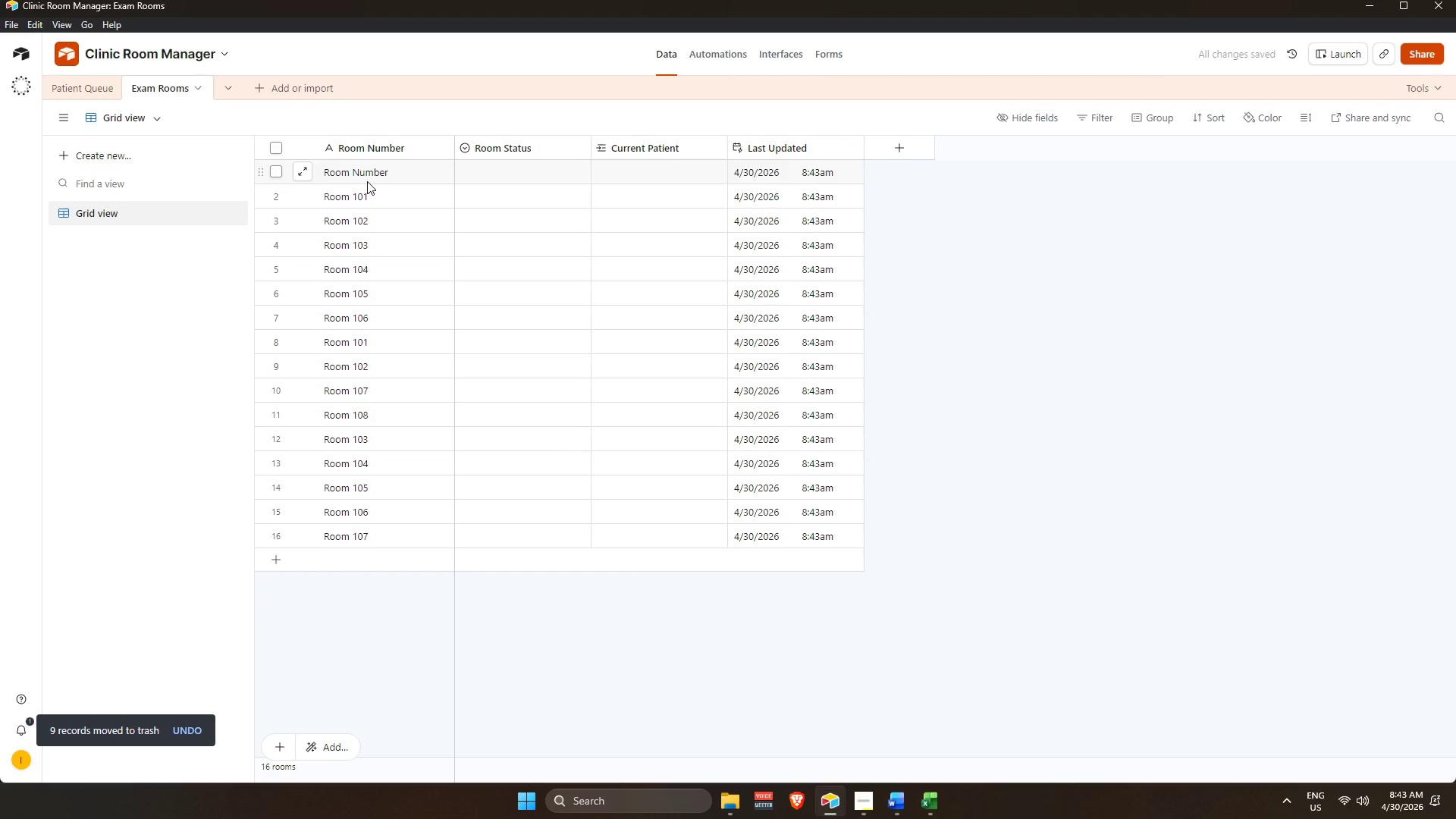 
left_click([367, 181])
 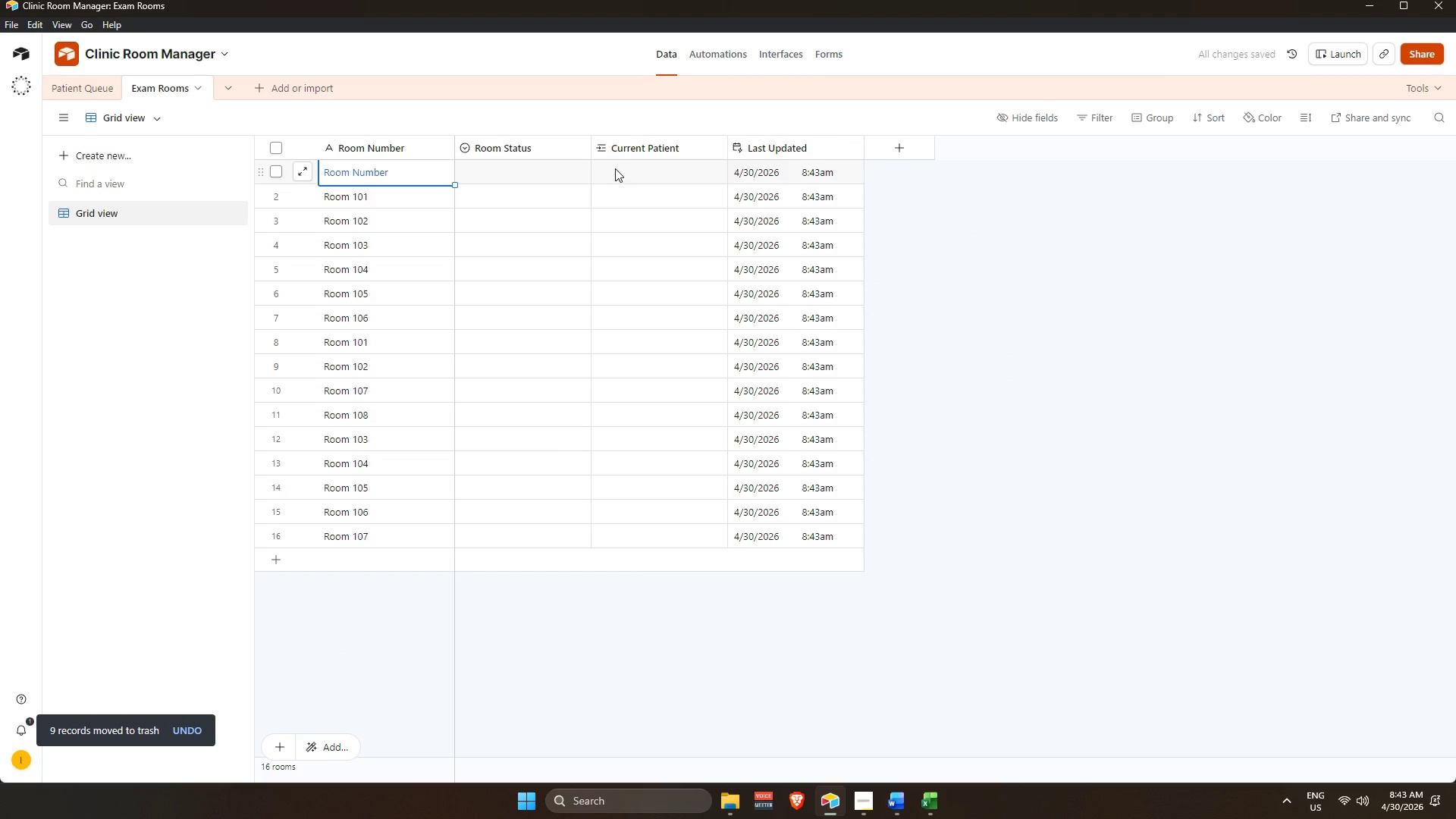 
left_click([614, 165])
 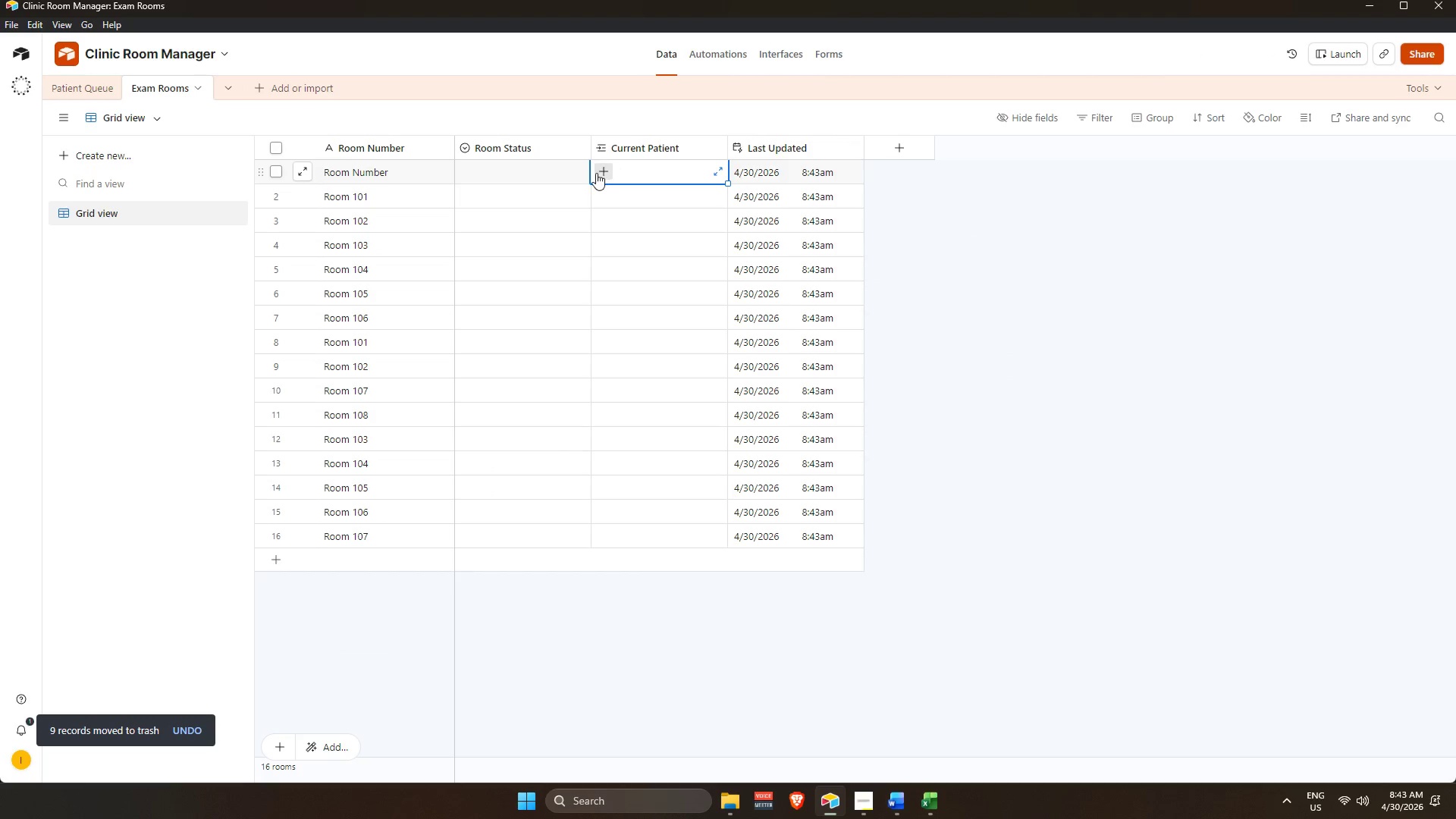 
left_click([596, 173])
 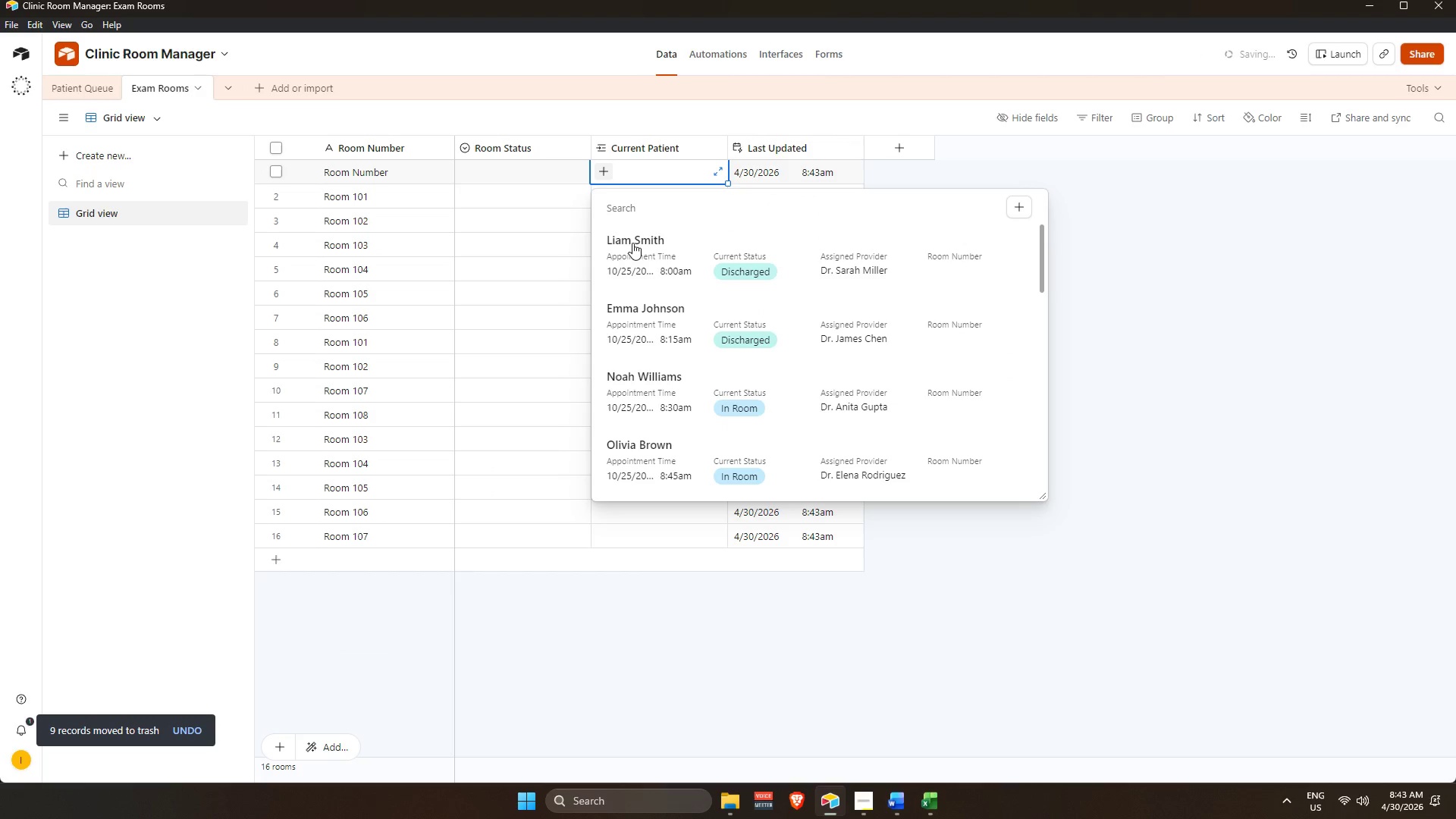 
left_click([636, 254])
 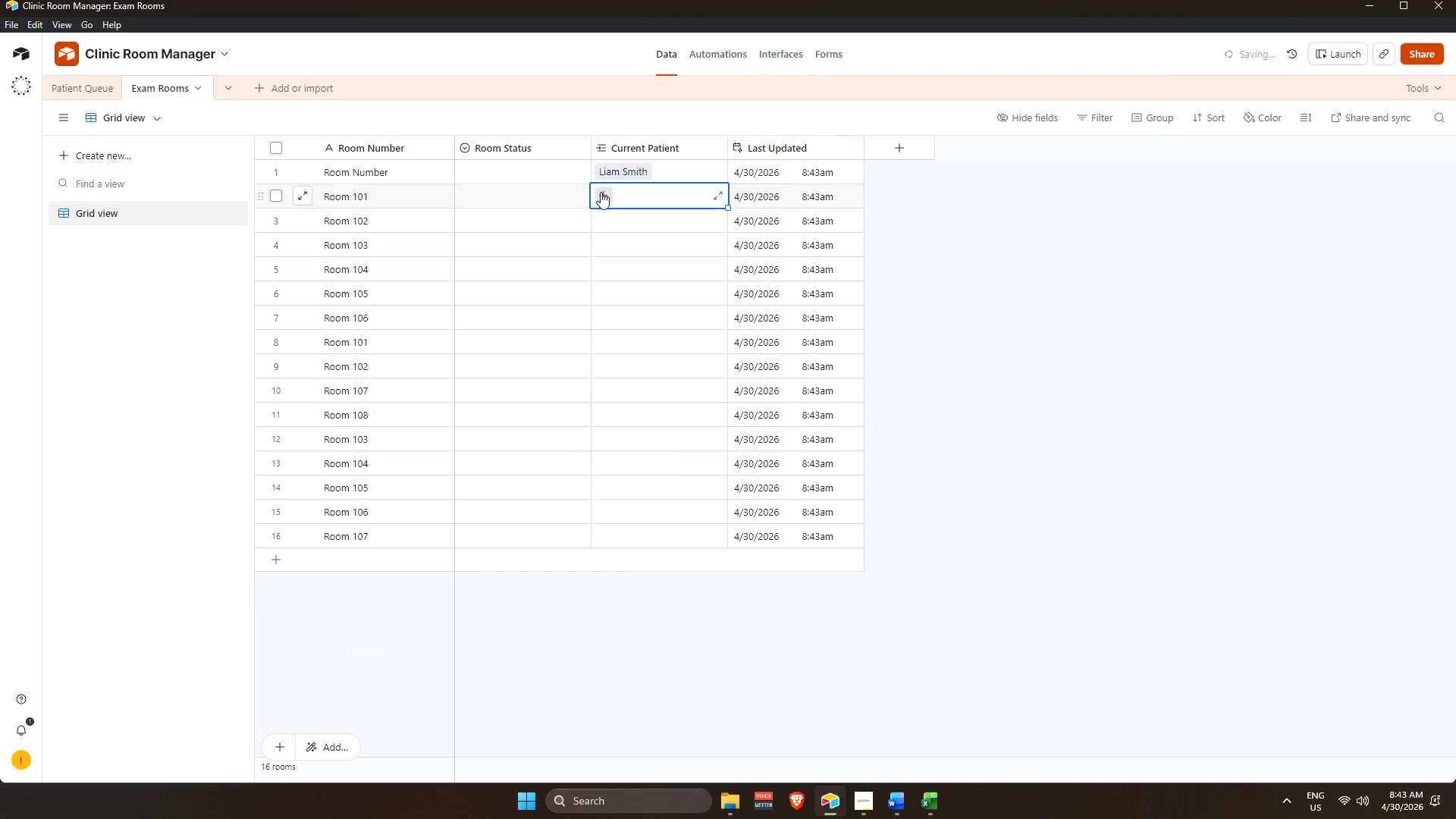 
scroll: coordinate [636, 254], scroll_direction: up, amount: 3.0
 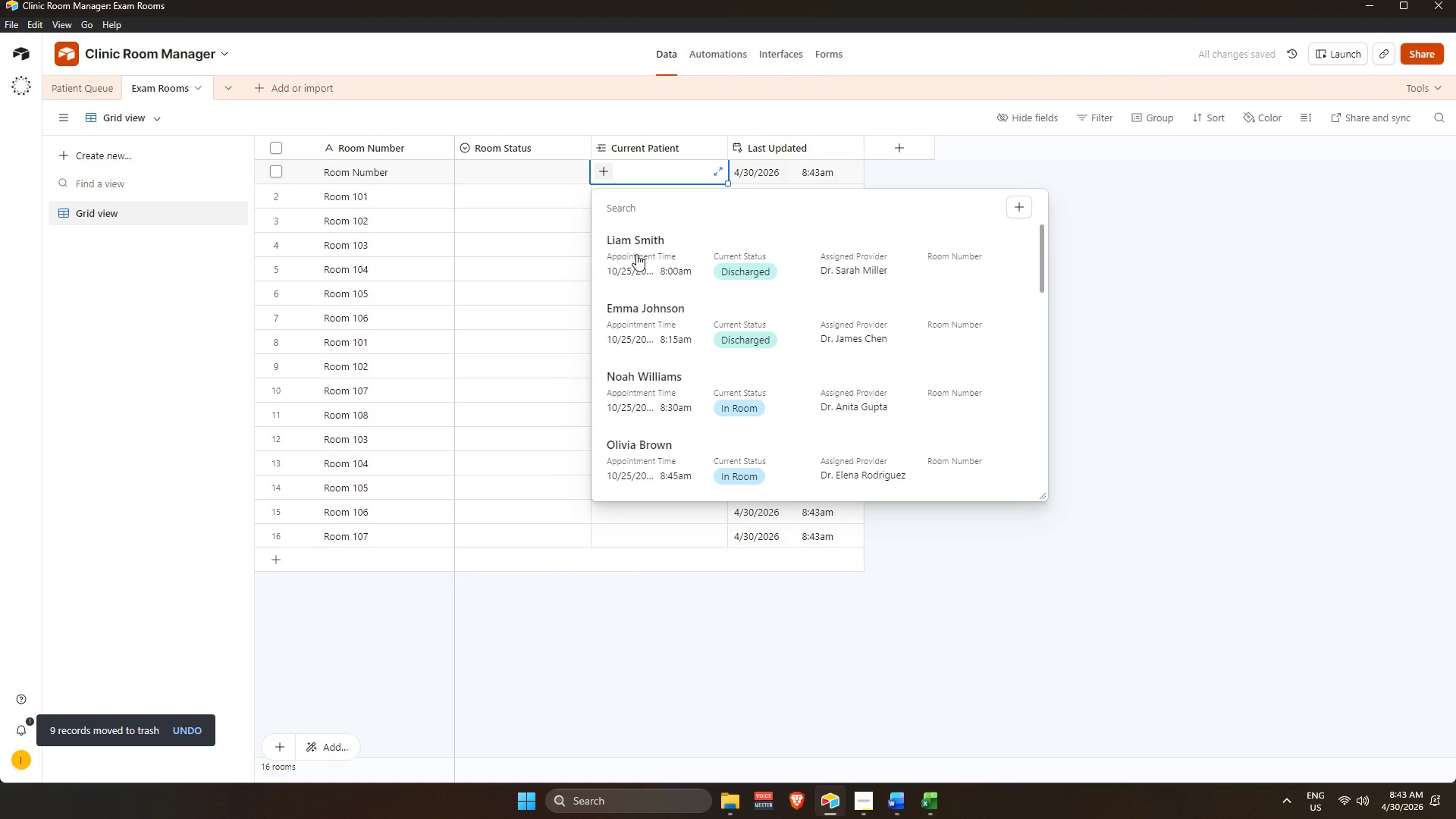 
double_click([607, 198])
 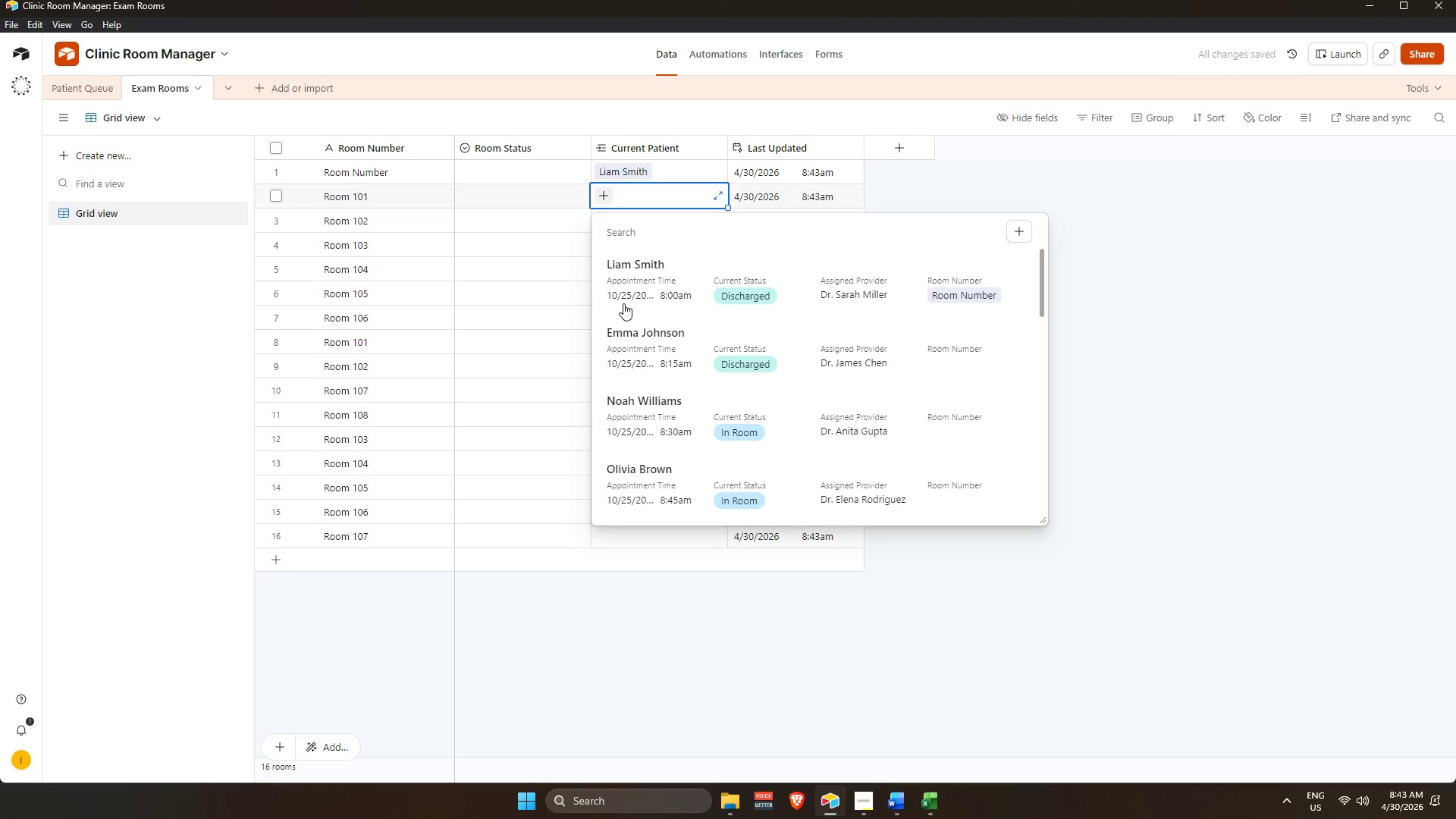 
scroll: coordinate [623, 280], scroll_direction: up, amount: 3.0
 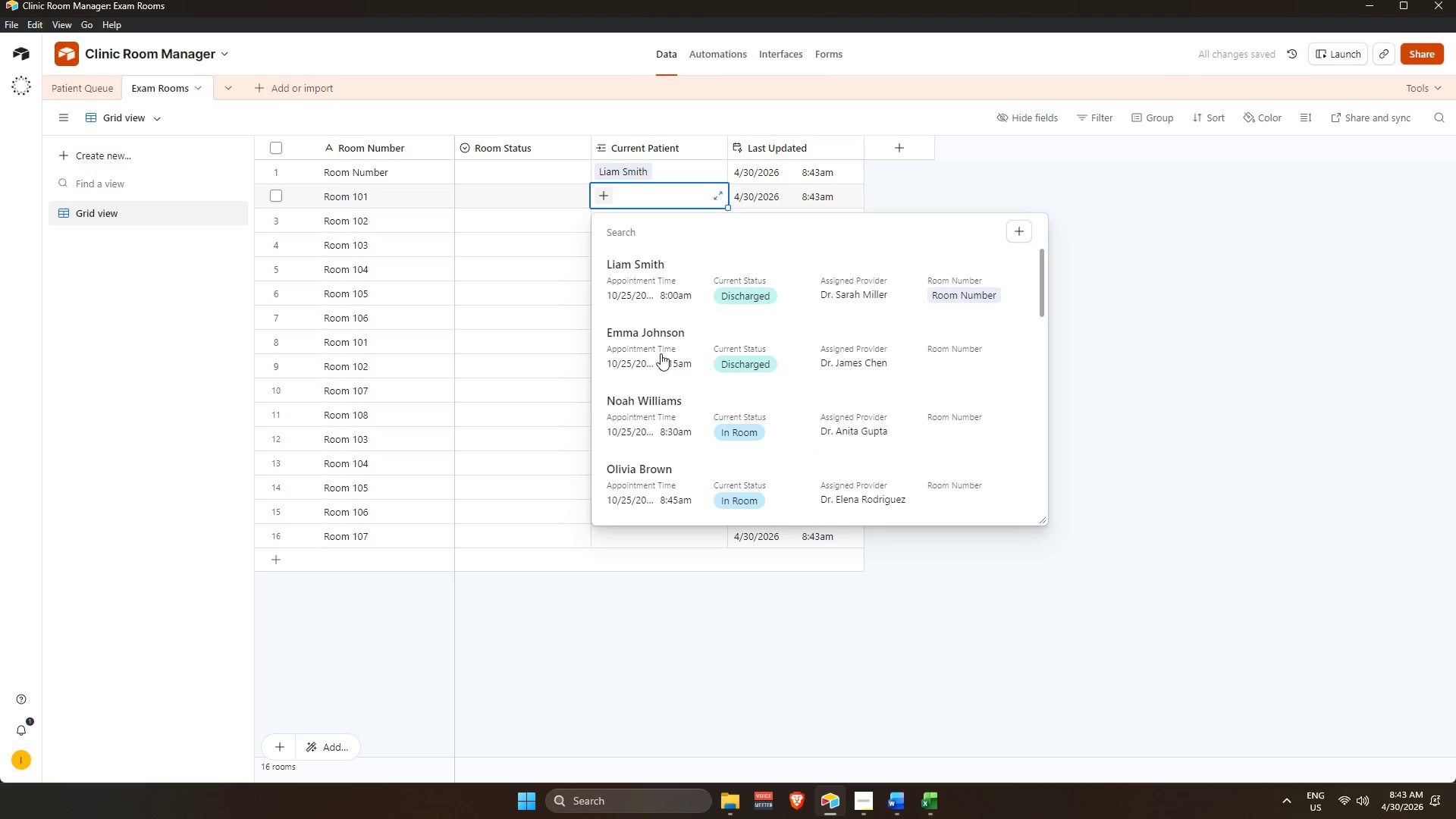 
left_click([656, 352])
 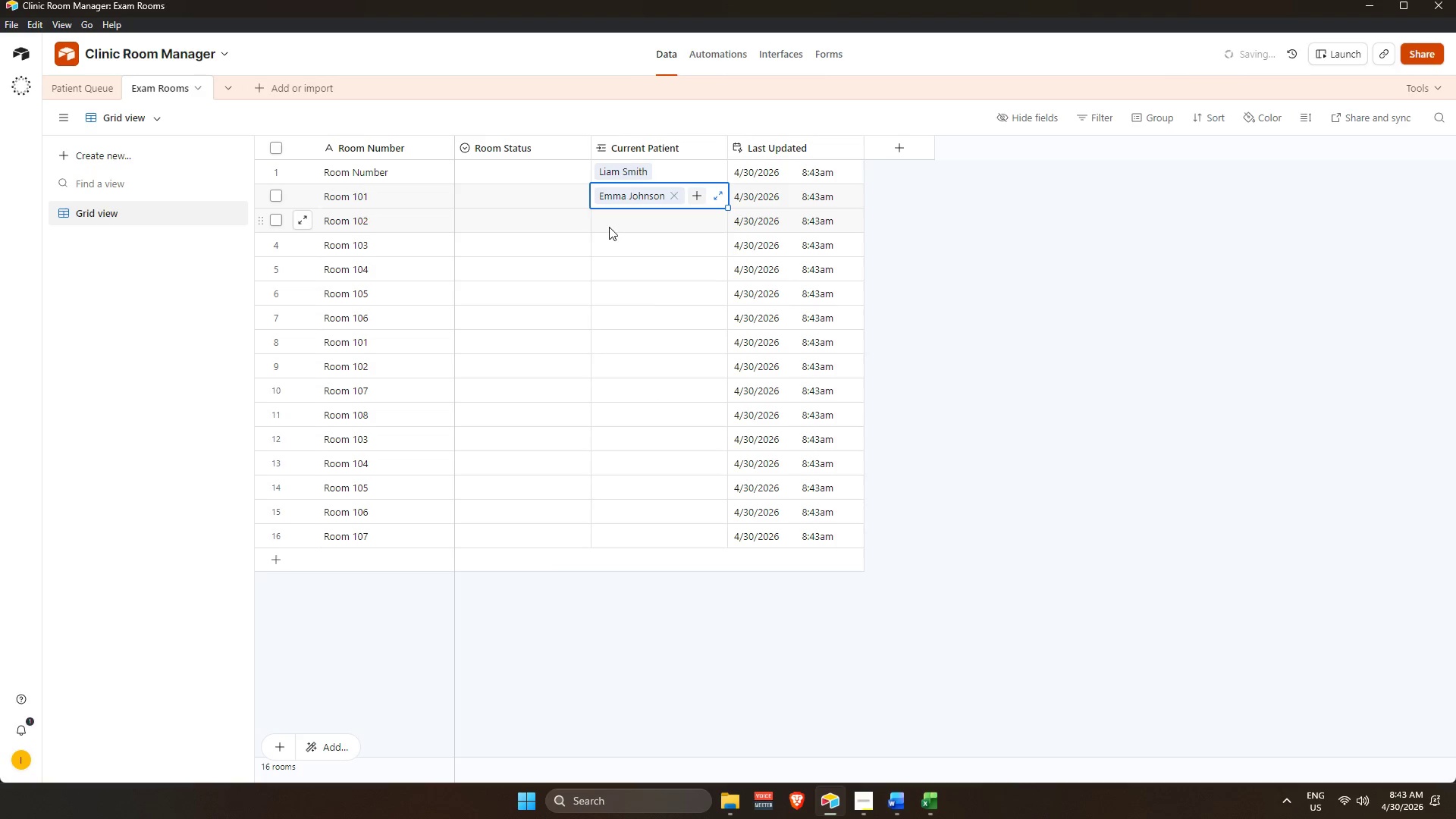 
left_click([601, 222])
 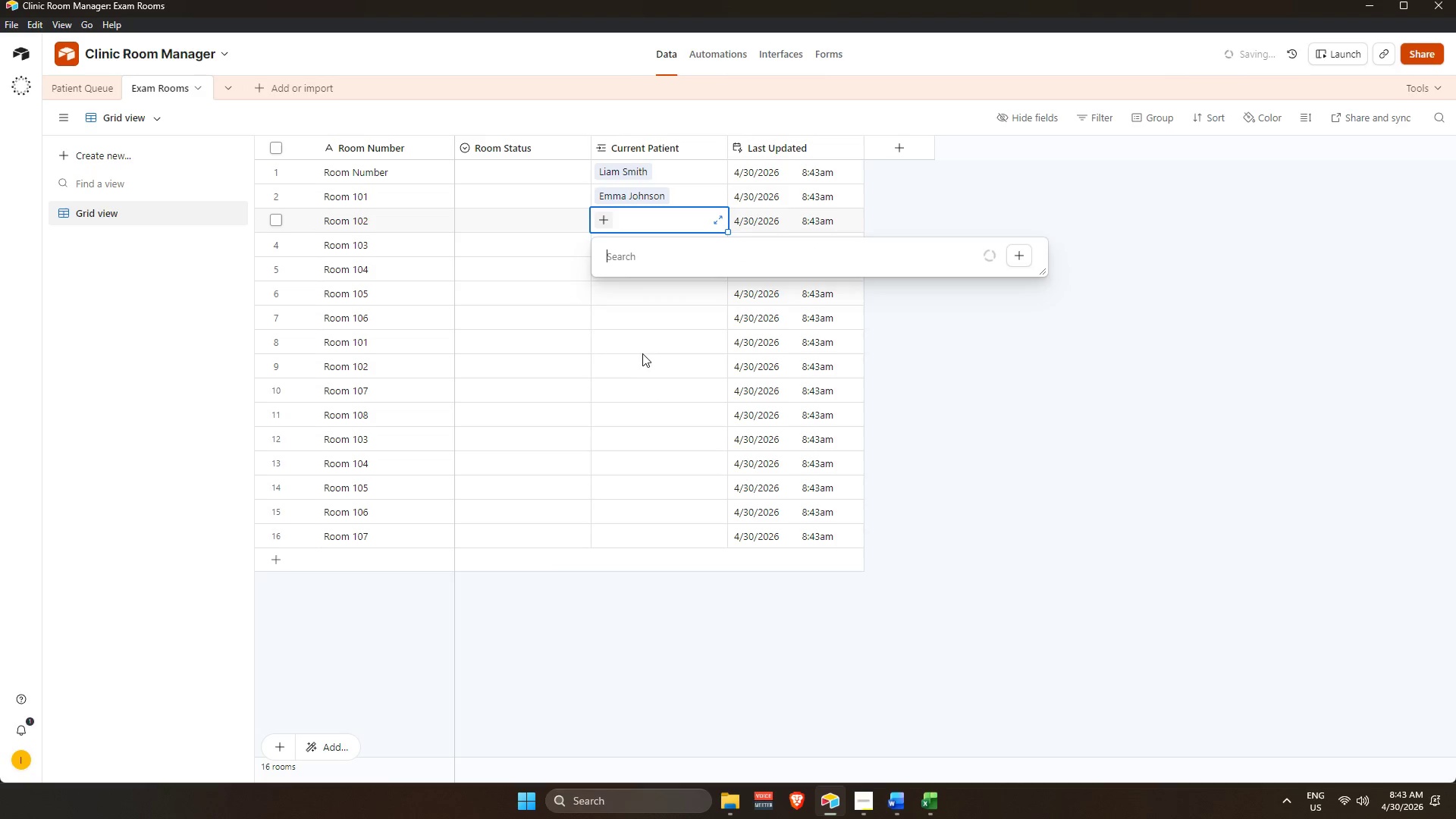 
scroll: coordinate [647, 382], scroll_direction: down, amount: 2.0
 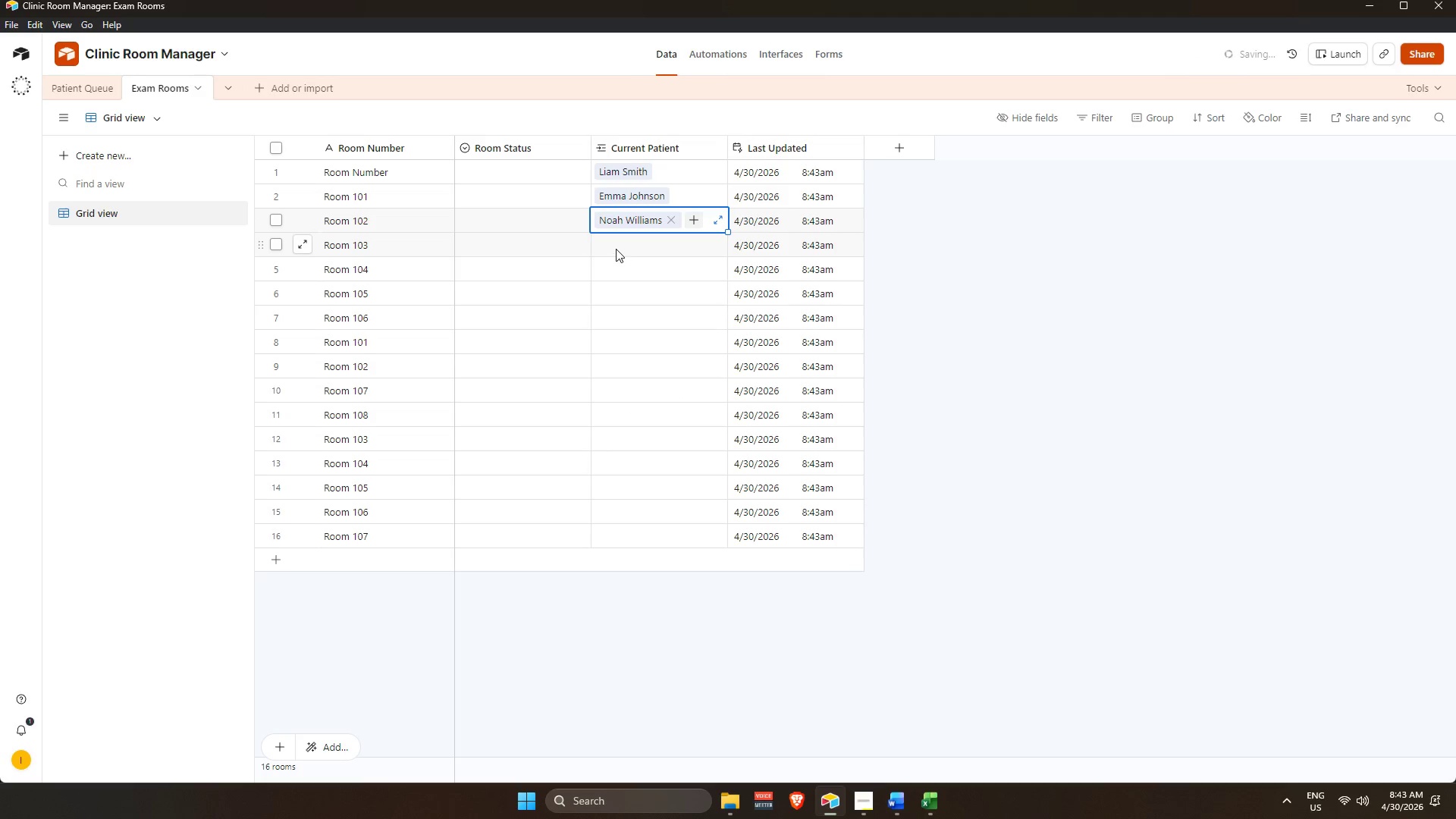 
double_click([601, 241])
 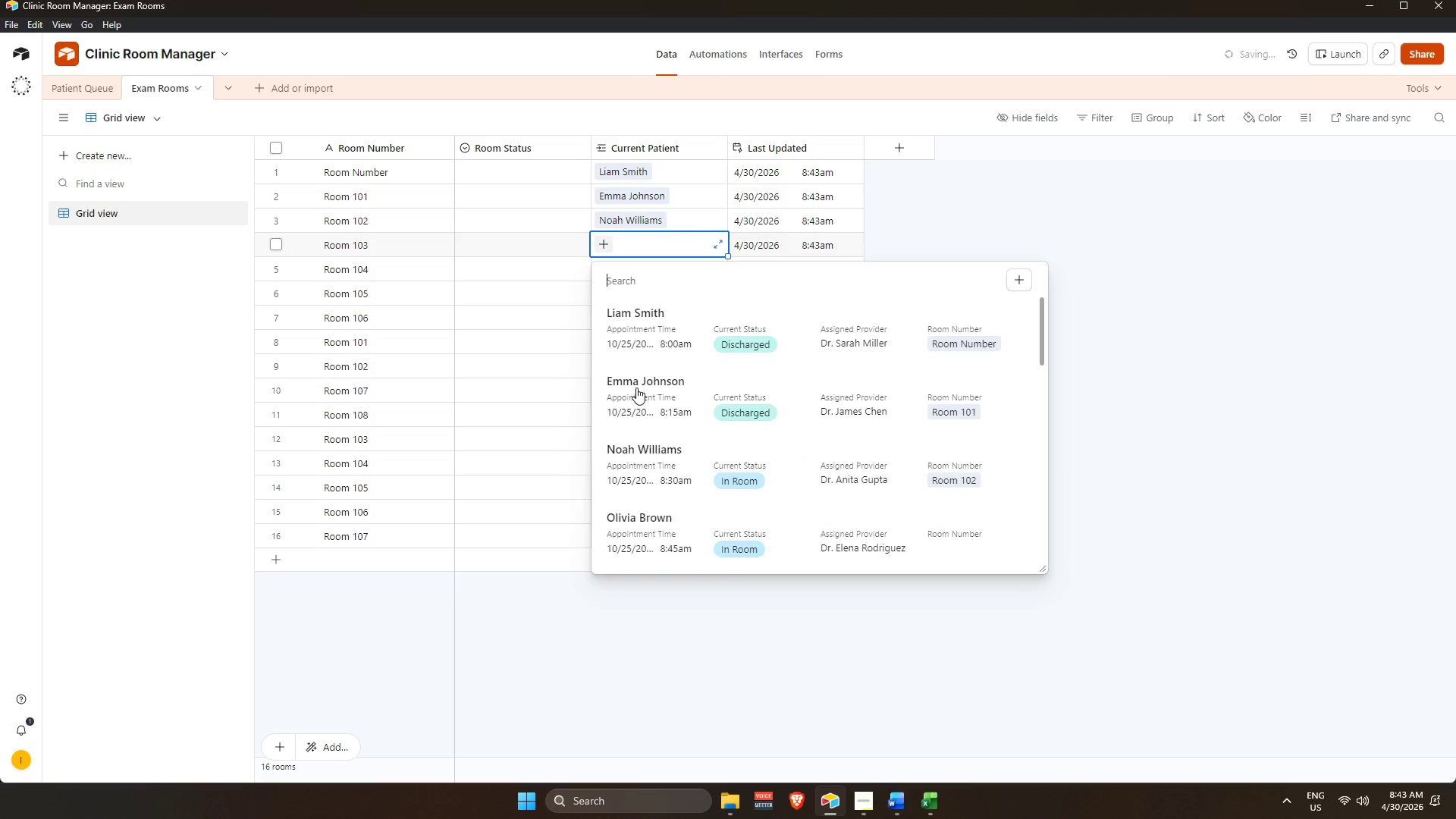 
scroll: coordinate [645, 414], scroll_direction: down, amount: 2.0
 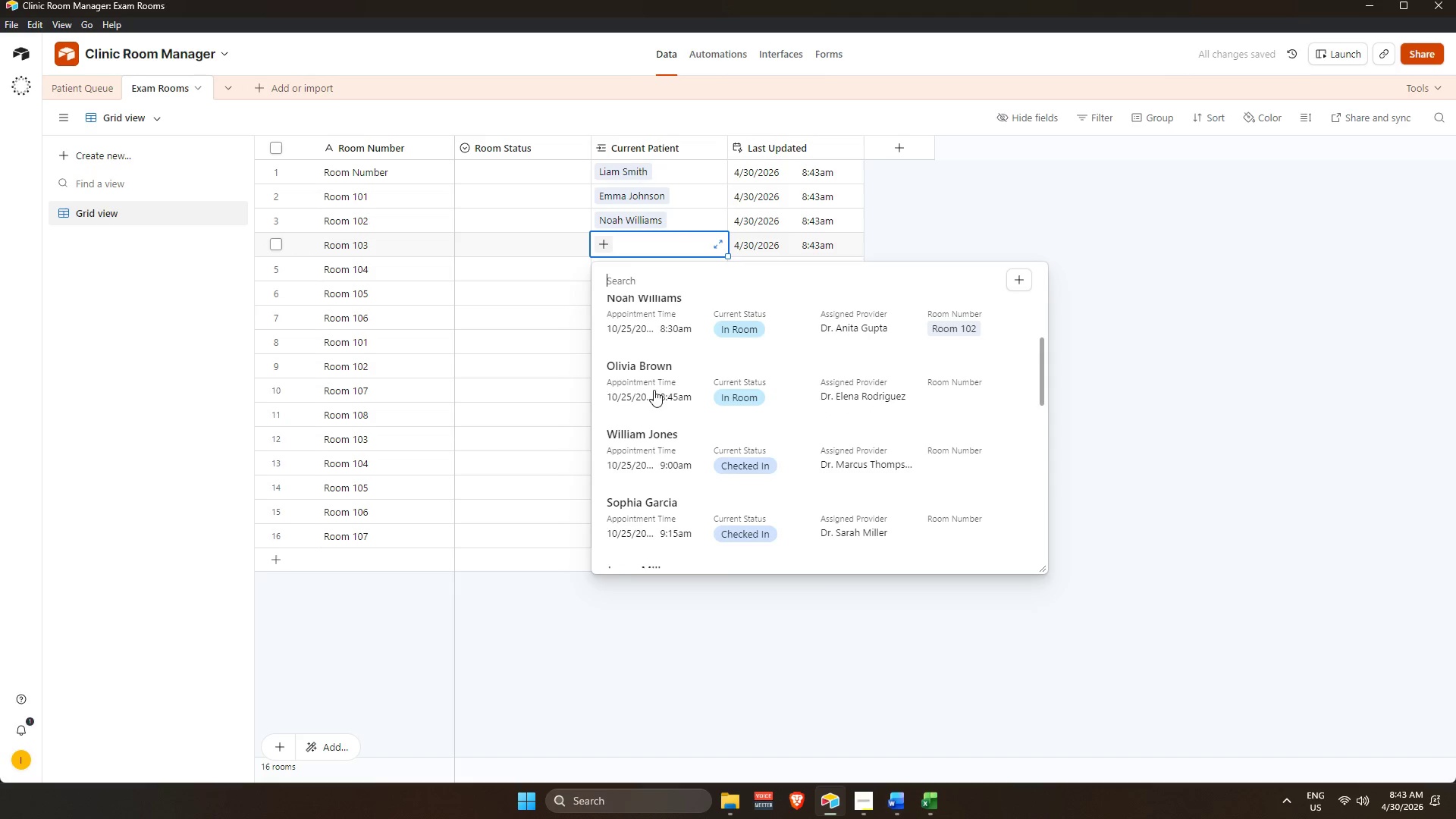 
left_click([648, 378])
 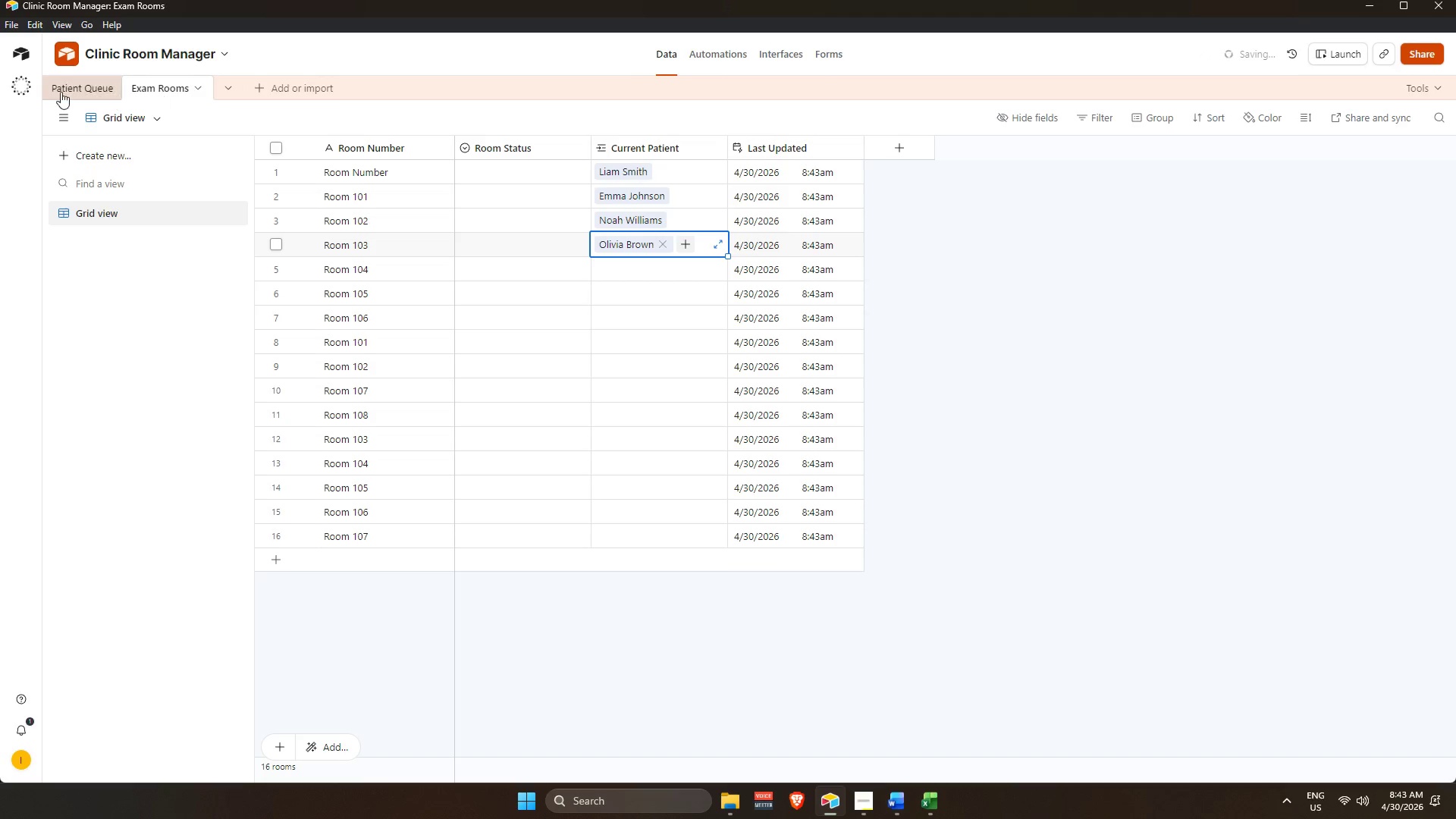 
left_click([75, 89])
 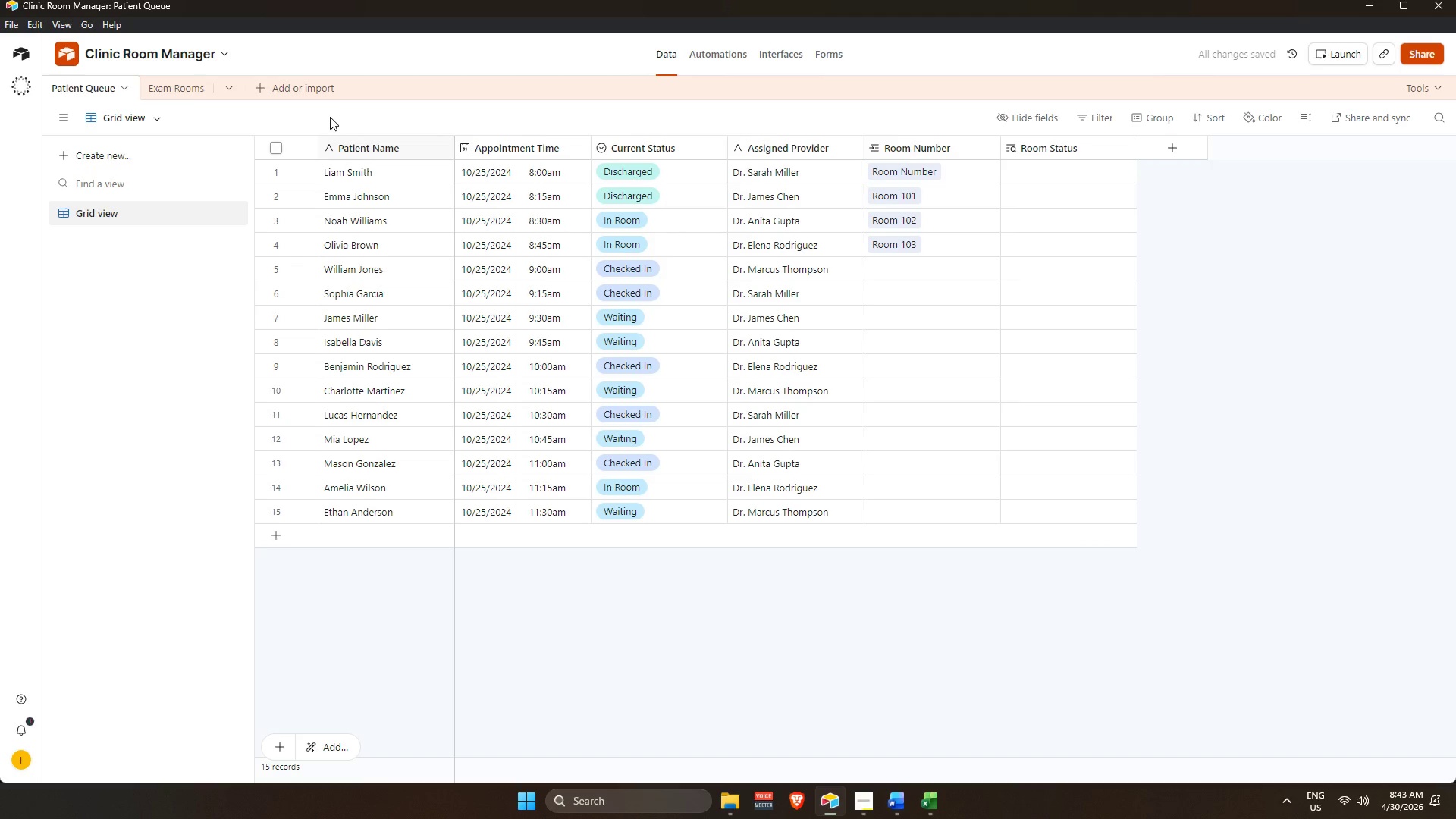 
left_click([148, 87])
 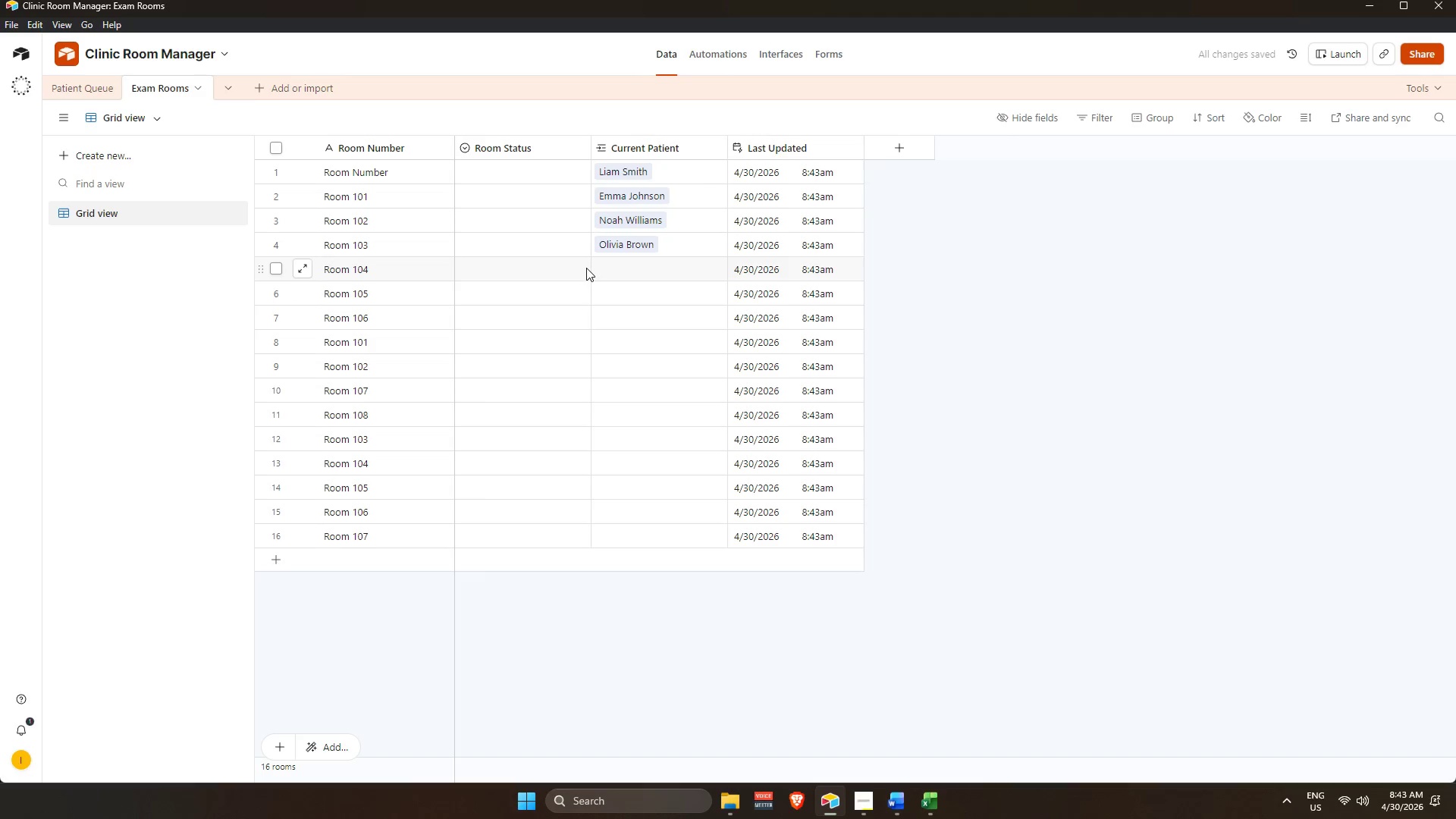 
double_click([602, 271])
 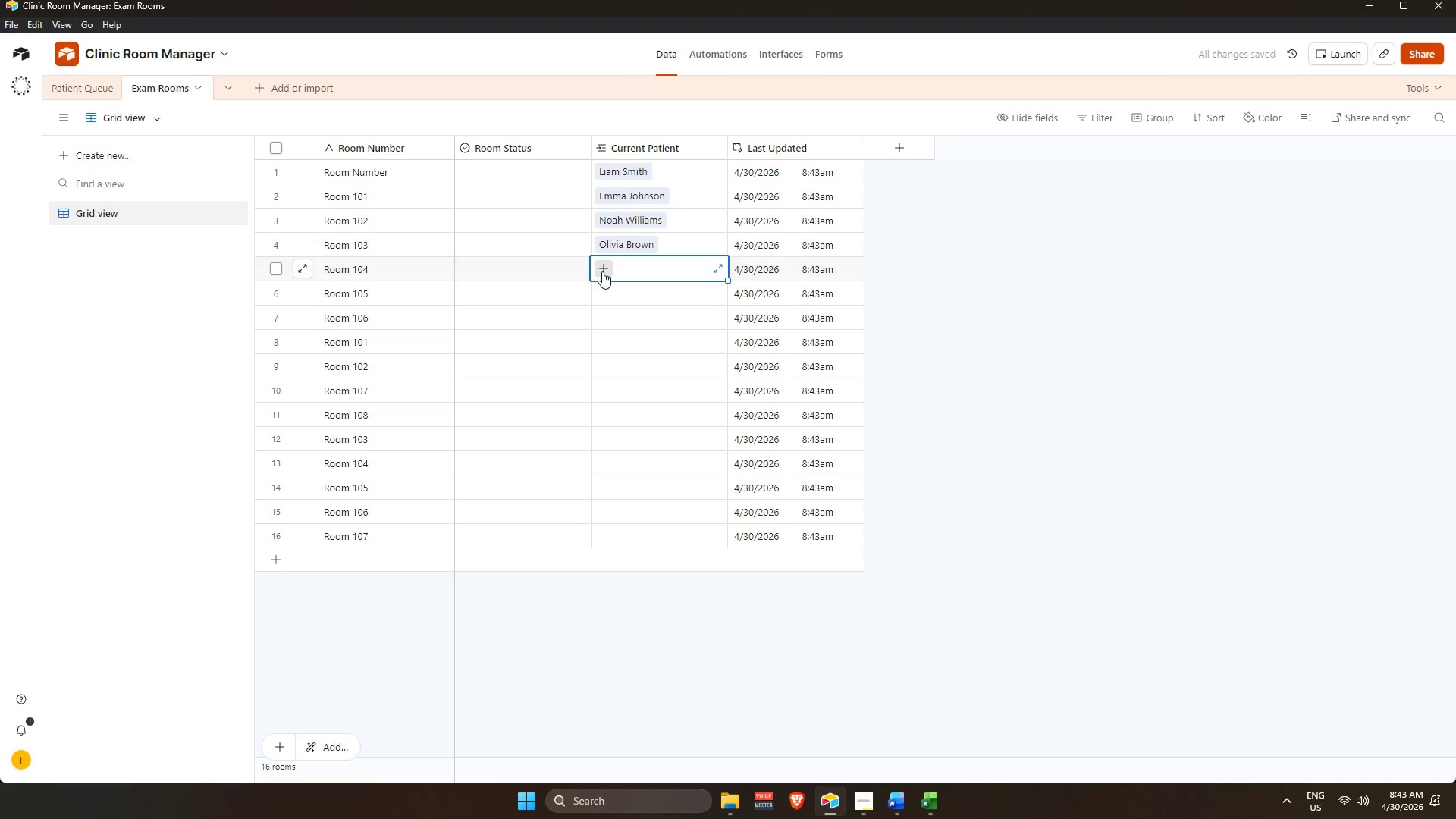 
triple_click([602, 271])
 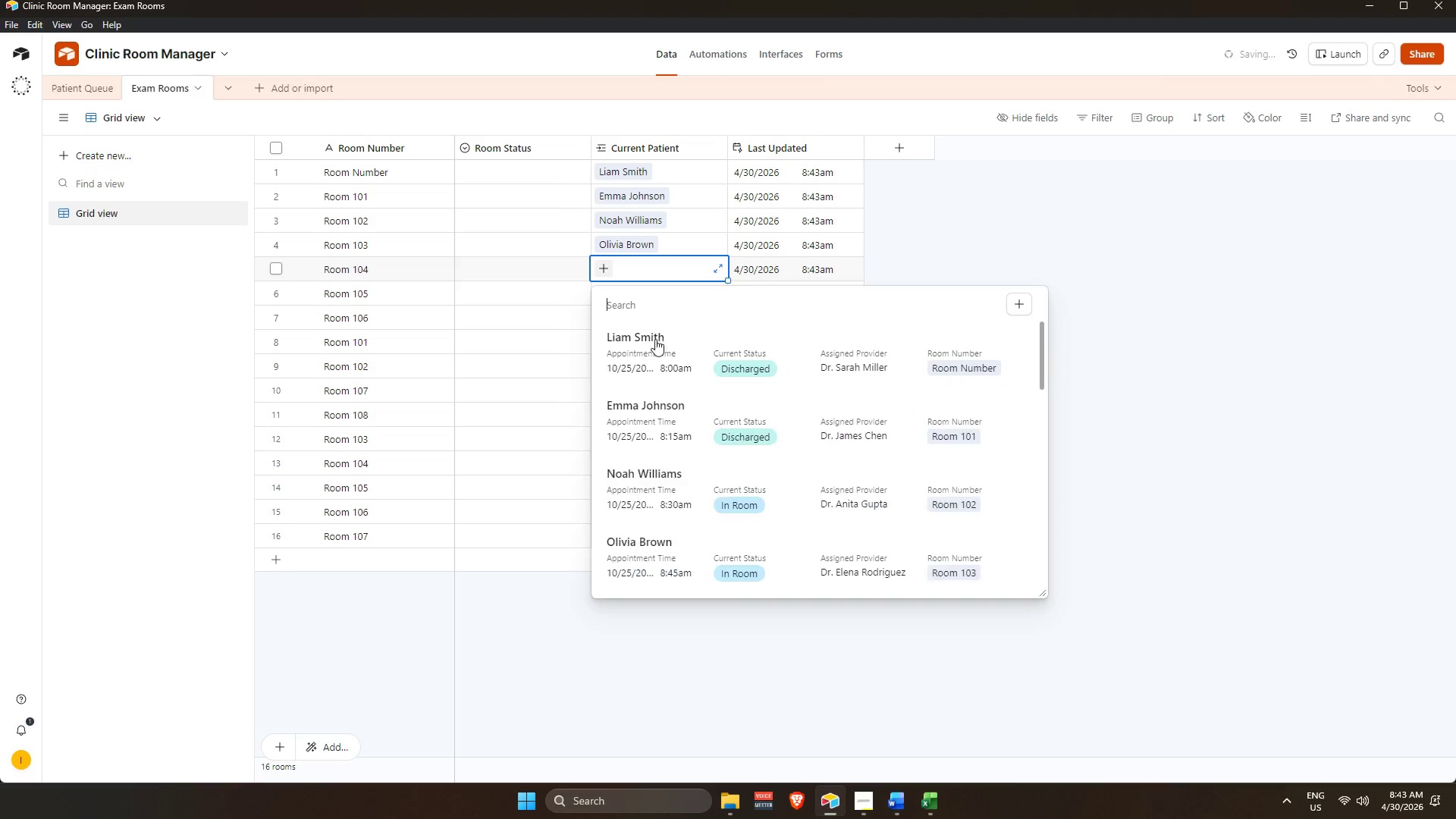 
scroll: coordinate [646, 389], scroll_direction: down, amount: 3.0
 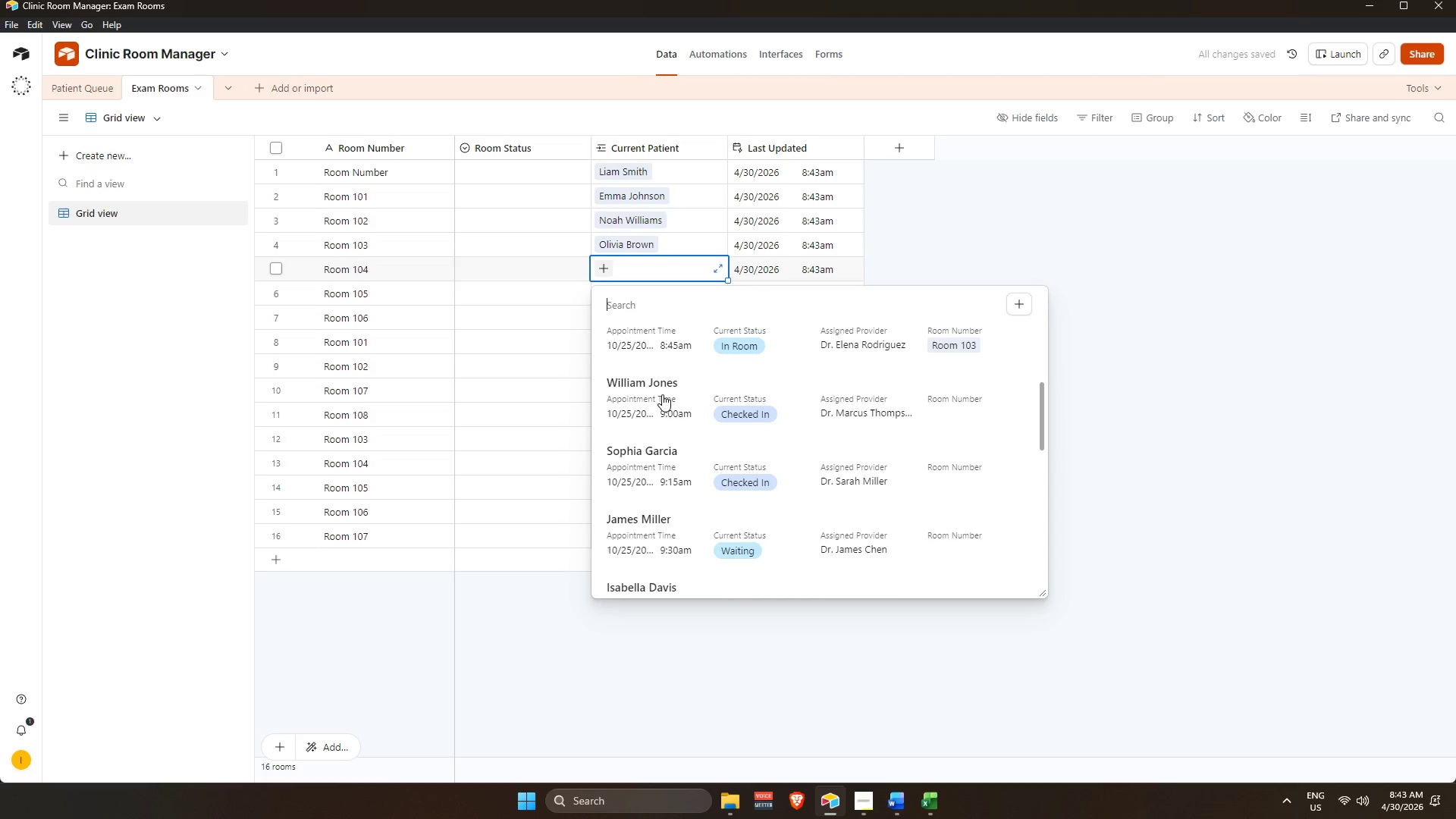 
left_click([662, 394])
 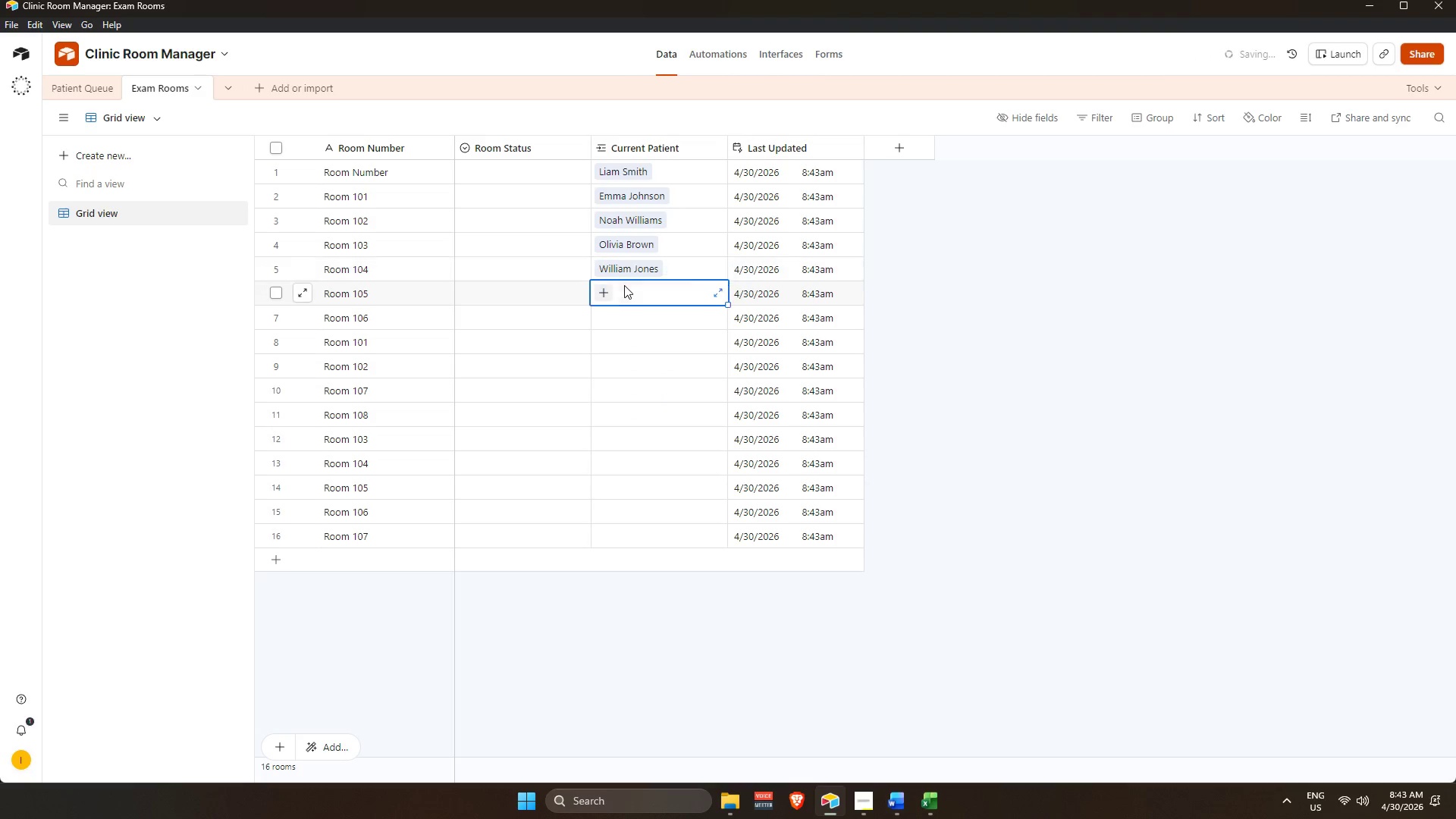 
double_click([606, 297])
 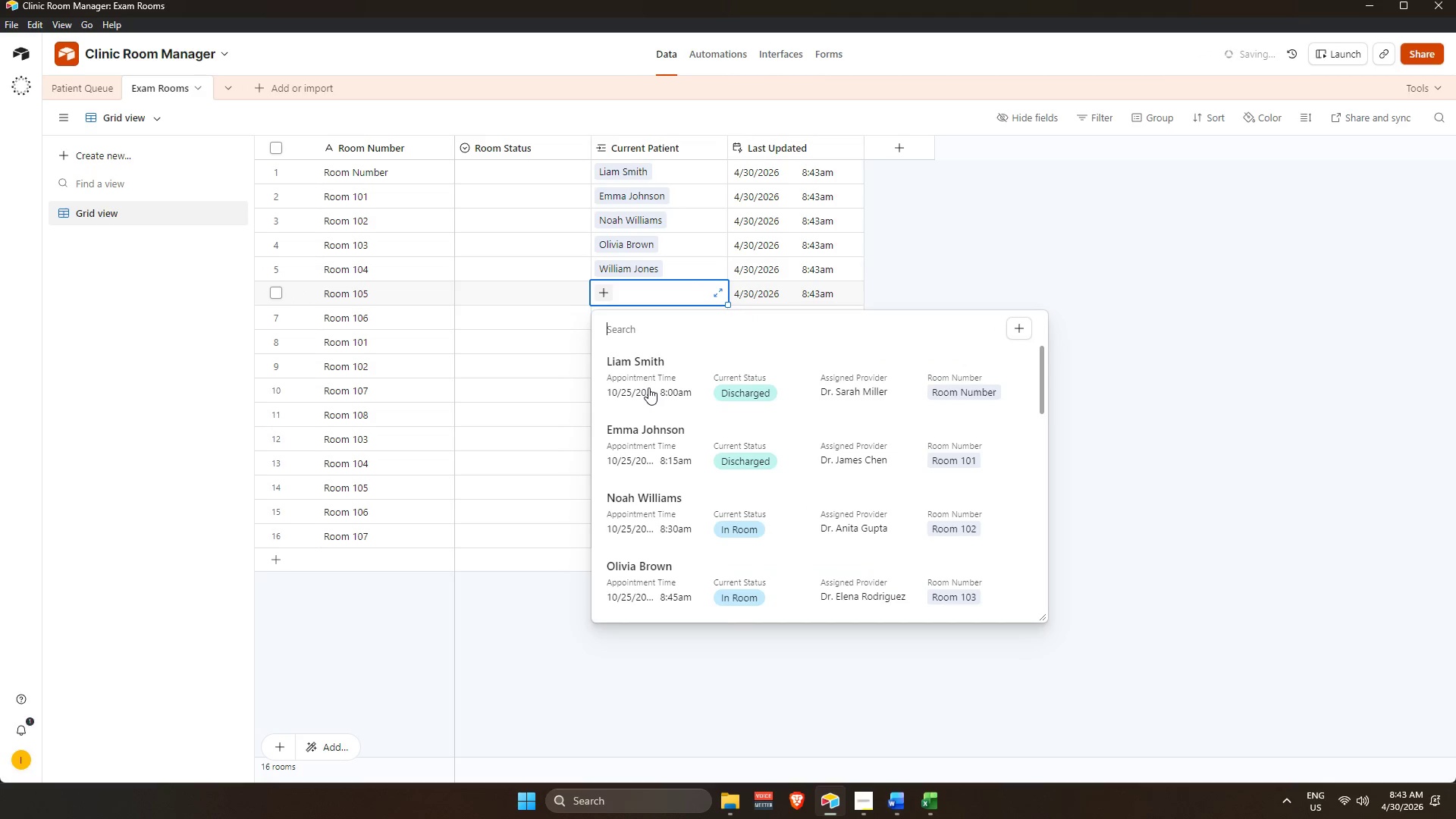 
scroll: coordinate [700, 426], scroll_direction: down, amount: 2.0
 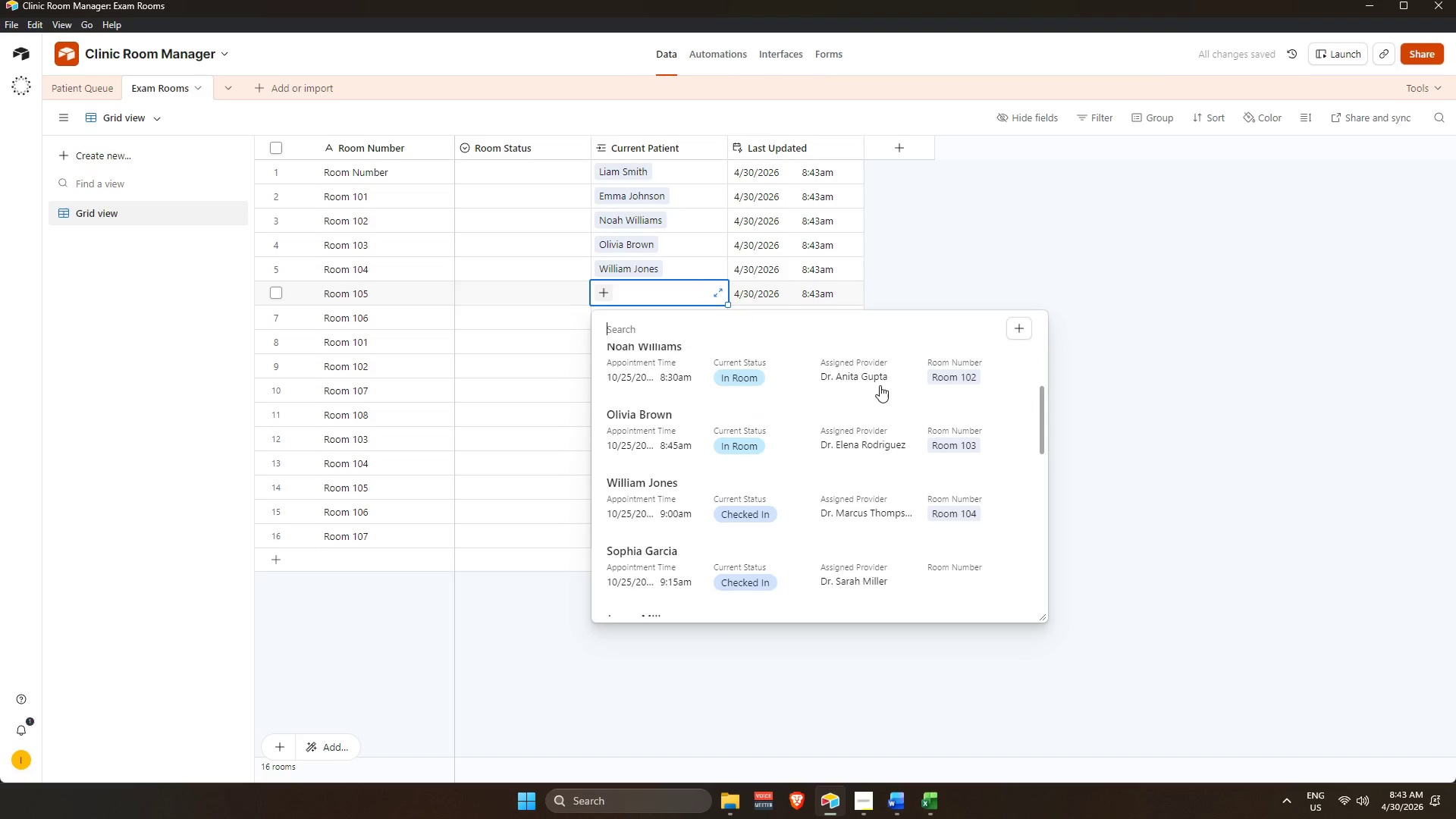 
scroll: coordinate [902, 387], scroll_direction: up, amount: 2.0
 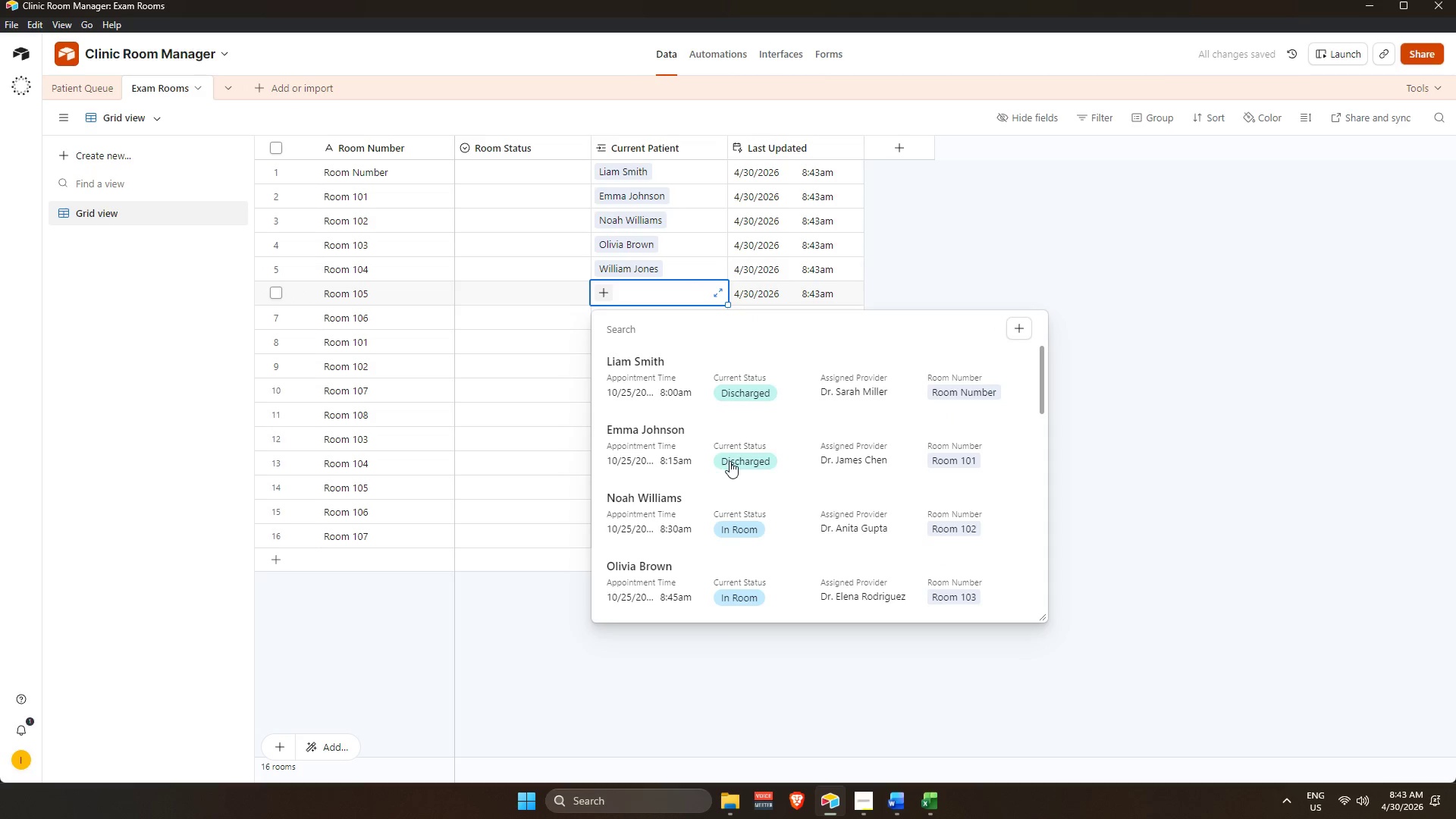 
left_click([681, 455])
 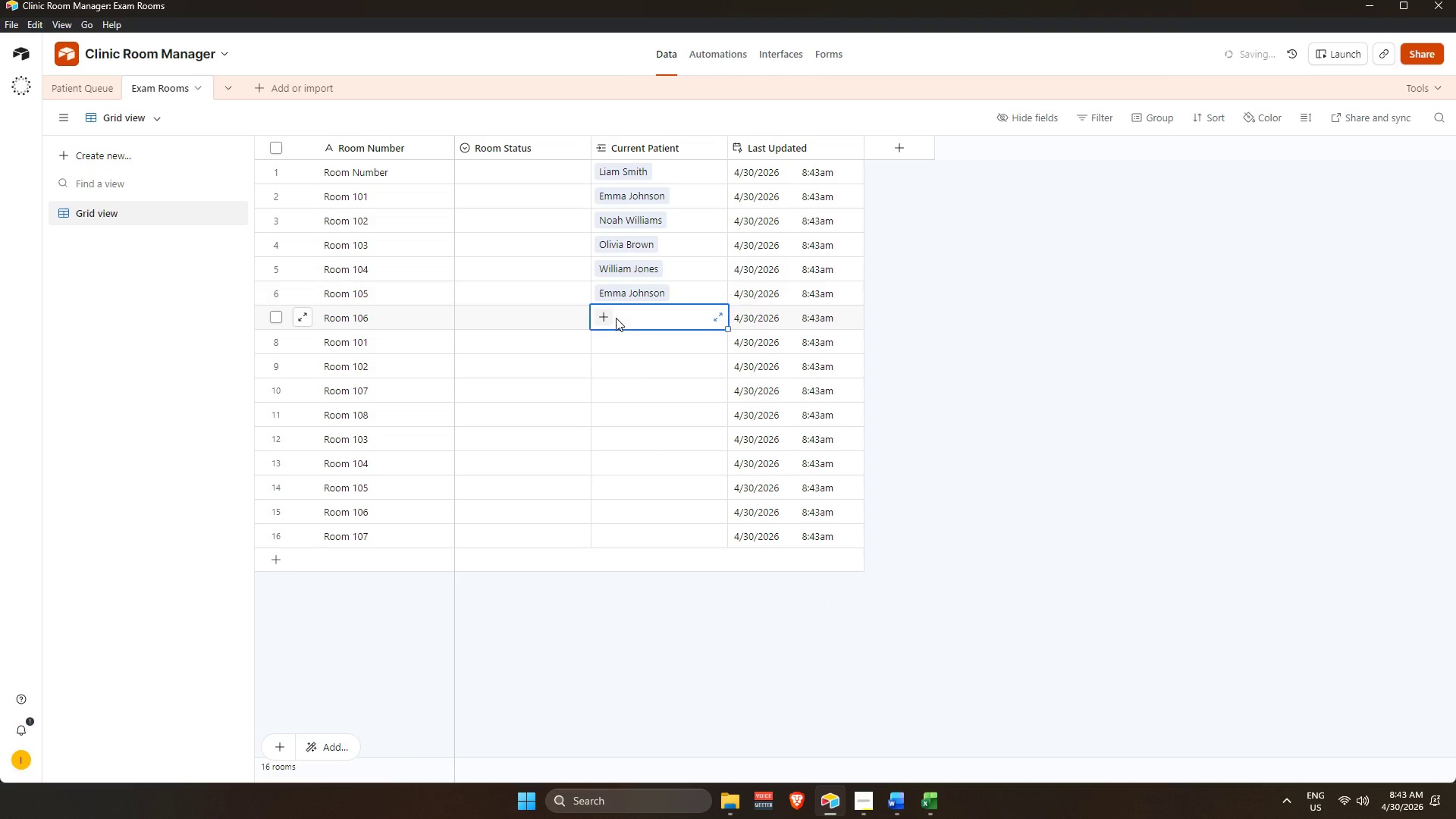 
double_click([600, 322])
 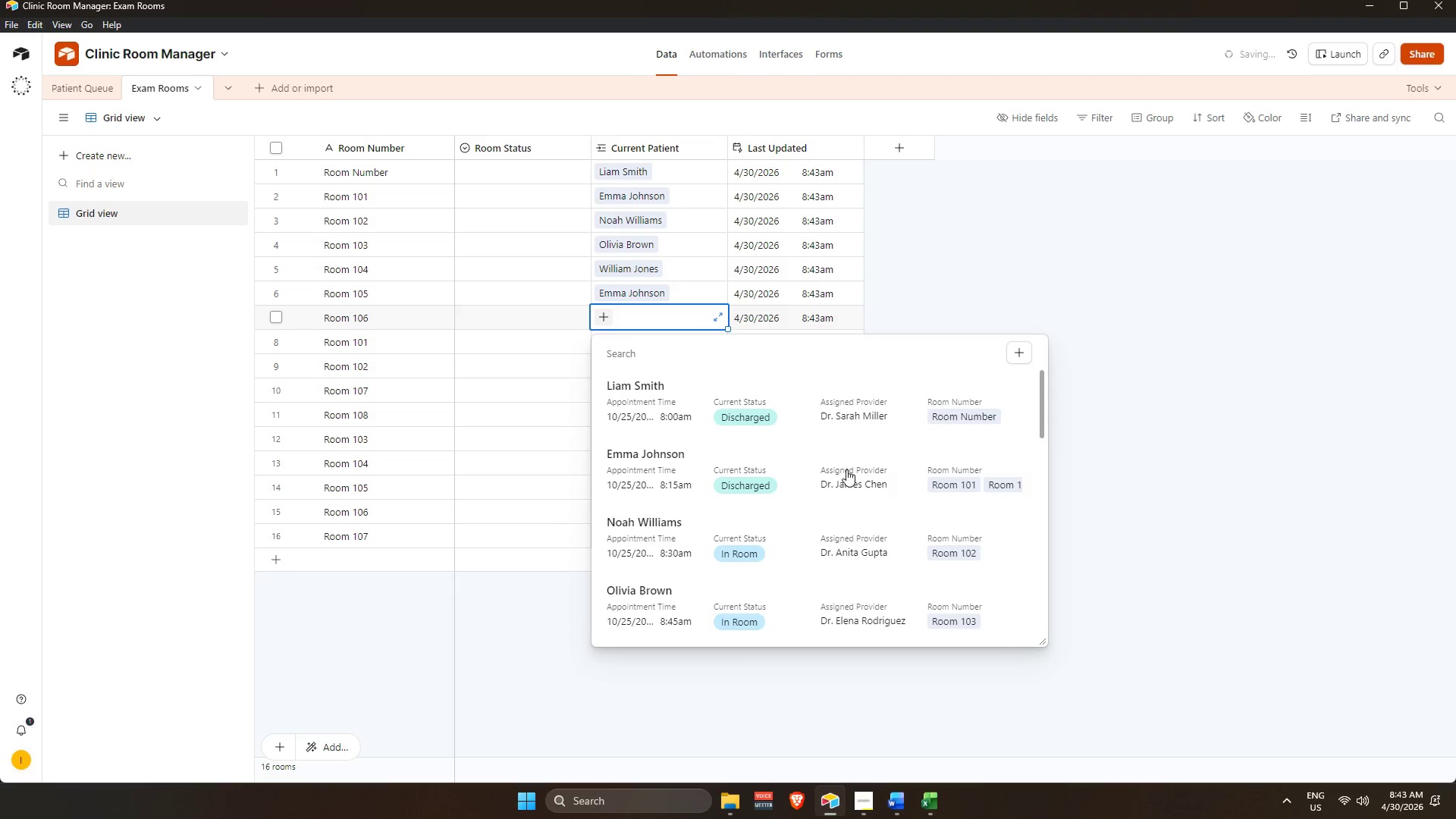 
scroll: coordinate [857, 490], scroll_direction: down, amount: 2.0
 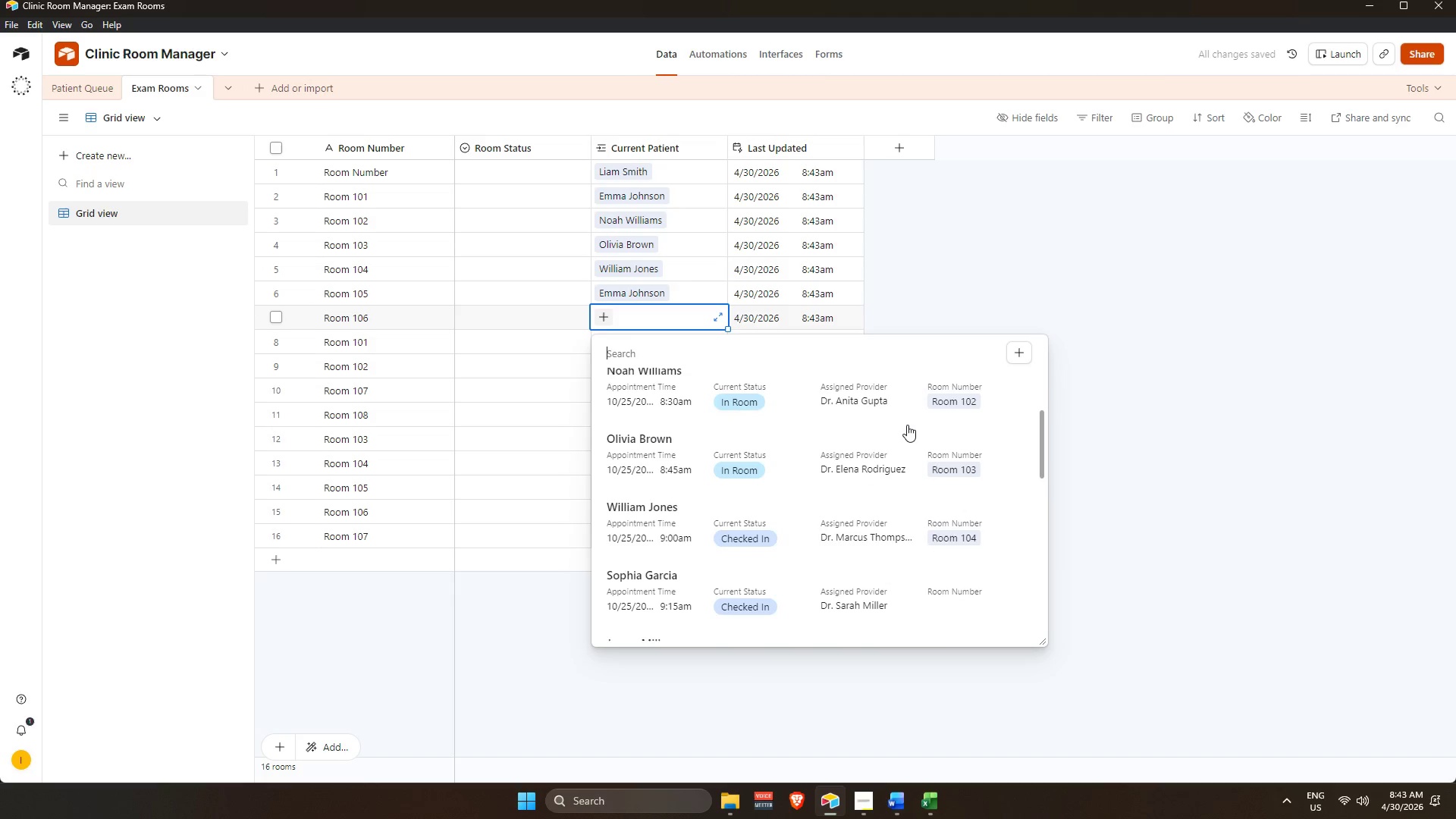 
scroll: coordinate [906, 427], scroll_direction: up, amount: 2.0
 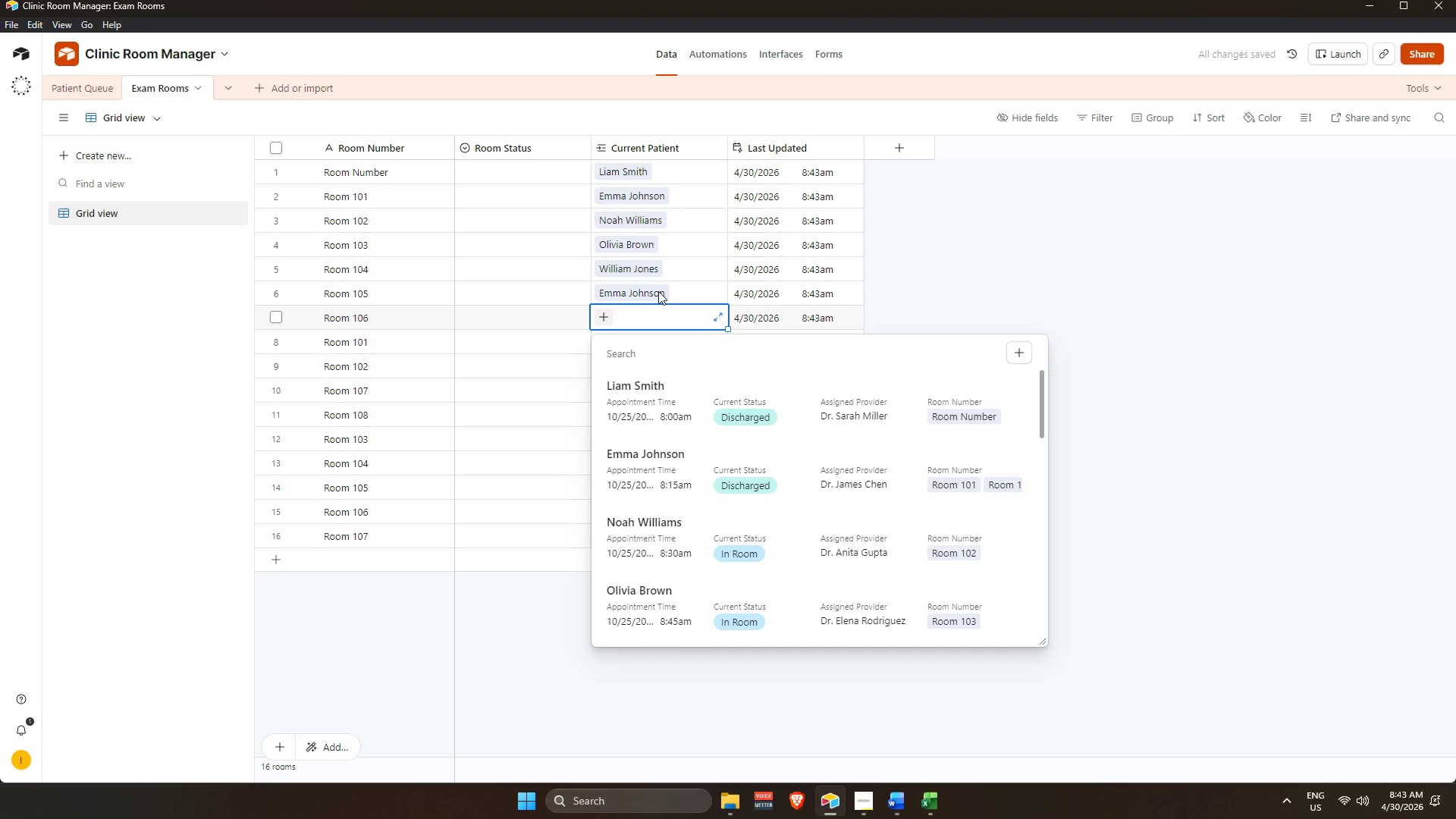 
left_click([657, 292])
 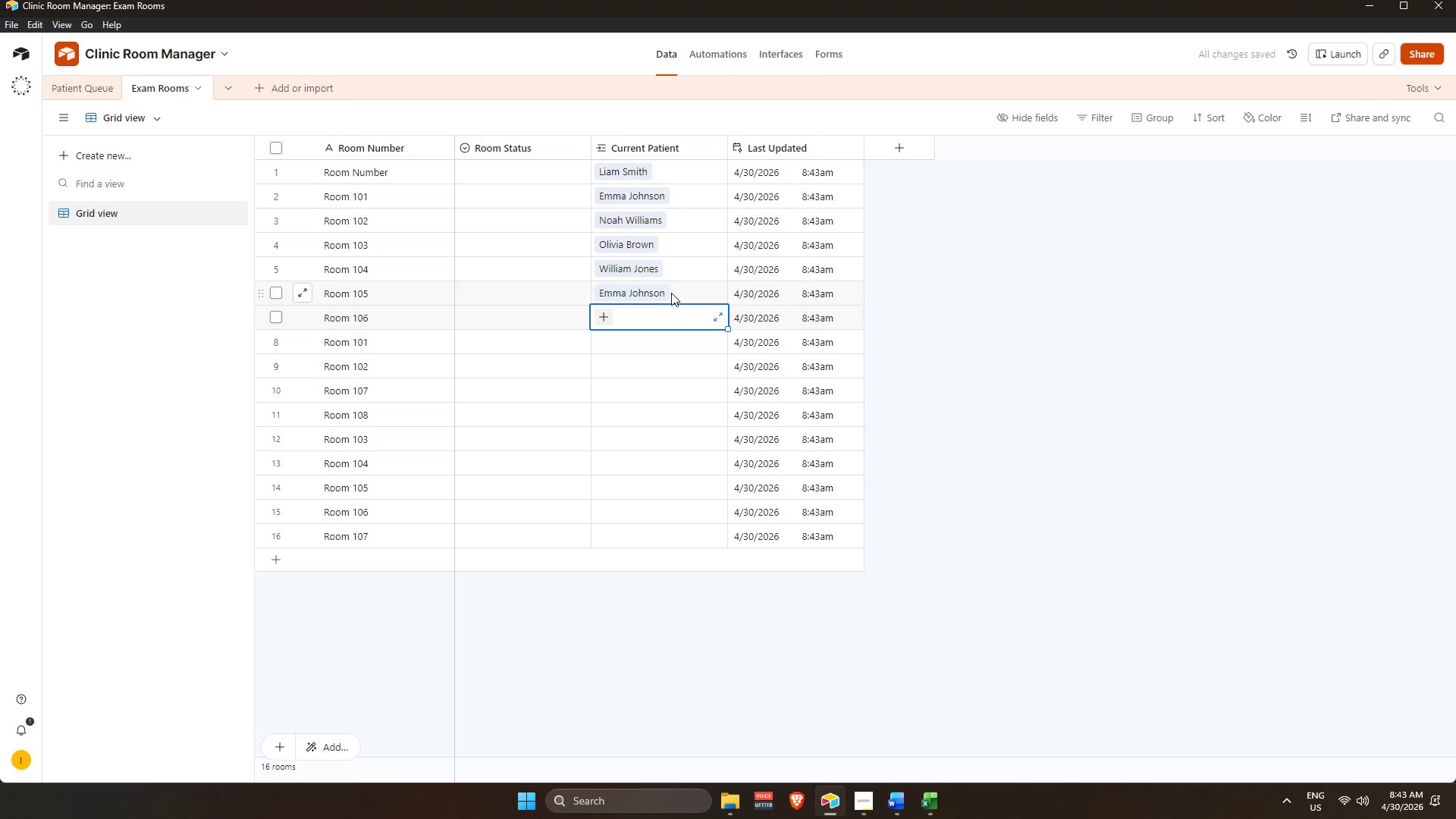 
left_click([670, 292])
 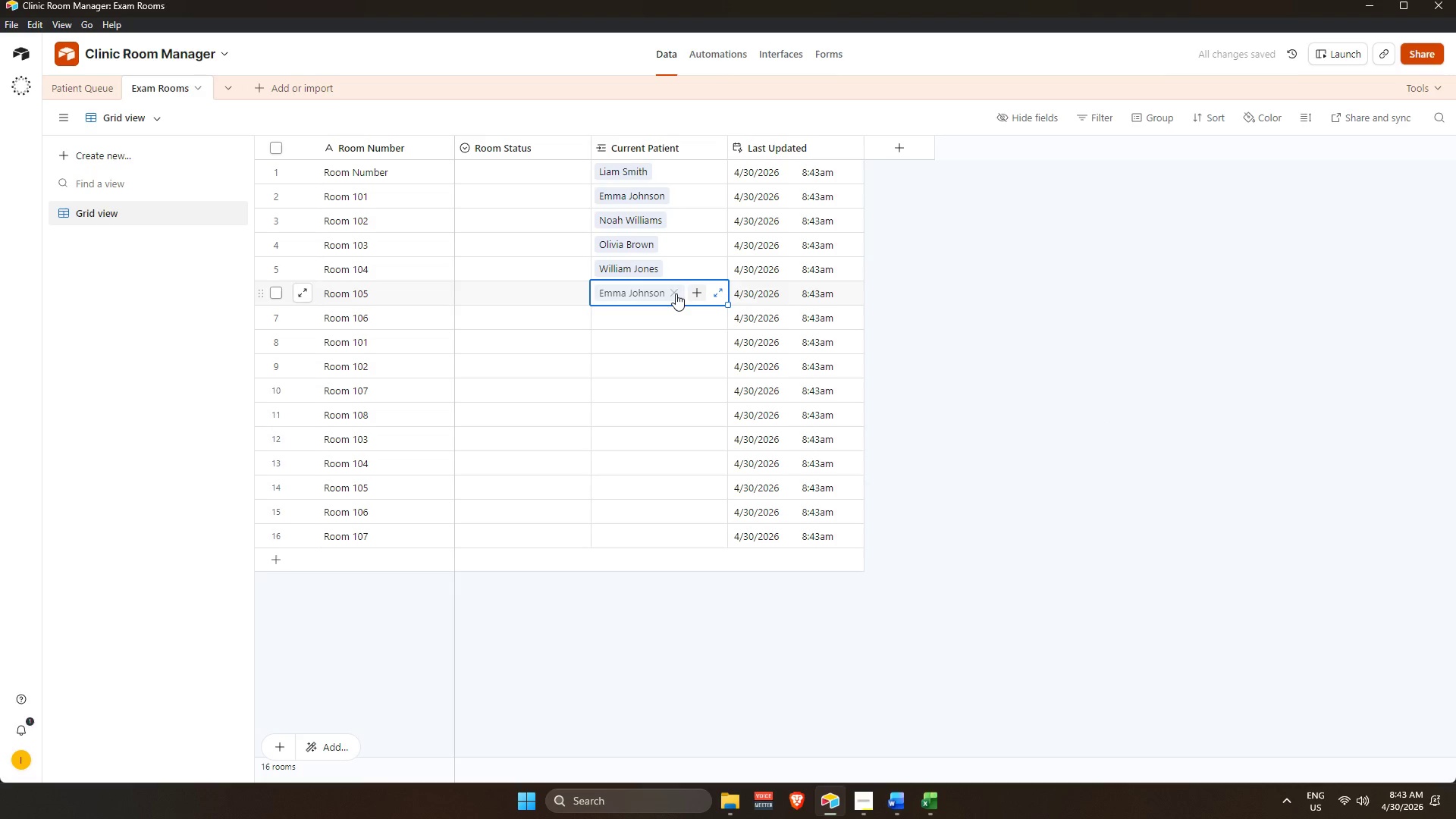 
left_click([676, 293])
 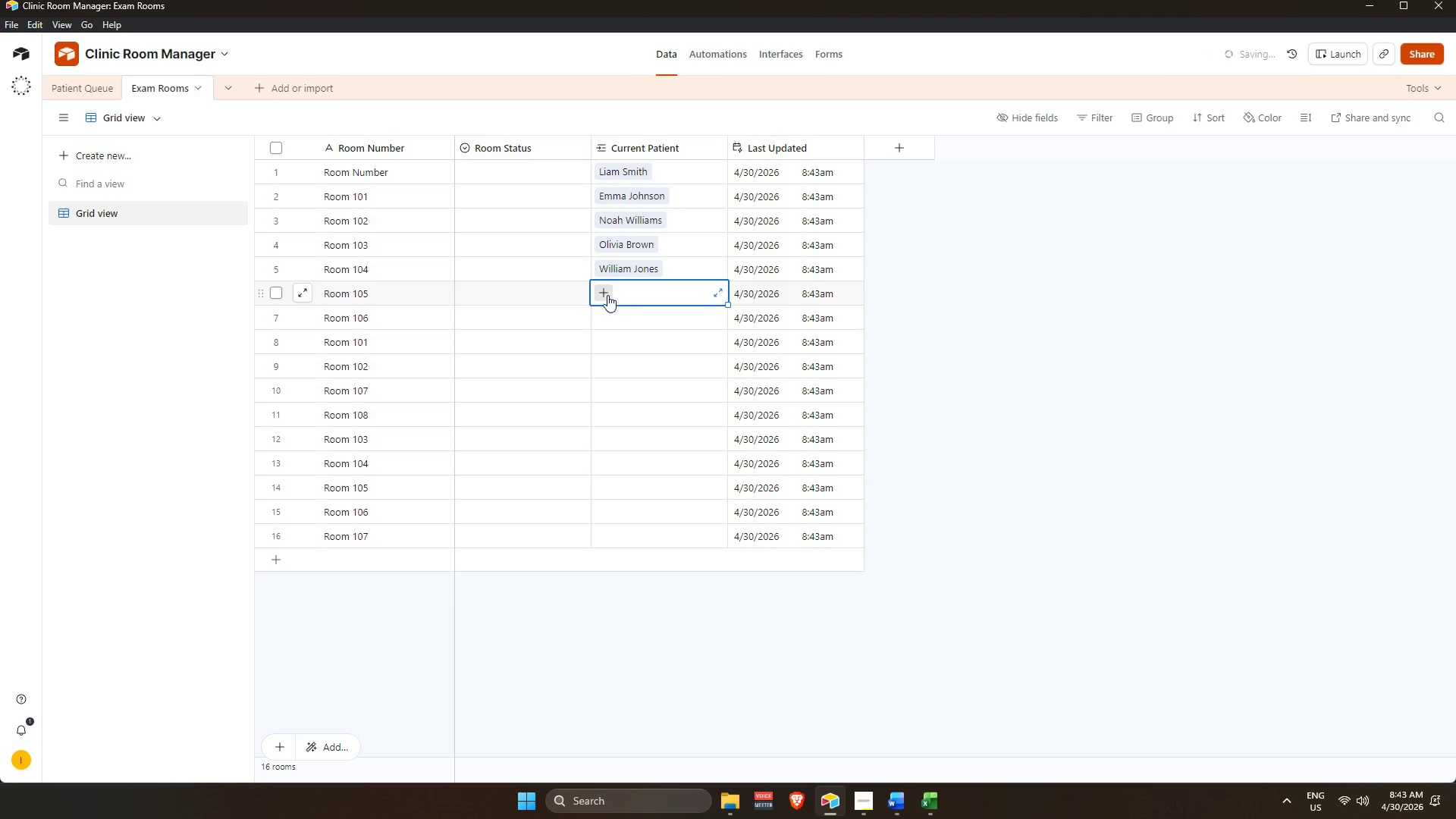 
left_click([604, 292])
 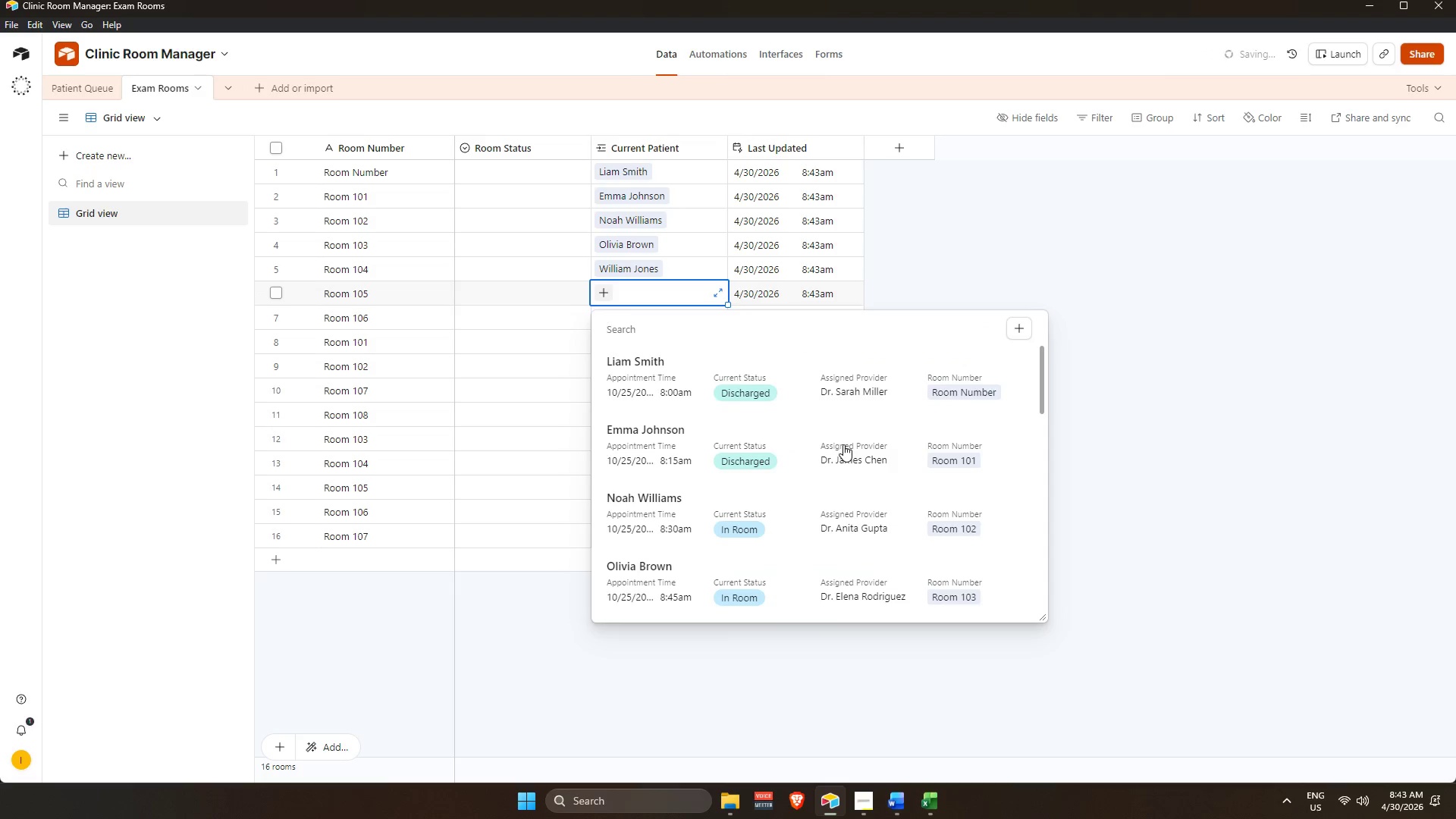 
scroll: coordinate [849, 453], scroll_direction: down, amount: 4.0
 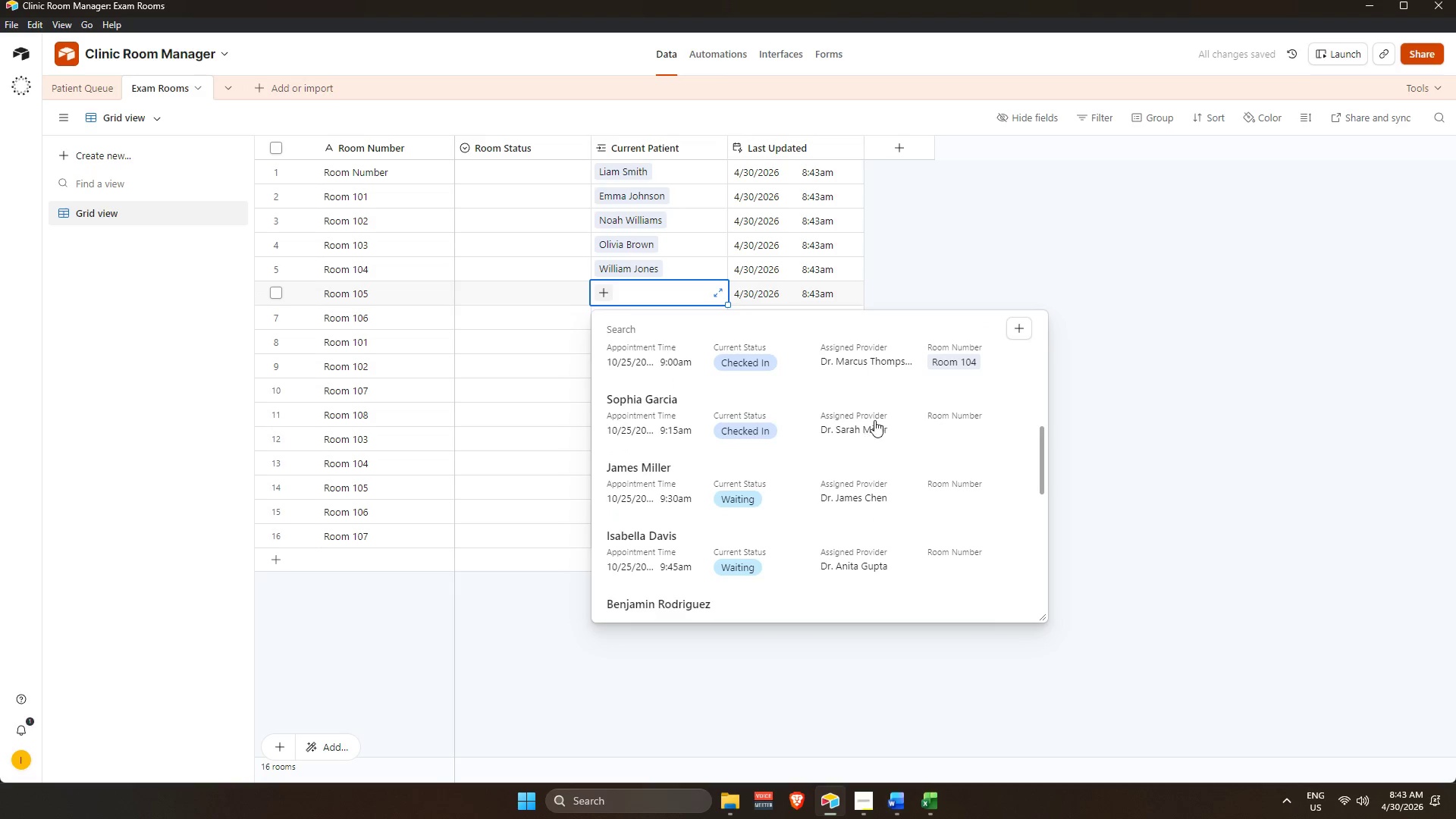 
left_click([880, 412])
 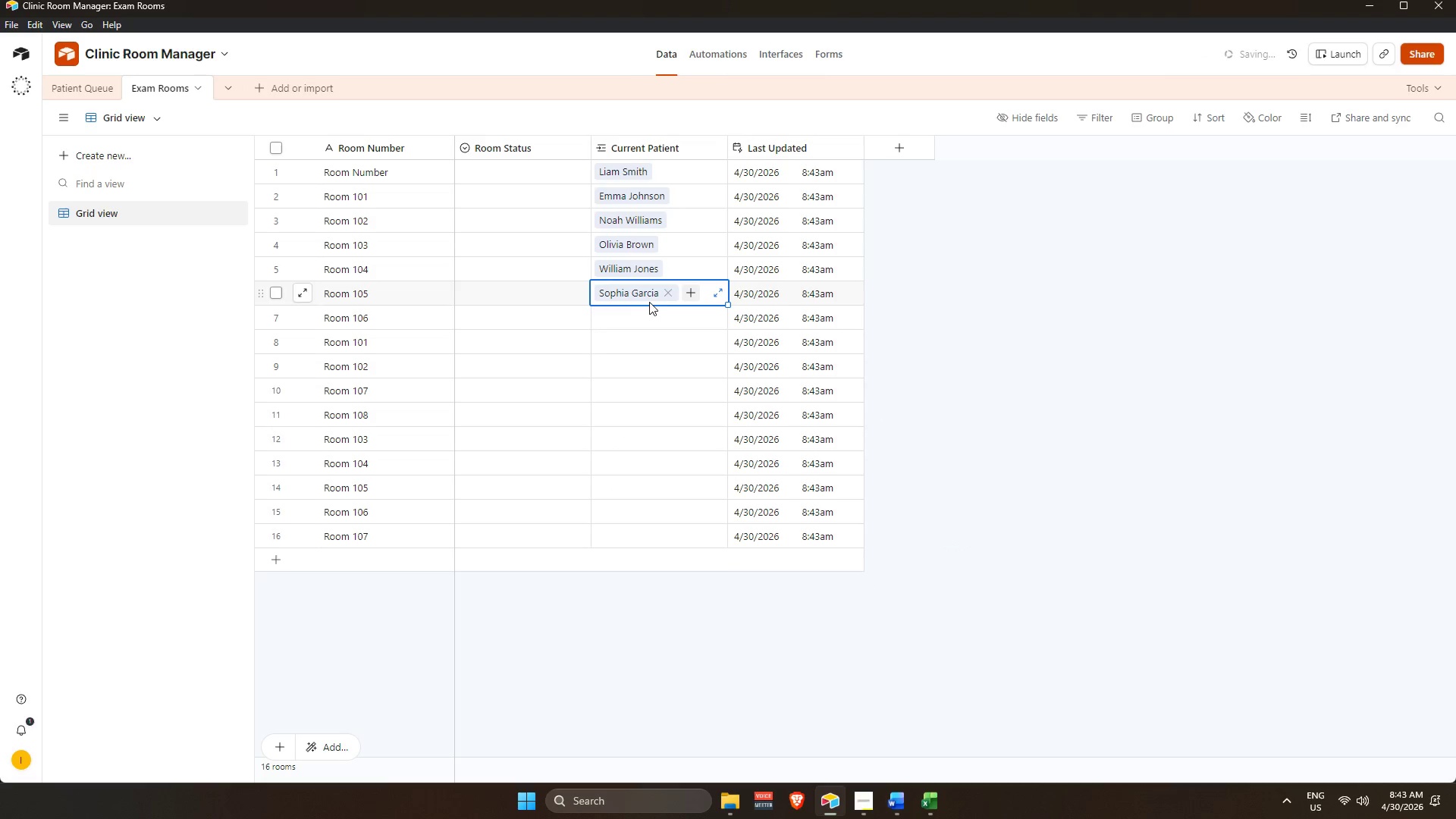 
left_click([642, 321])
 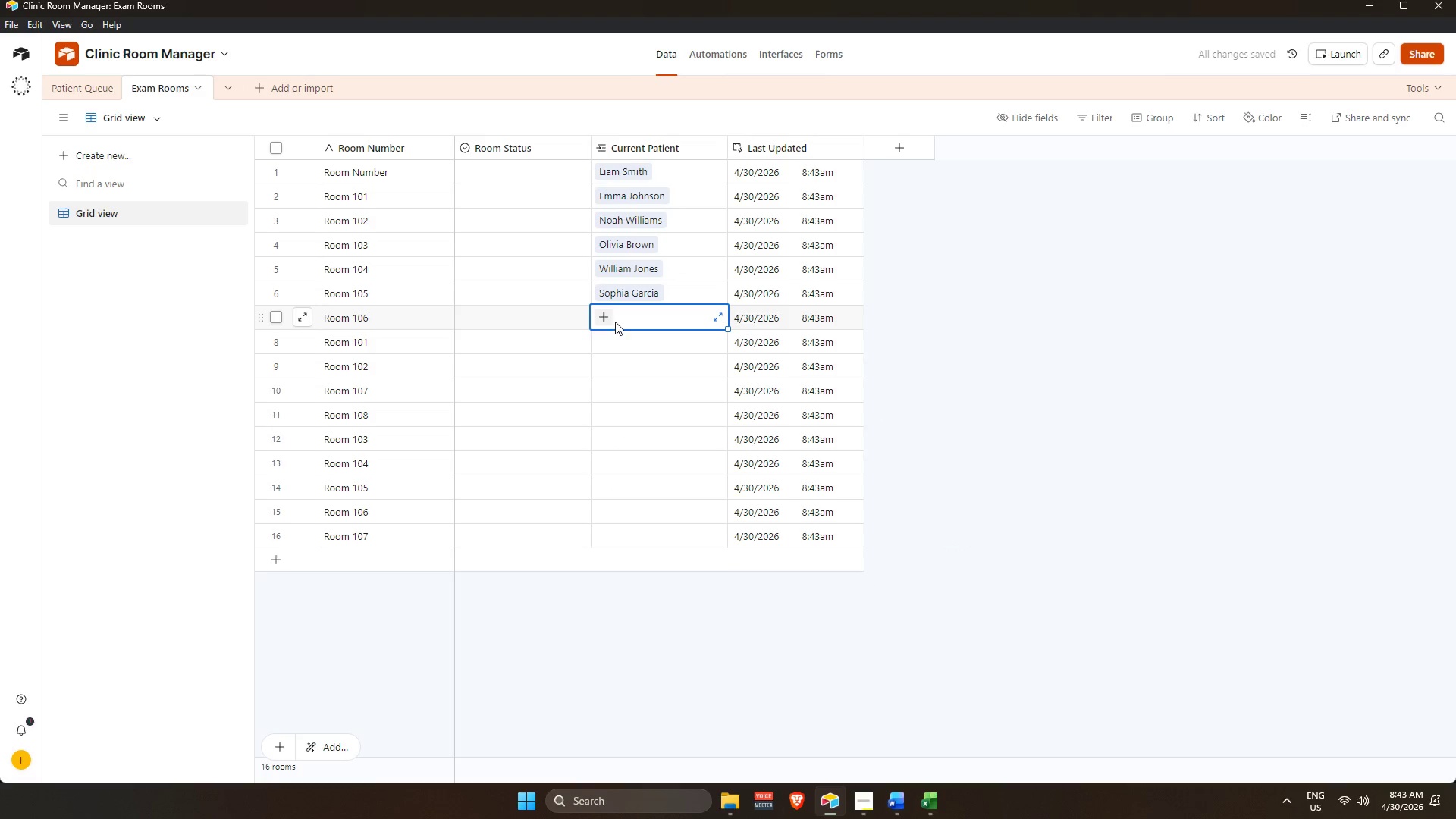 
left_click([609, 318])
 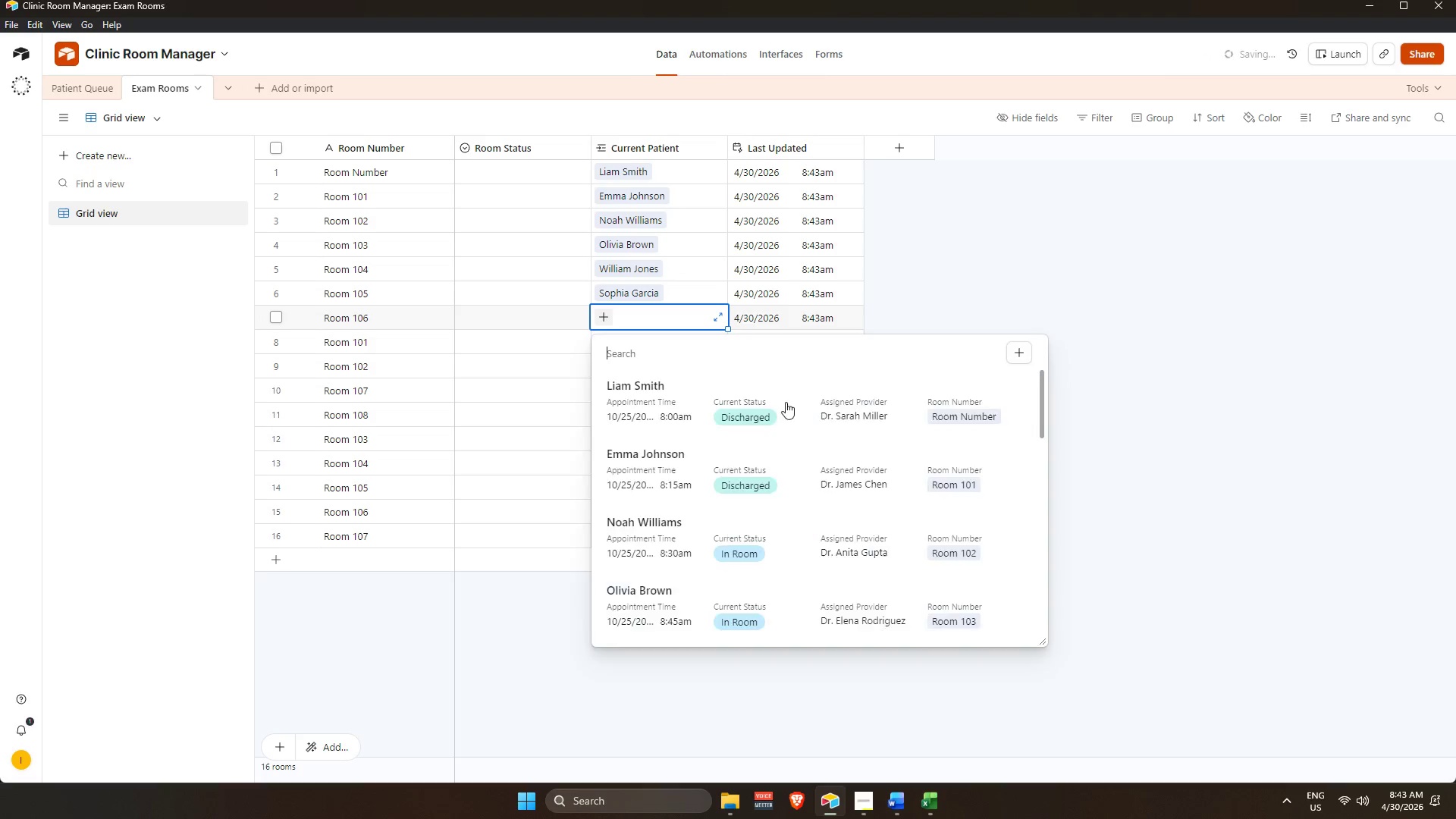 
scroll: coordinate [783, 474], scroll_direction: down, amount: 5.0
 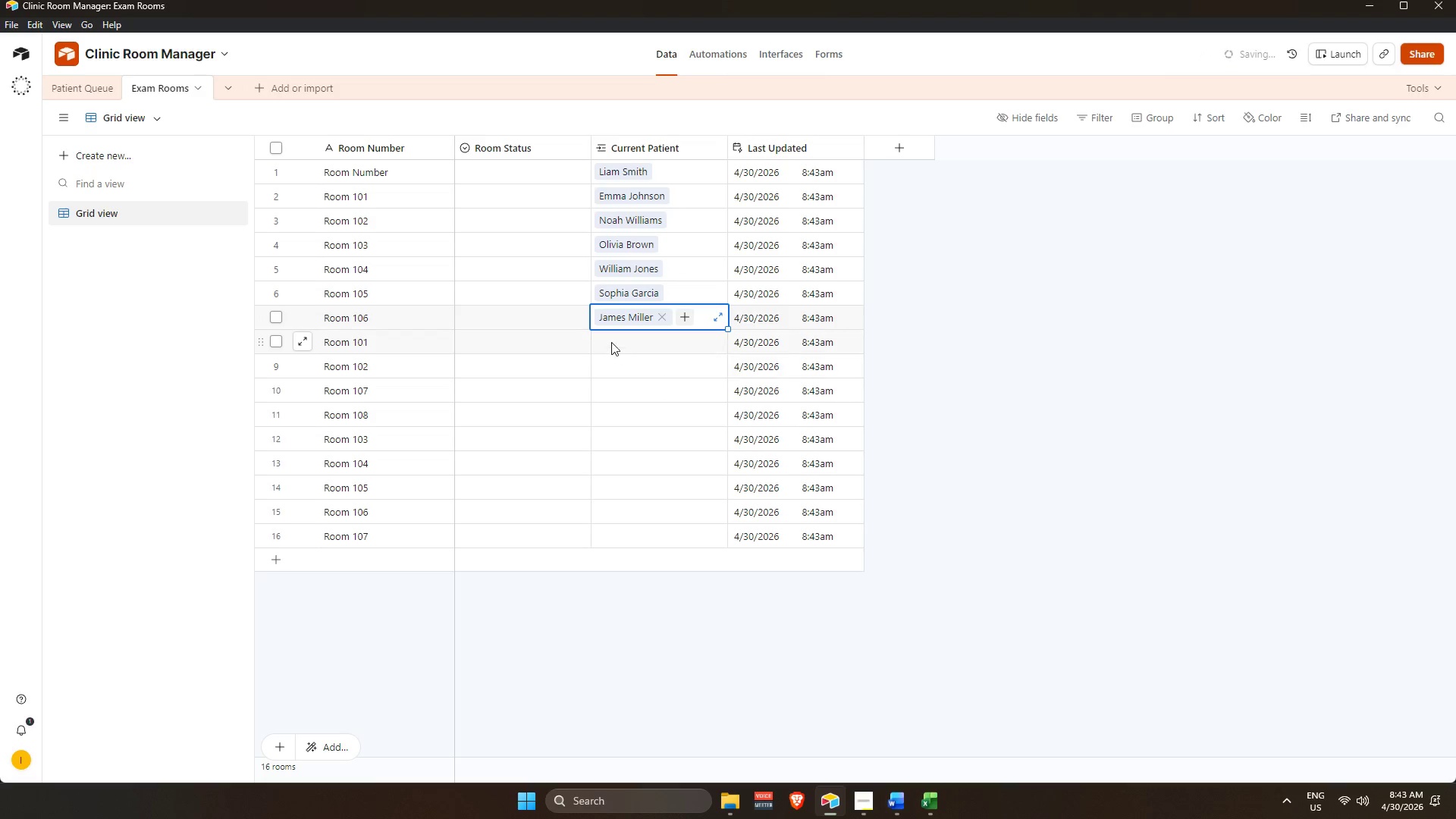 
double_click([604, 340])
 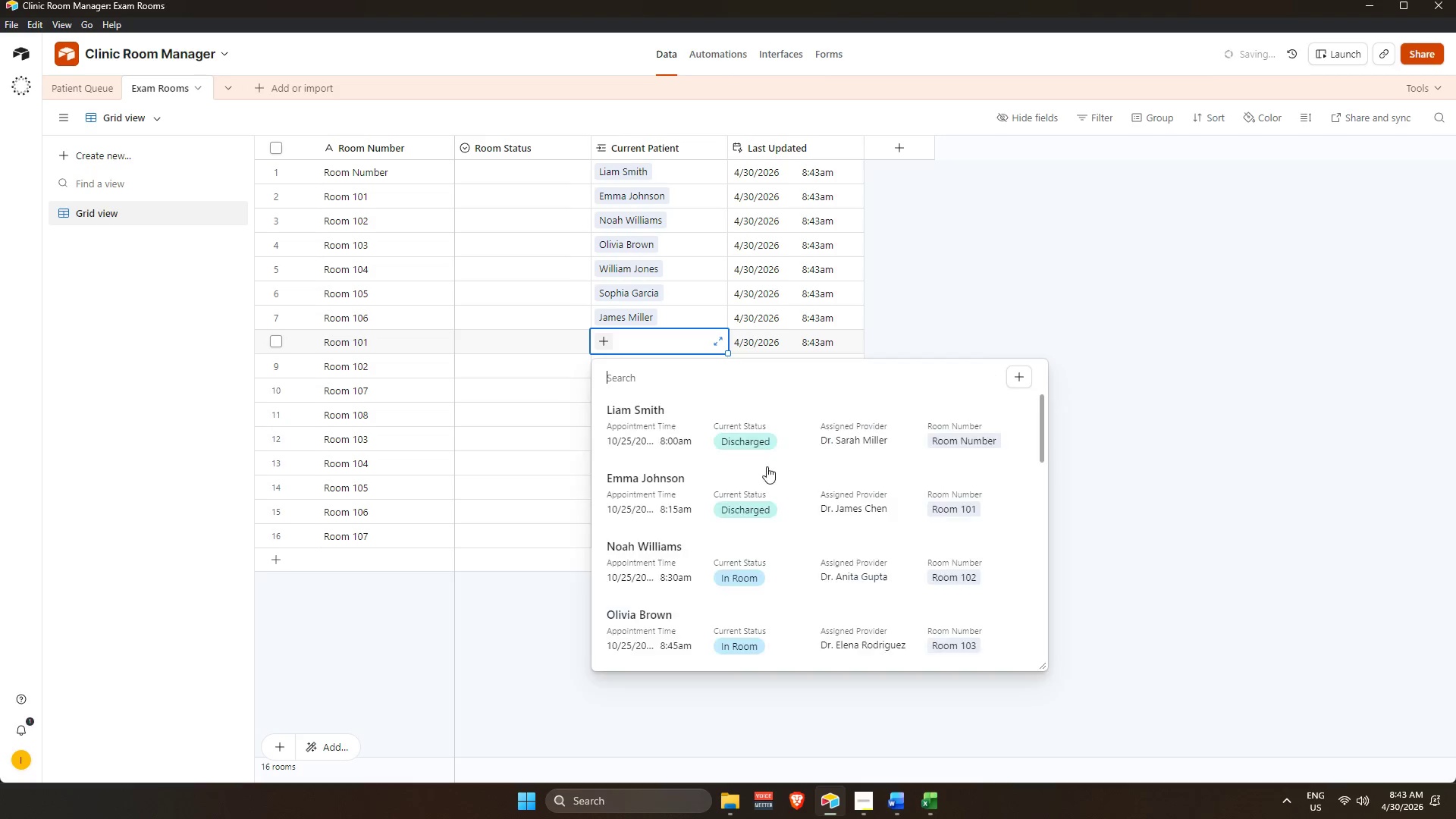 
scroll: coordinate [756, 511], scroll_direction: down, amount: 6.0
 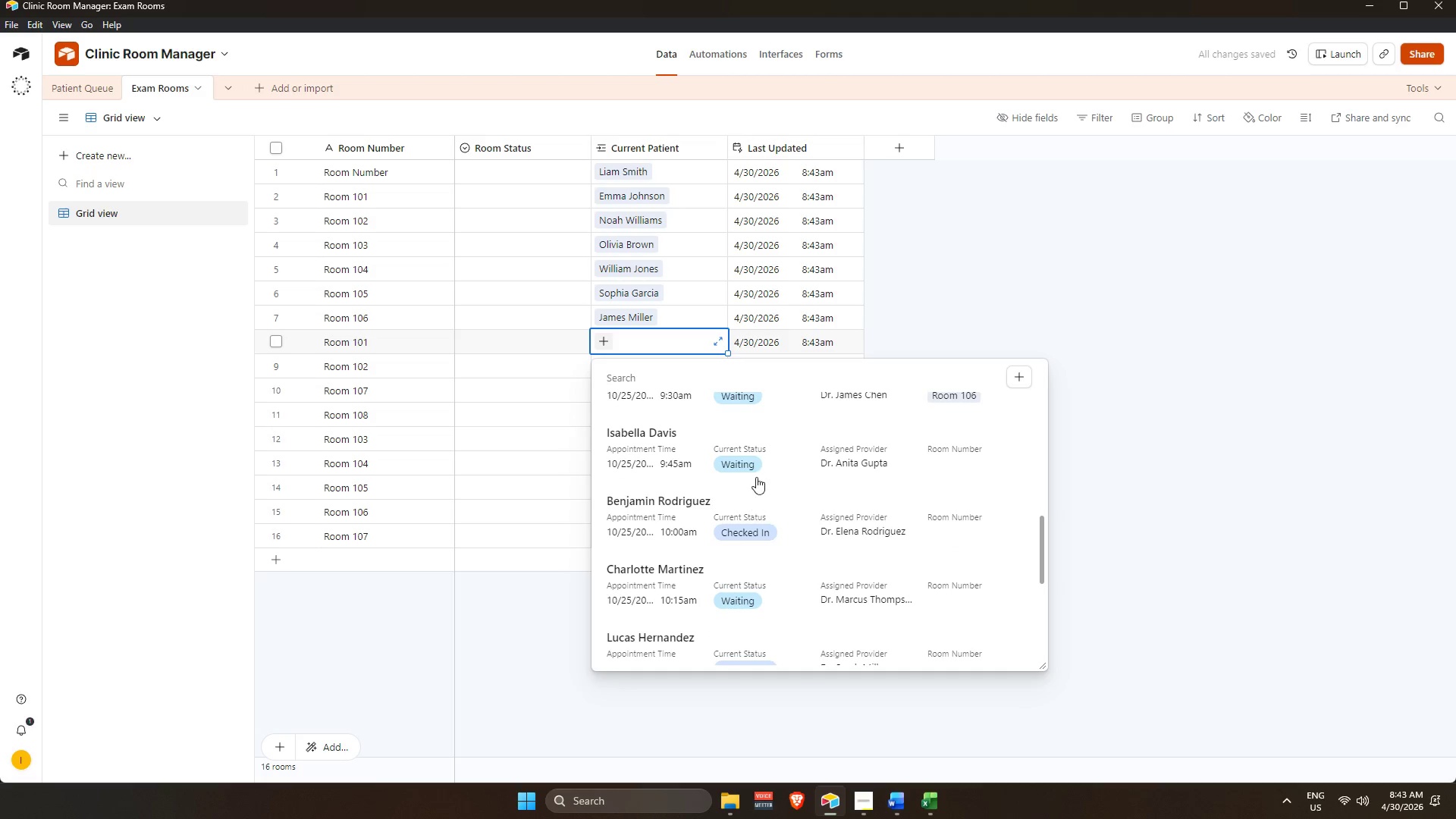 
left_click([750, 454])
 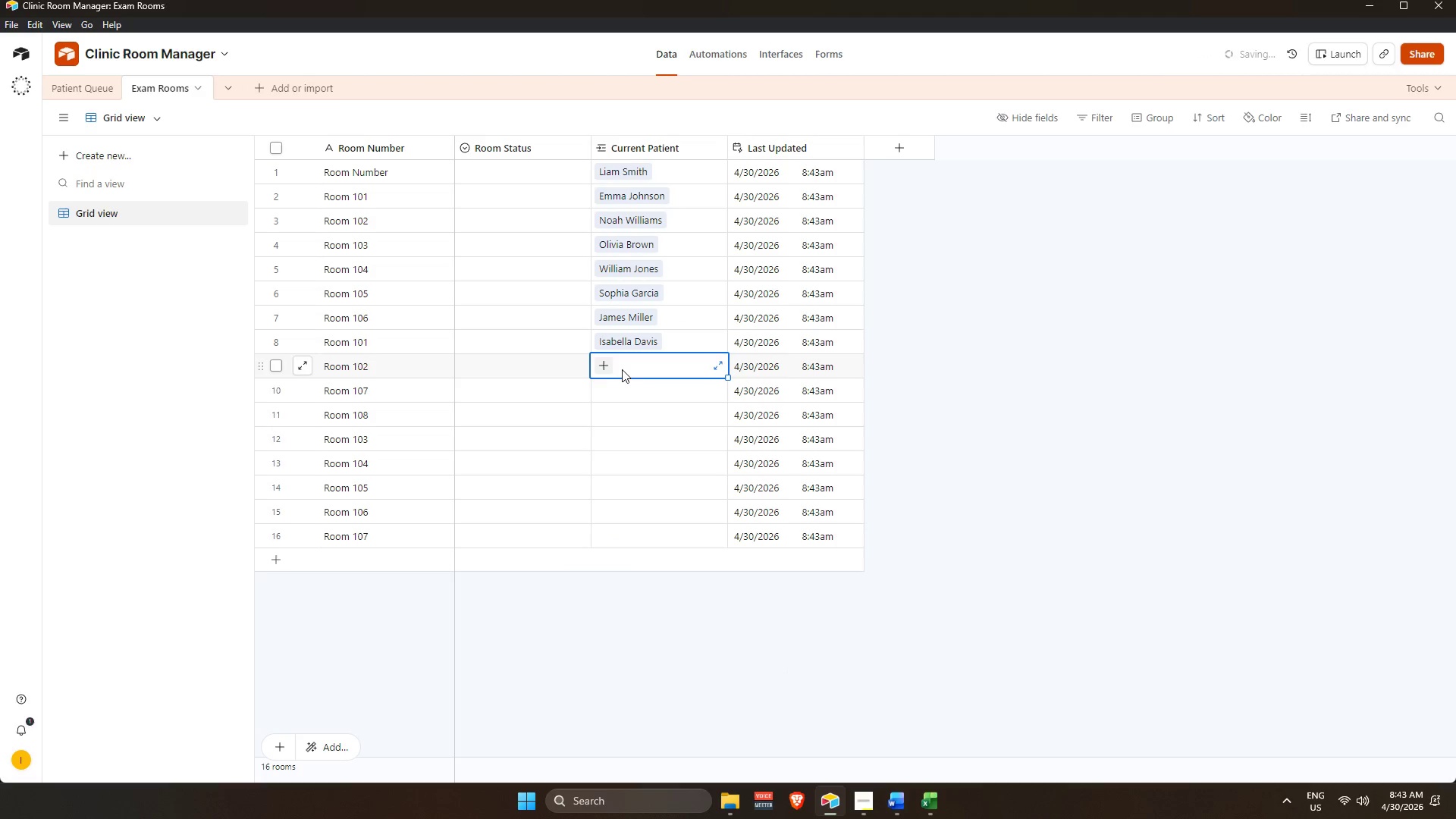 
double_click([604, 366])
 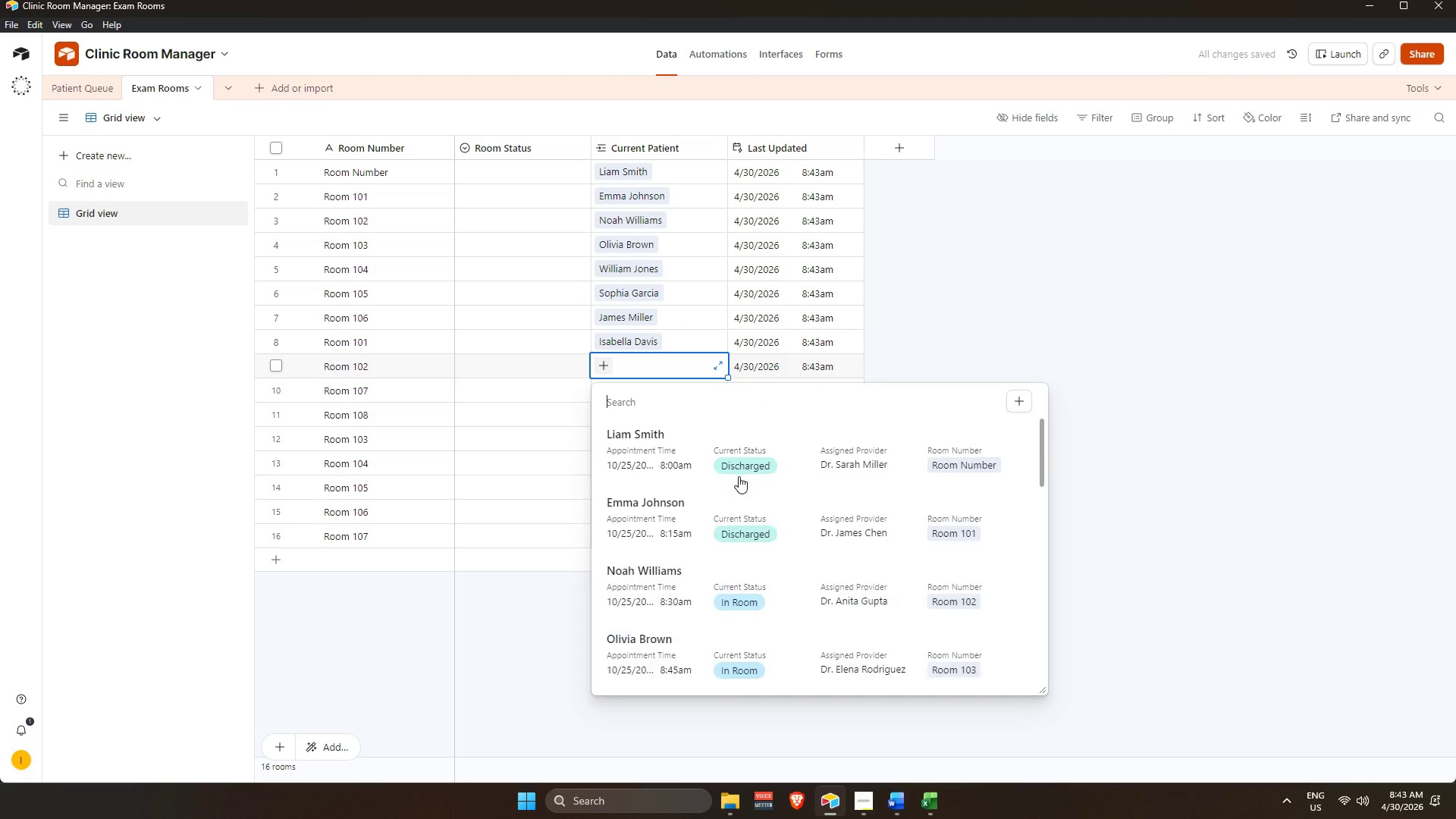 
scroll: coordinate [730, 489], scroll_direction: down, amount: 6.0
 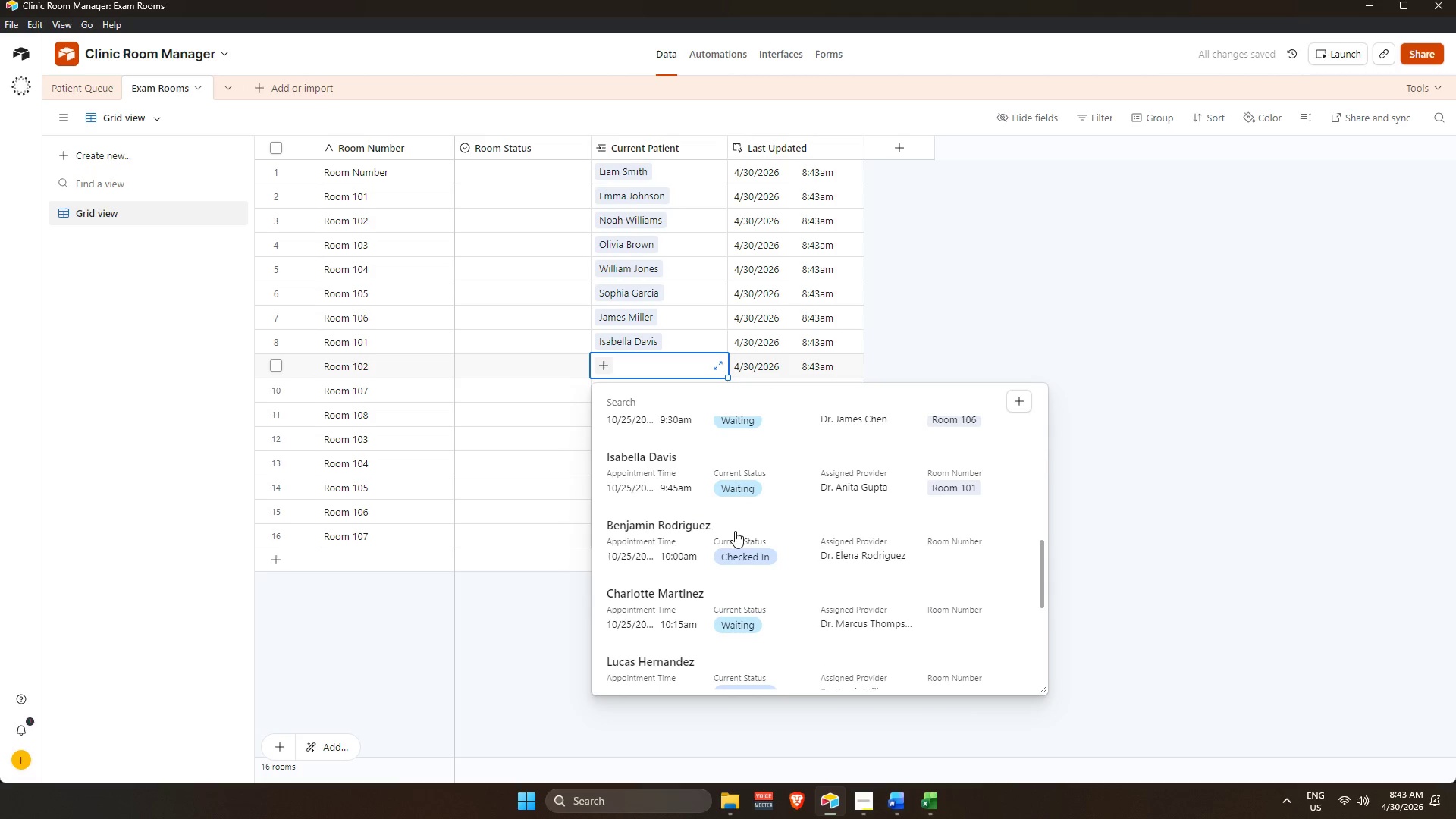 
left_click([737, 547])
 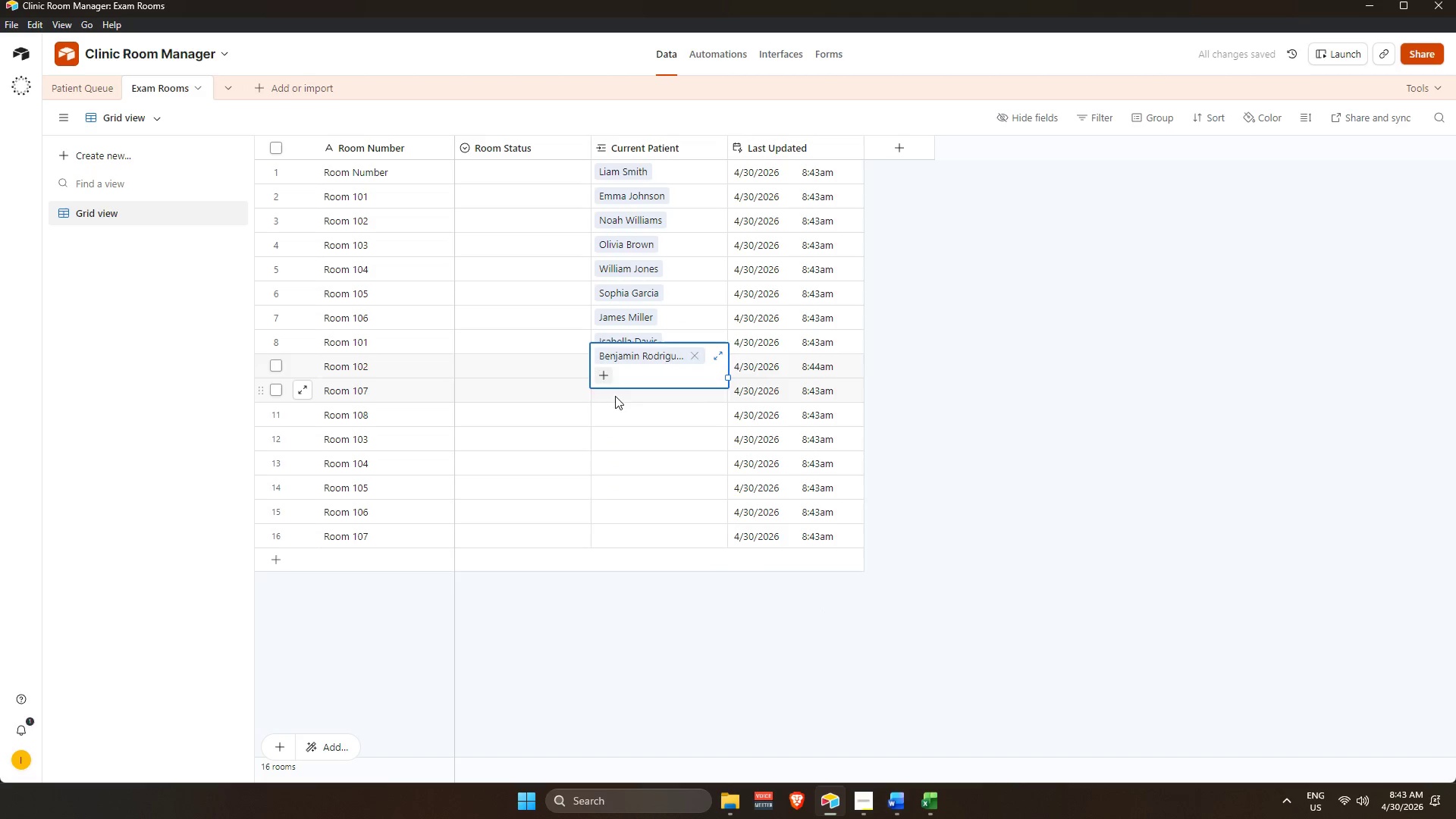 
double_click([606, 395])
 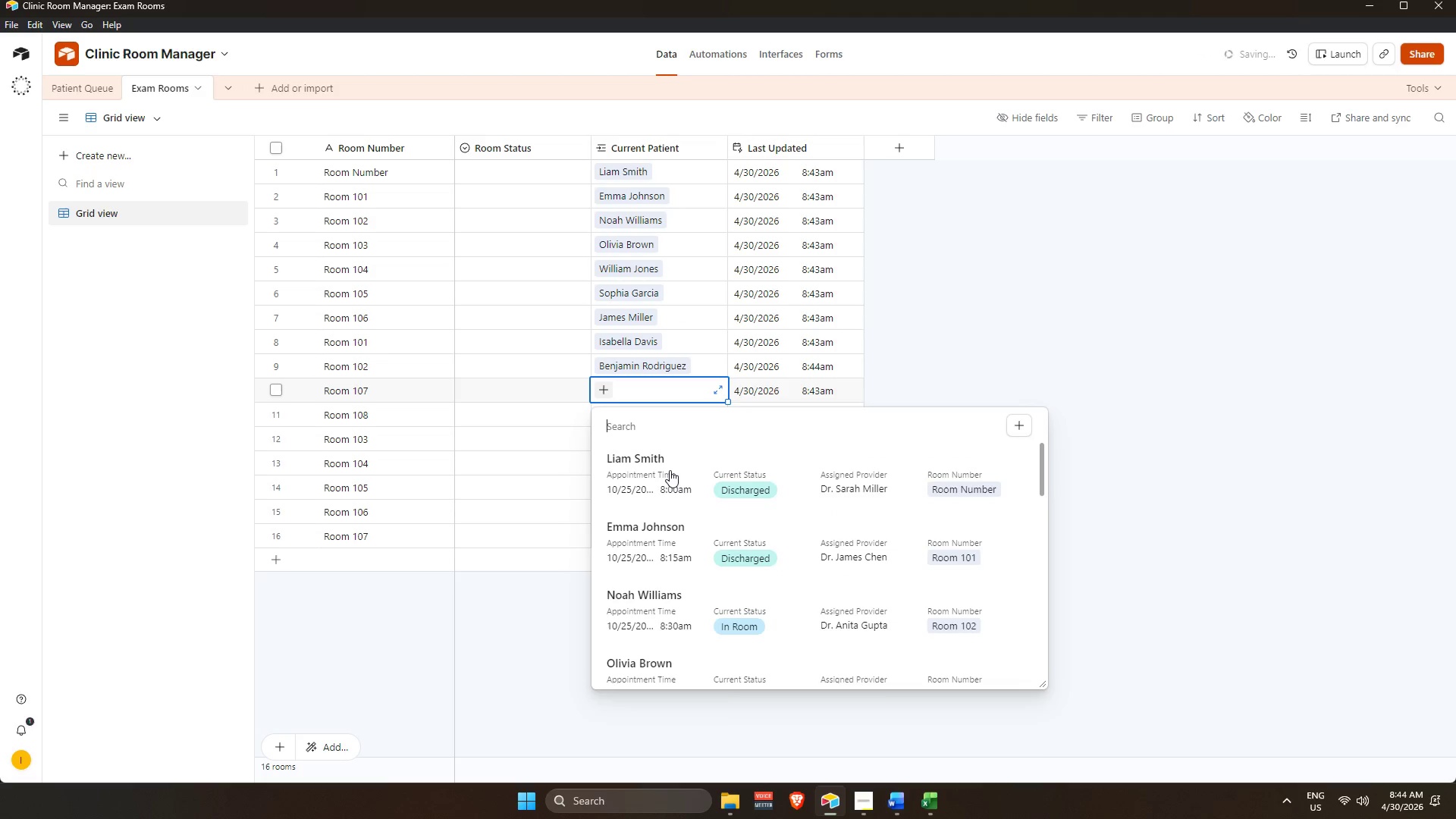 
scroll: coordinate [670, 479], scroll_direction: down, amount: 6.0
 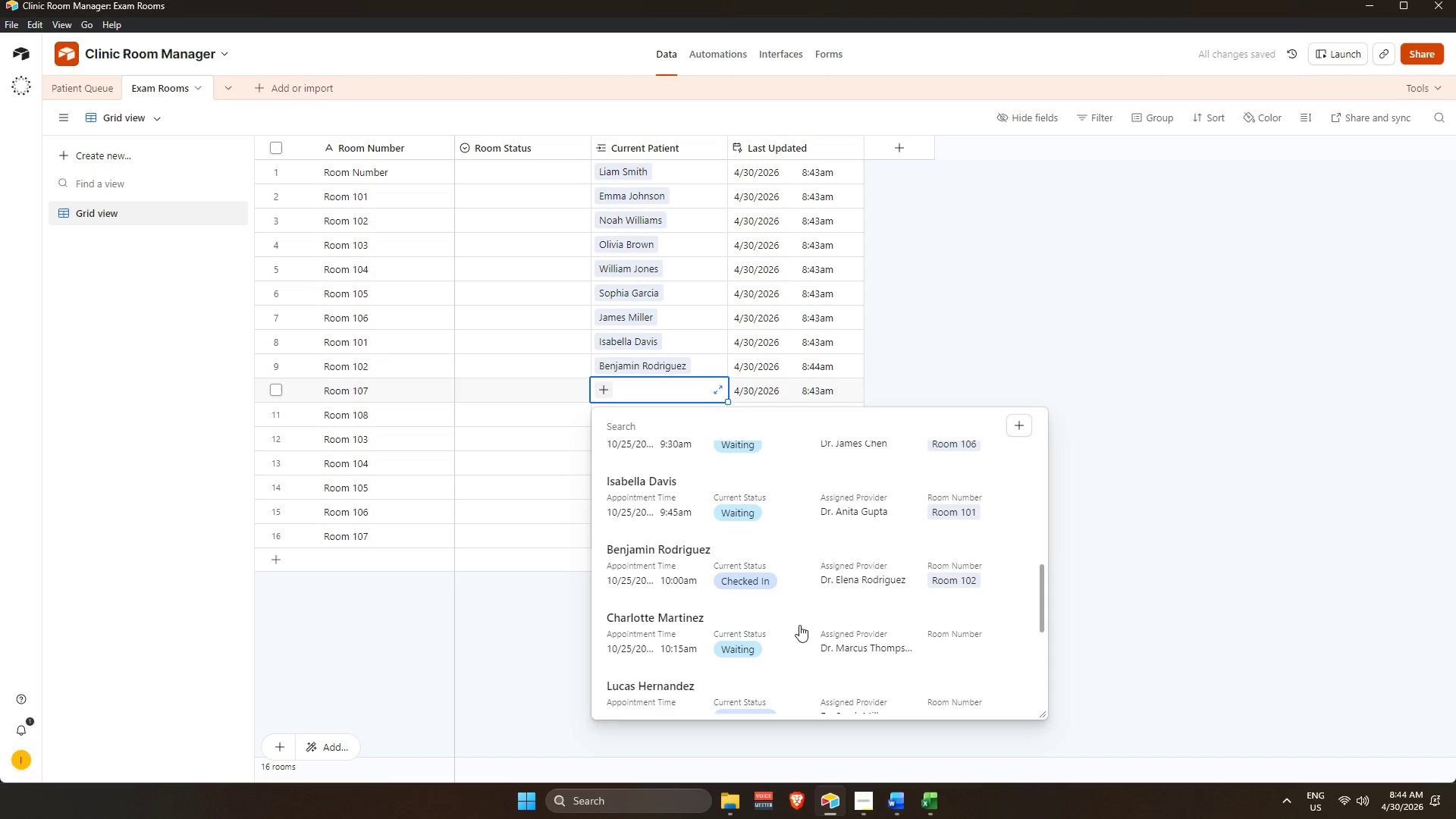 
left_click([799, 625])
 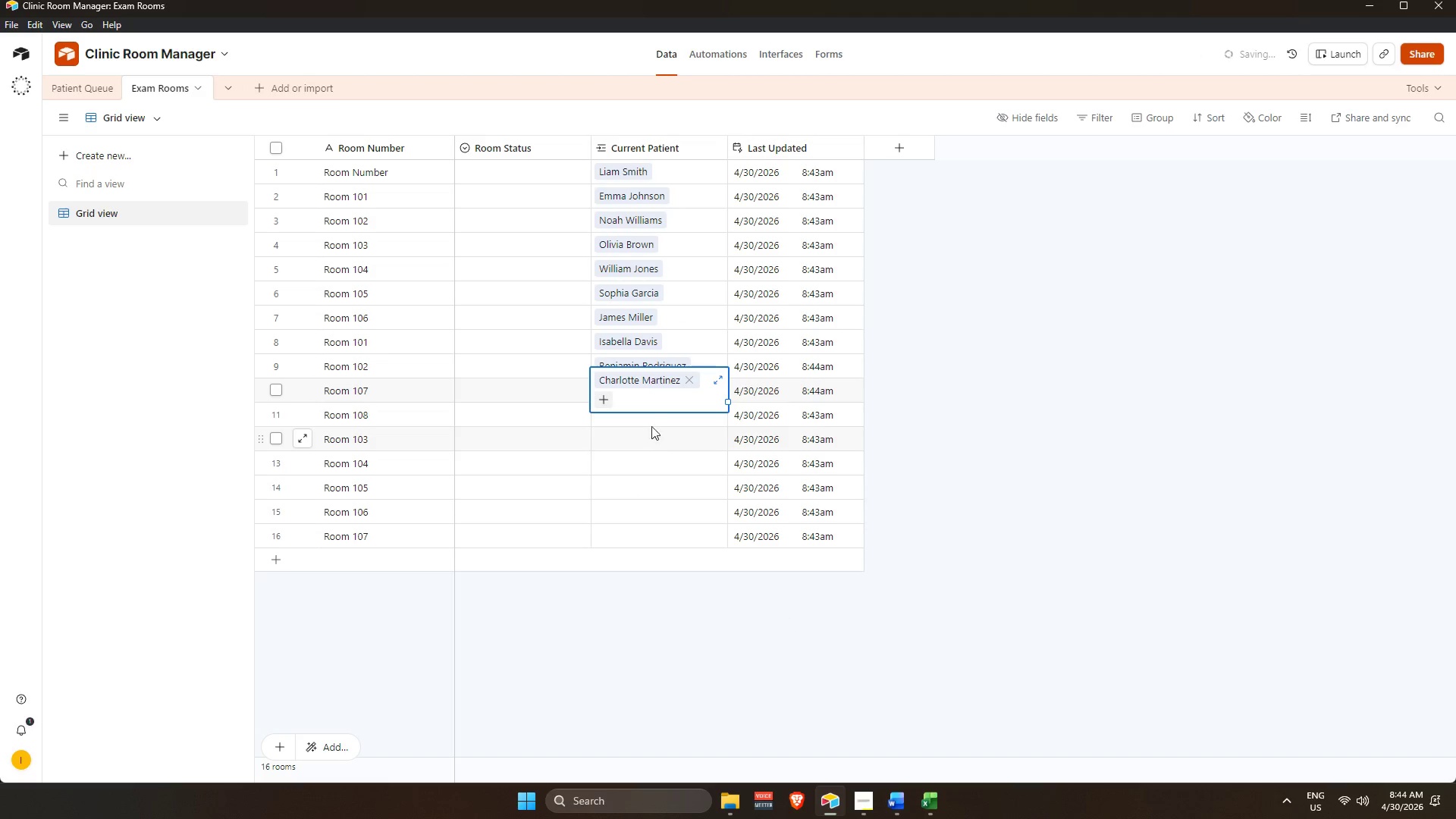 
left_click([652, 419])
 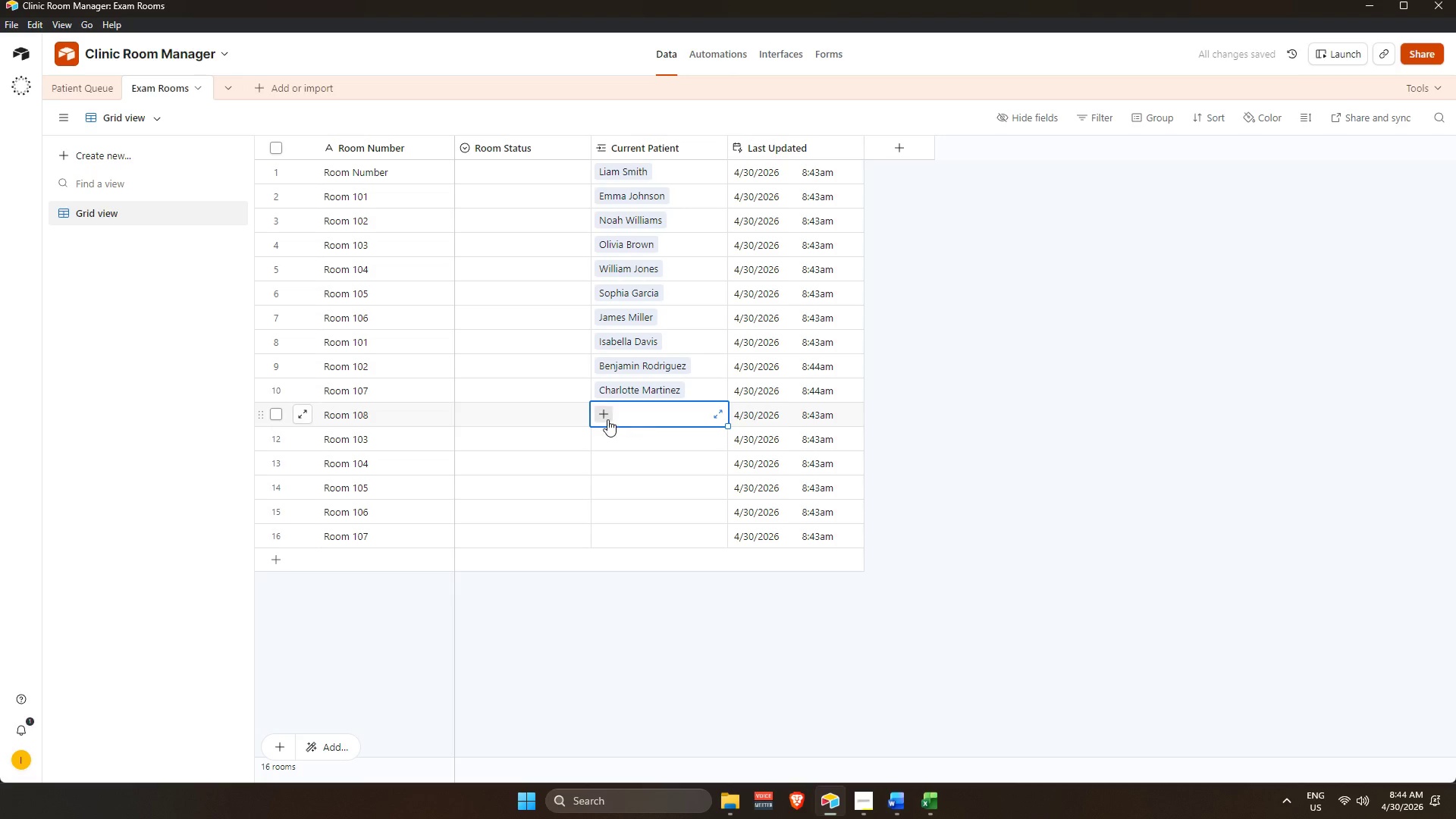 
left_click([607, 418])
 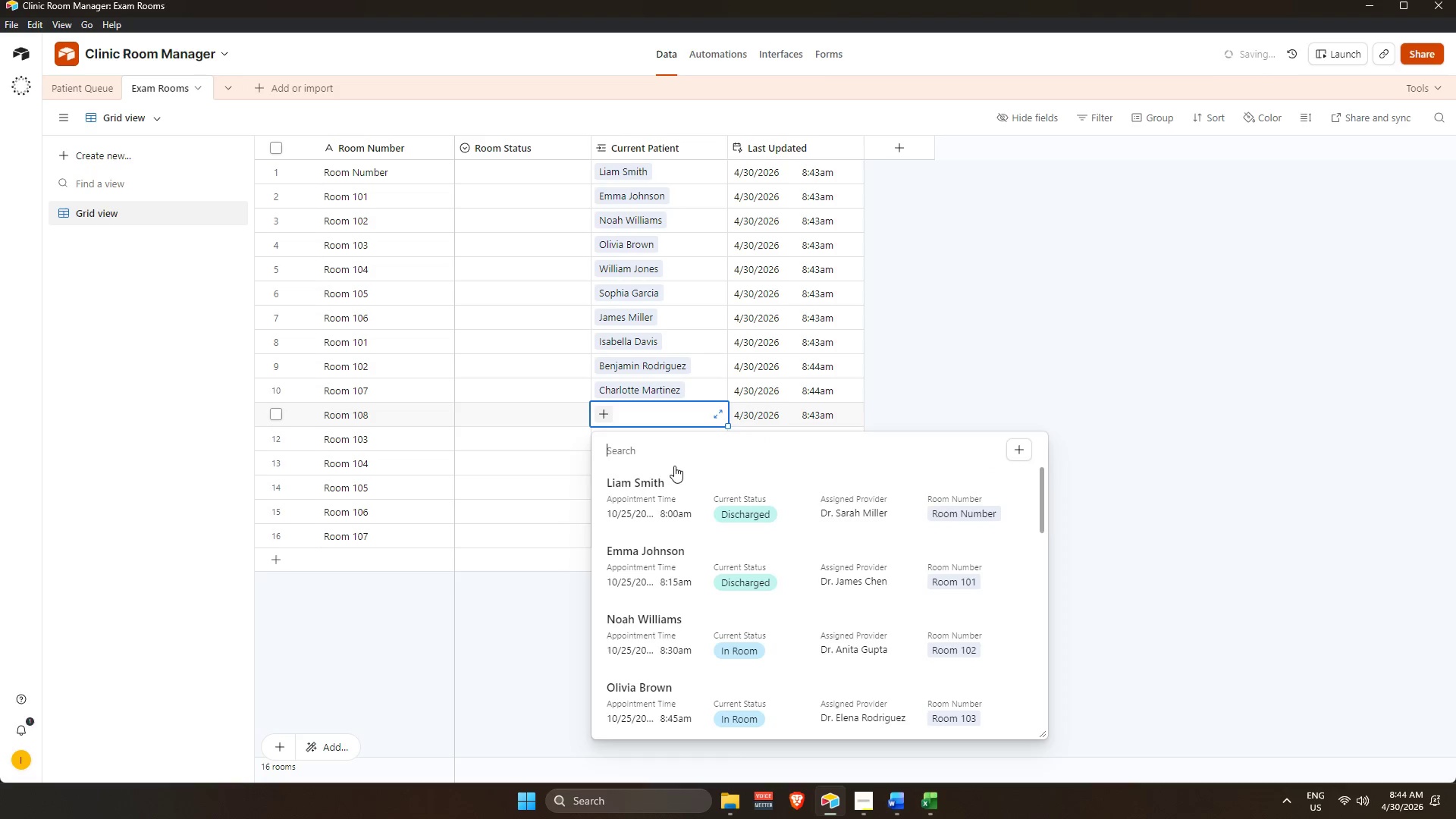 
scroll: coordinate [699, 511], scroll_direction: down, amount: 7.0
 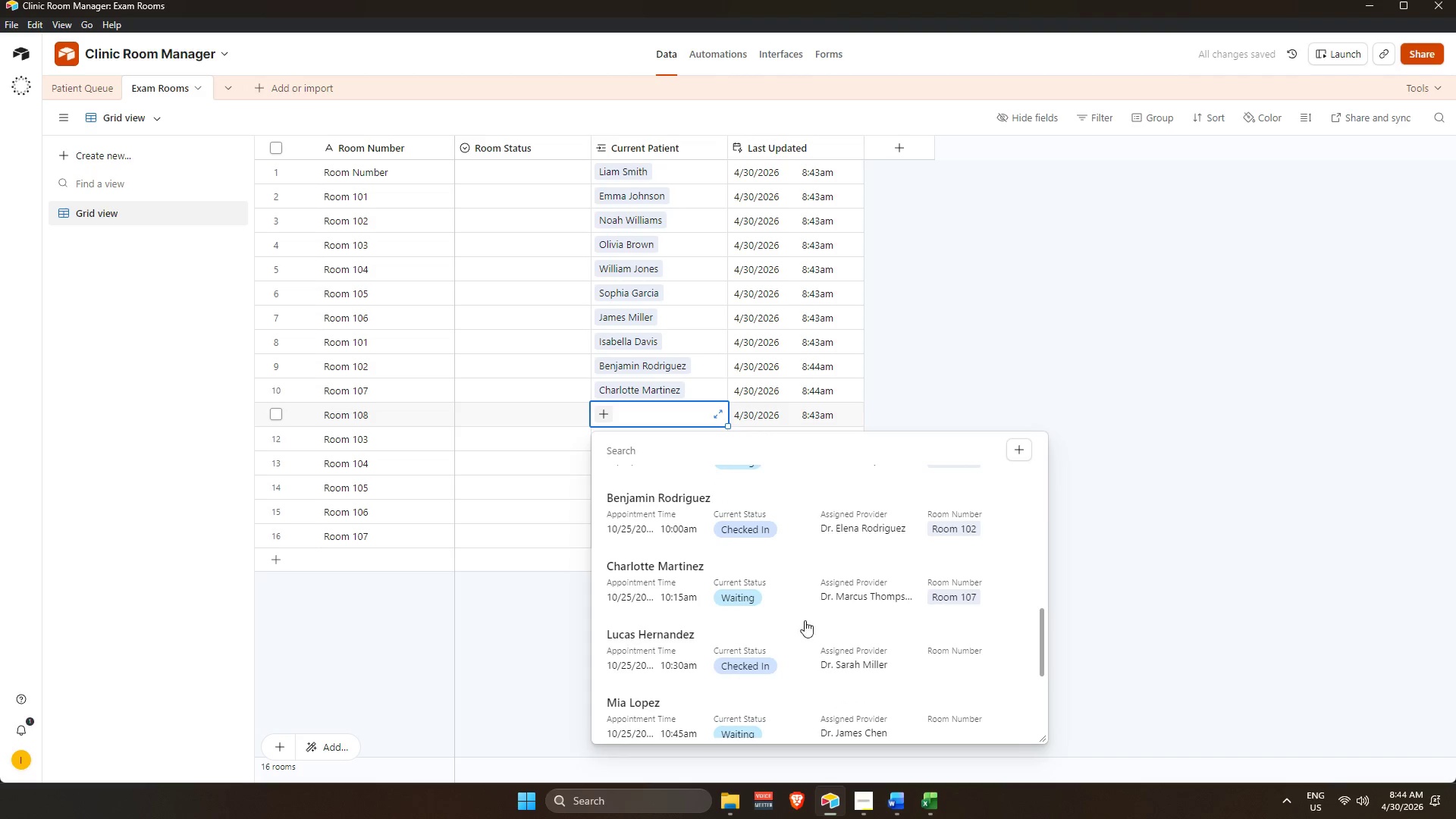 
left_click([782, 648])
 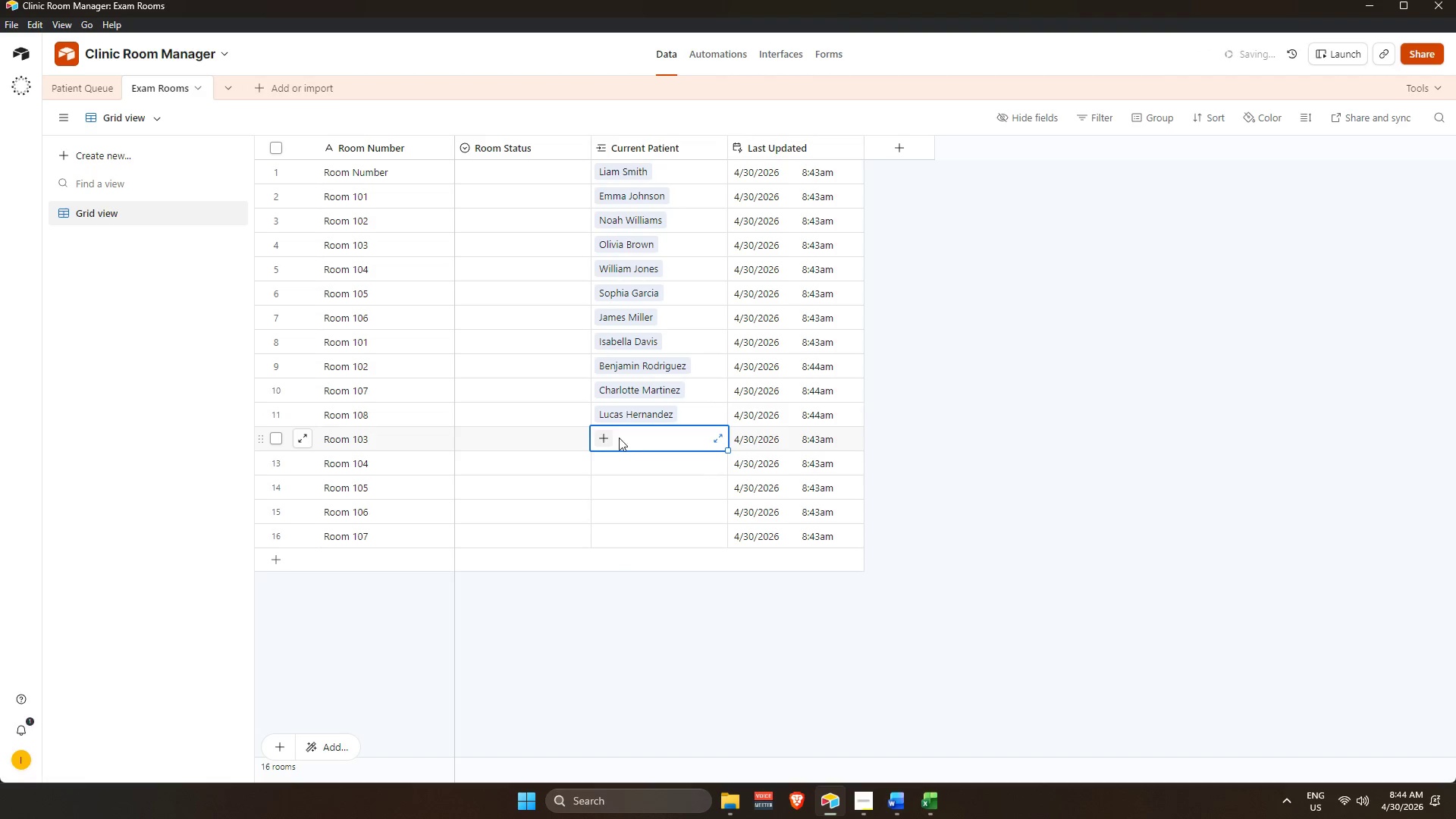 
left_click([607, 435])
 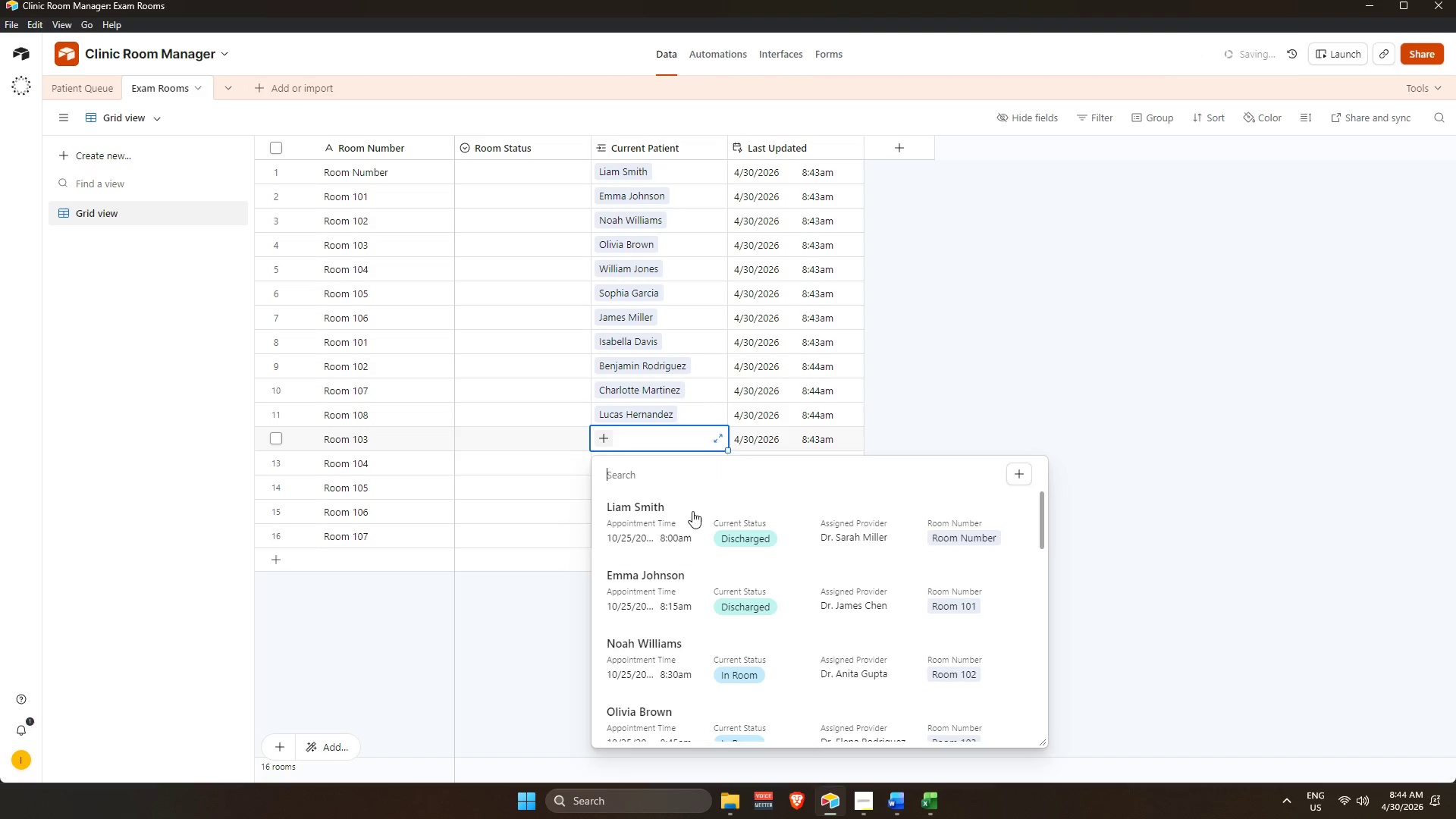 
scroll: coordinate [770, 666], scroll_direction: down, amount: 8.0
 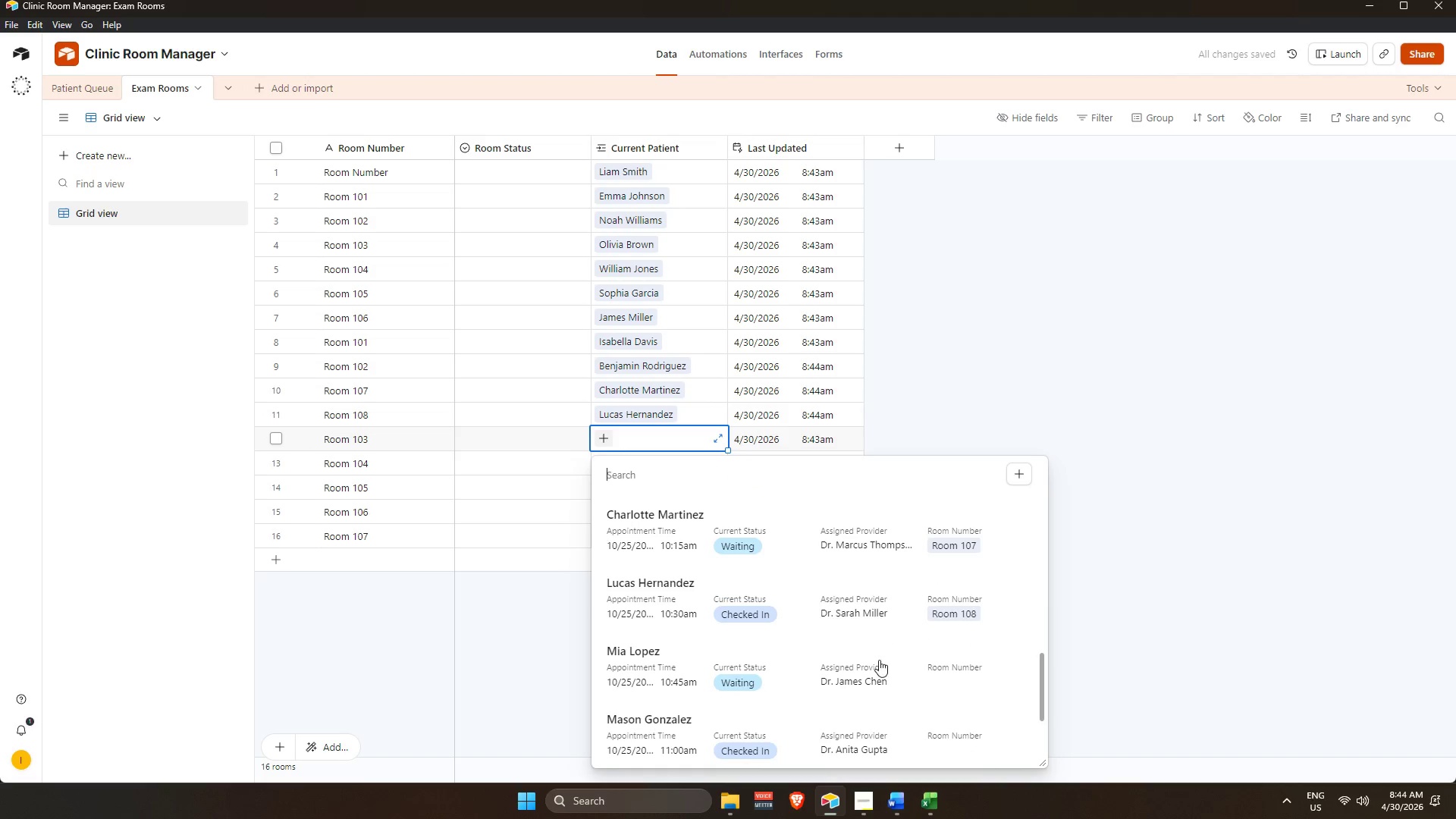 
left_click([879, 660])
 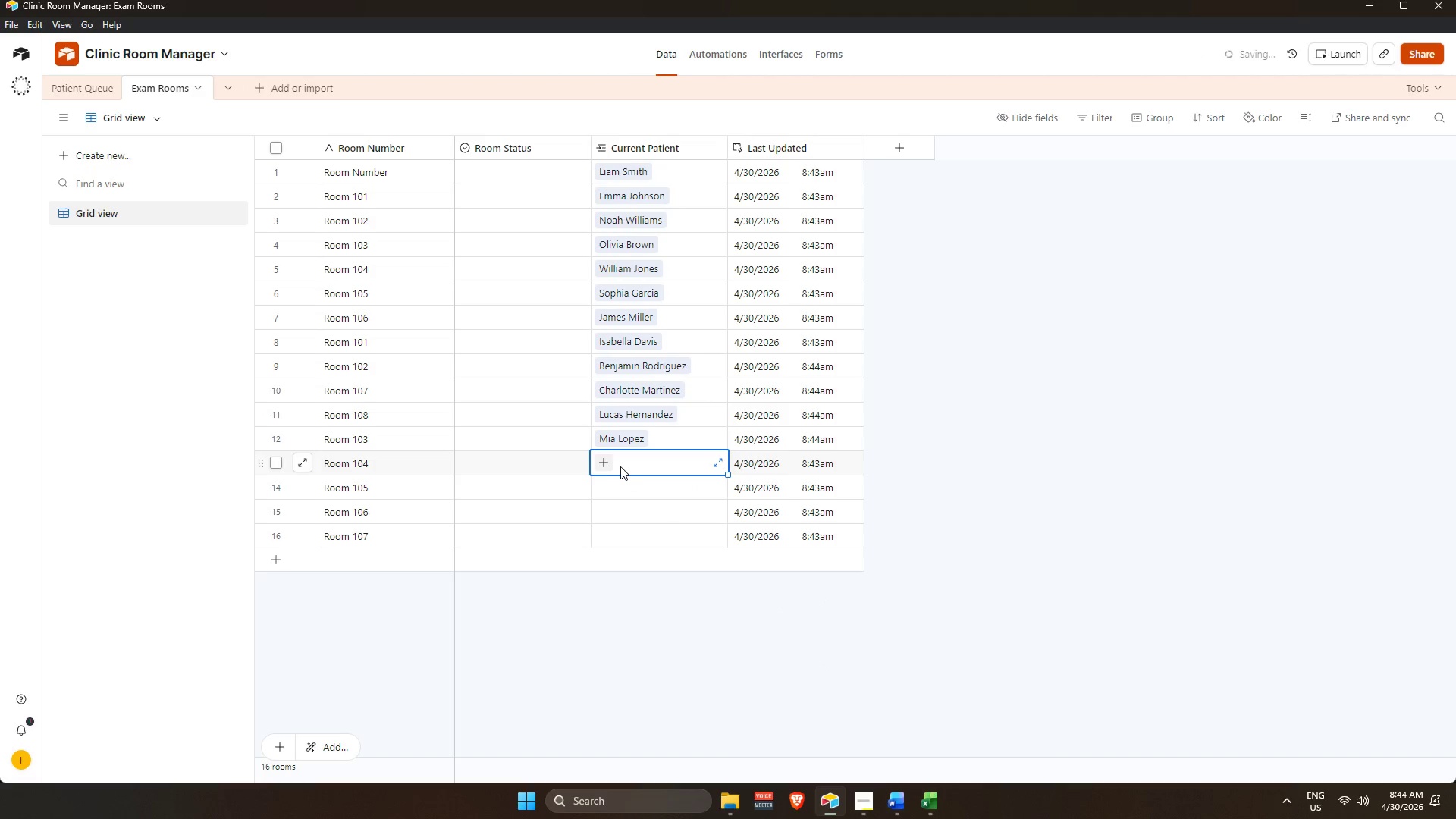 
left_click([604, 464])
 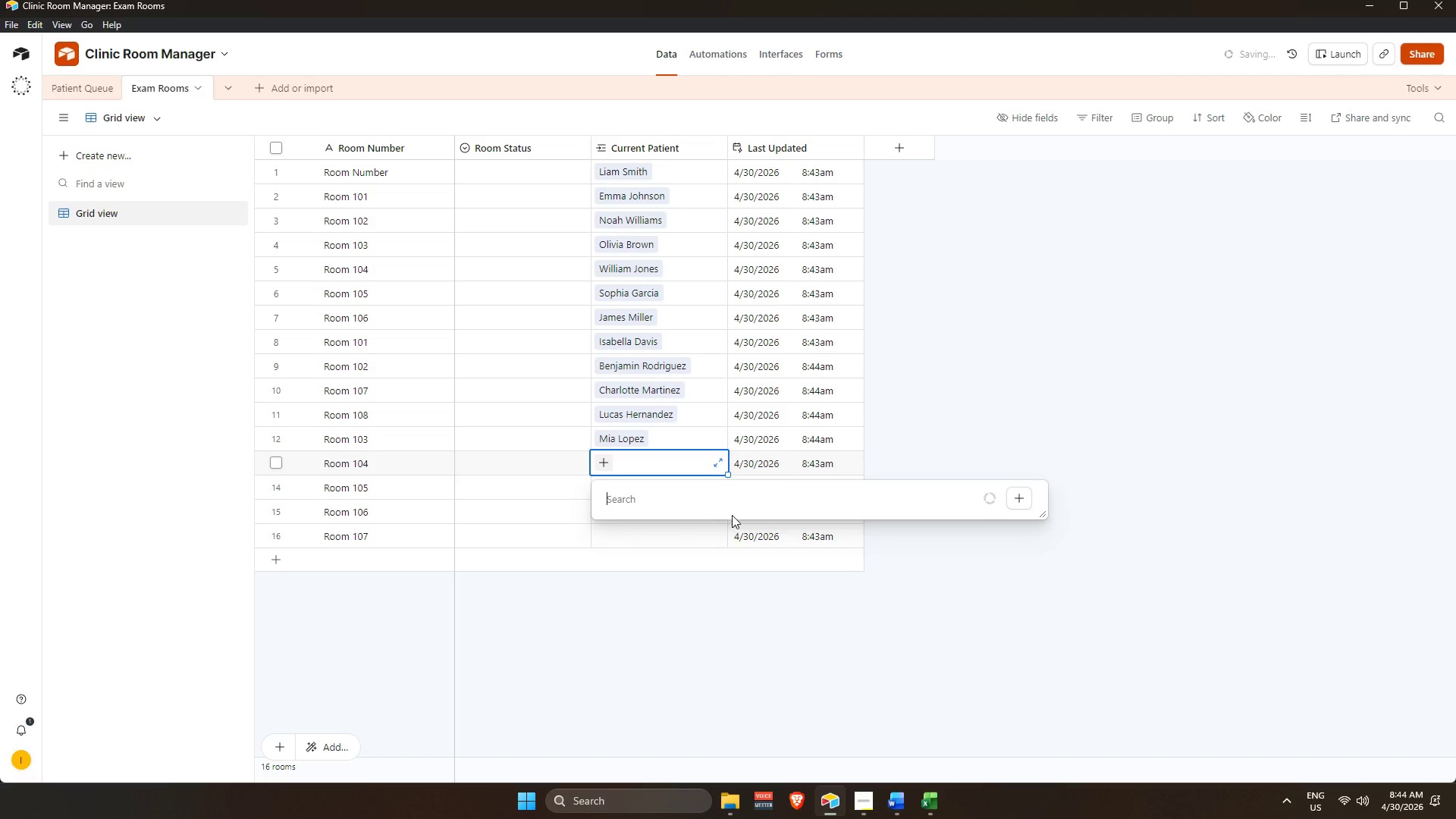 
scroll: coordinate [882, 350], scroll_direction: down, amount: 14.0
 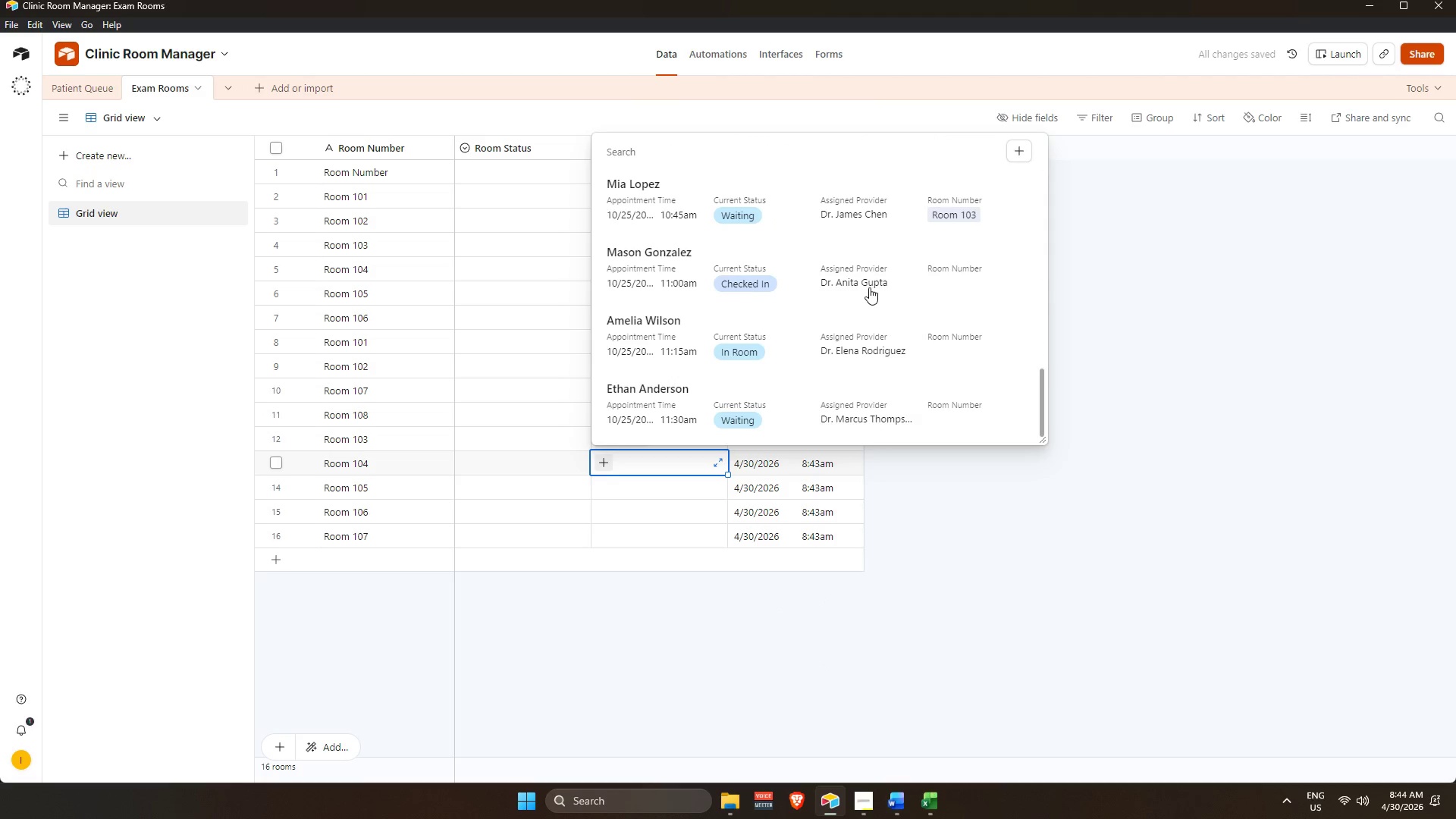 
left_click([869, 278])
 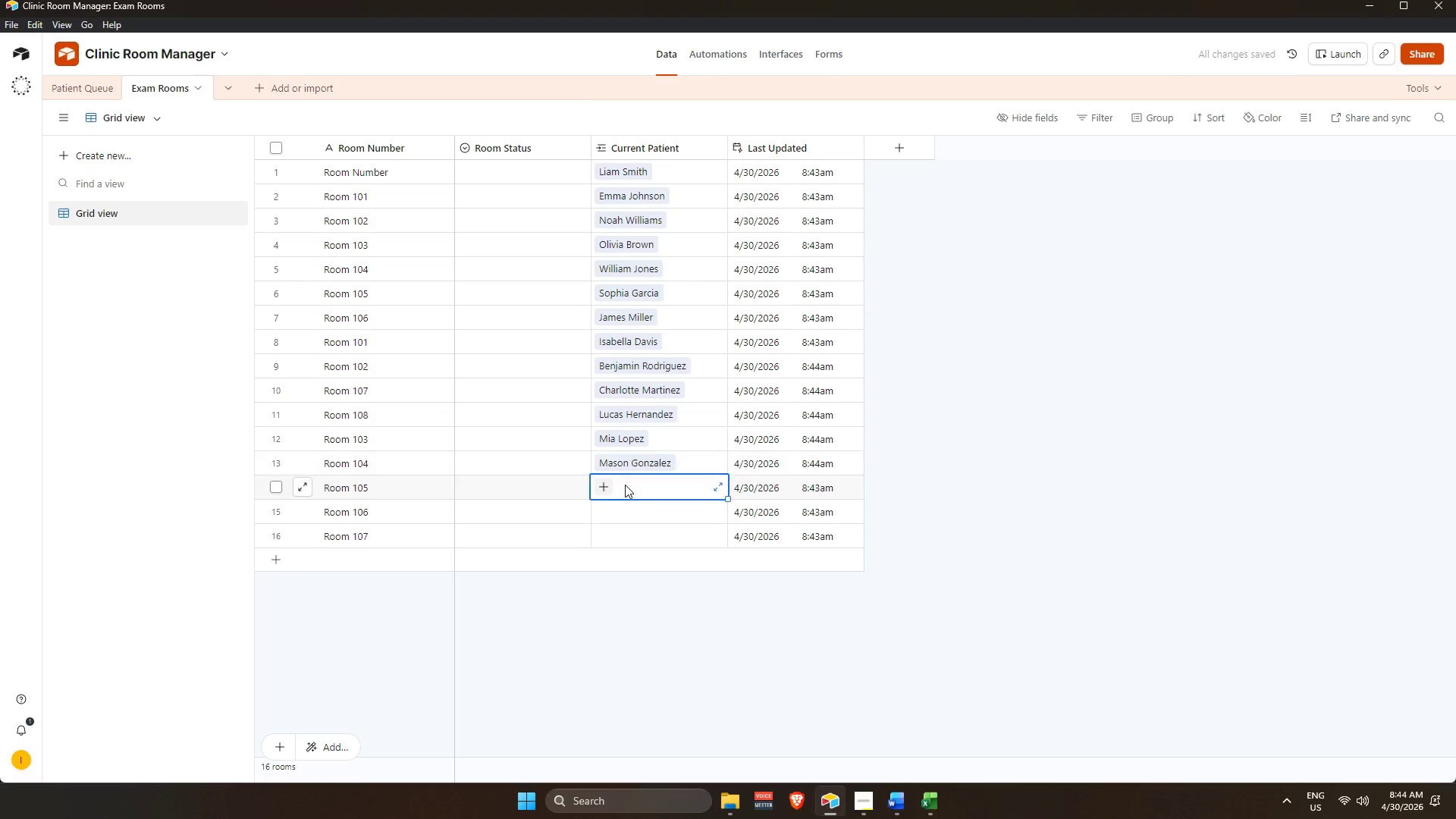 
double_click([601, 488])
 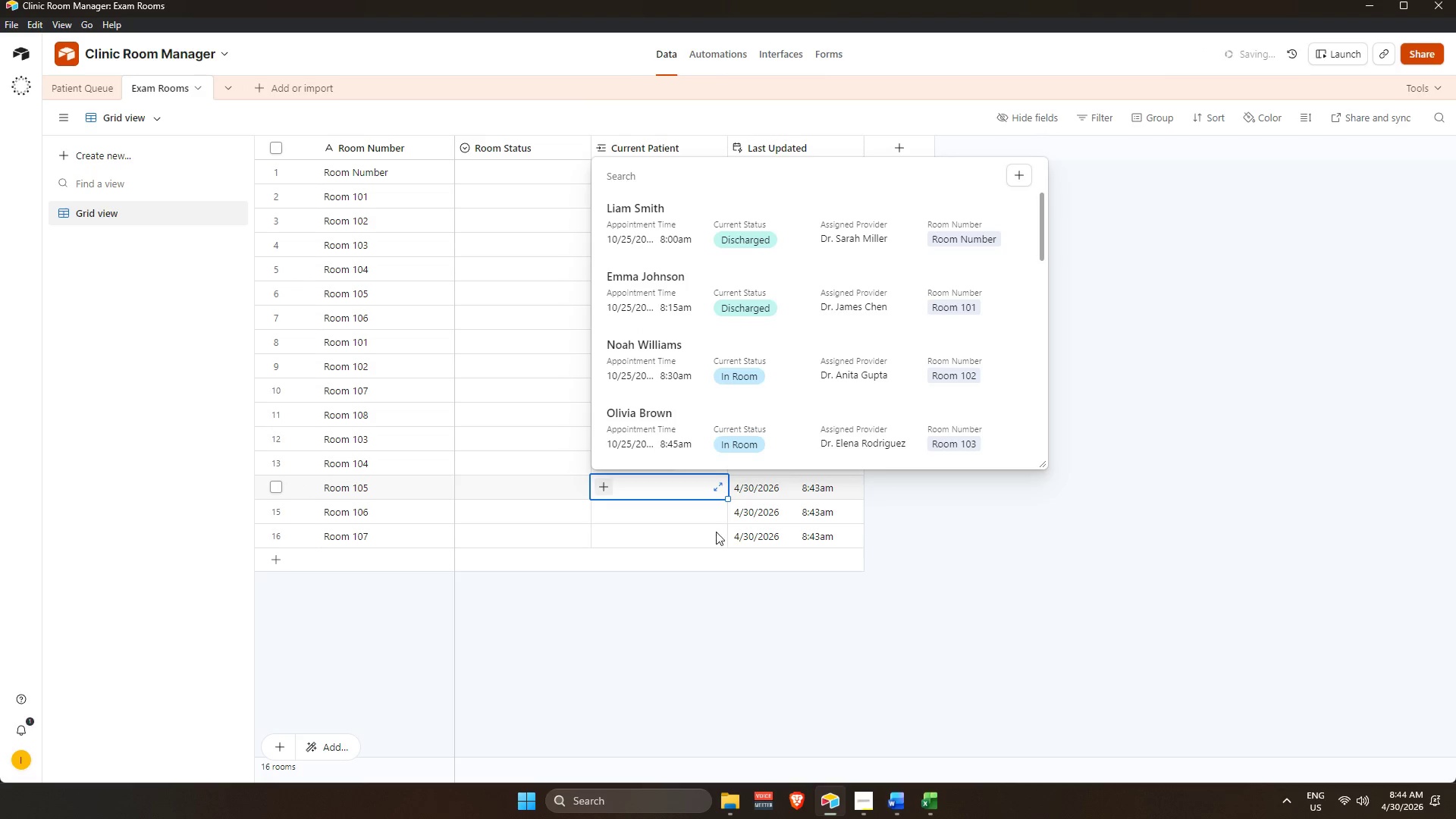 
scroll: coordinate [771, 390], scroll_direction: down, amount: 12.0
 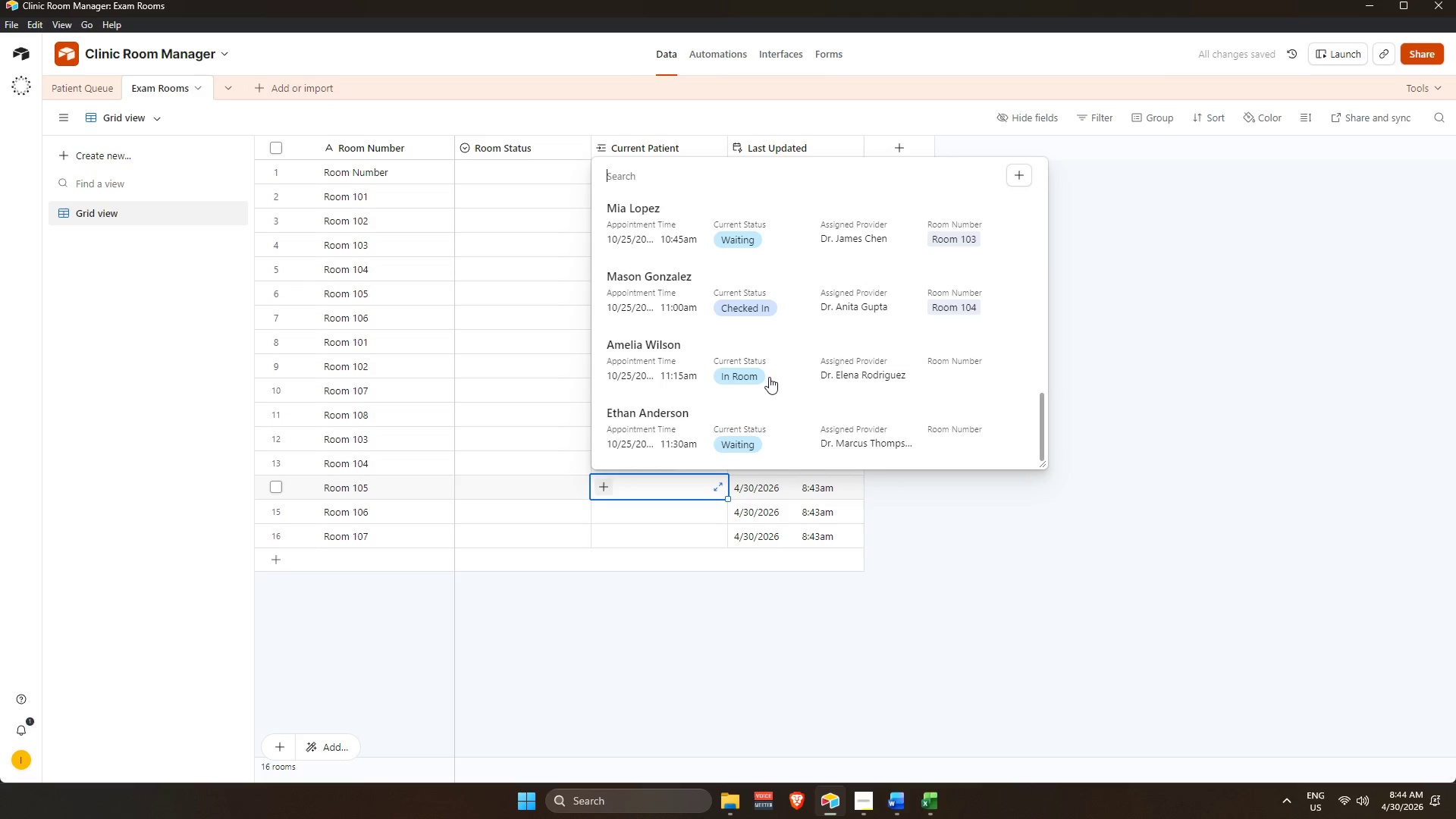 
left_click([769, 377])
 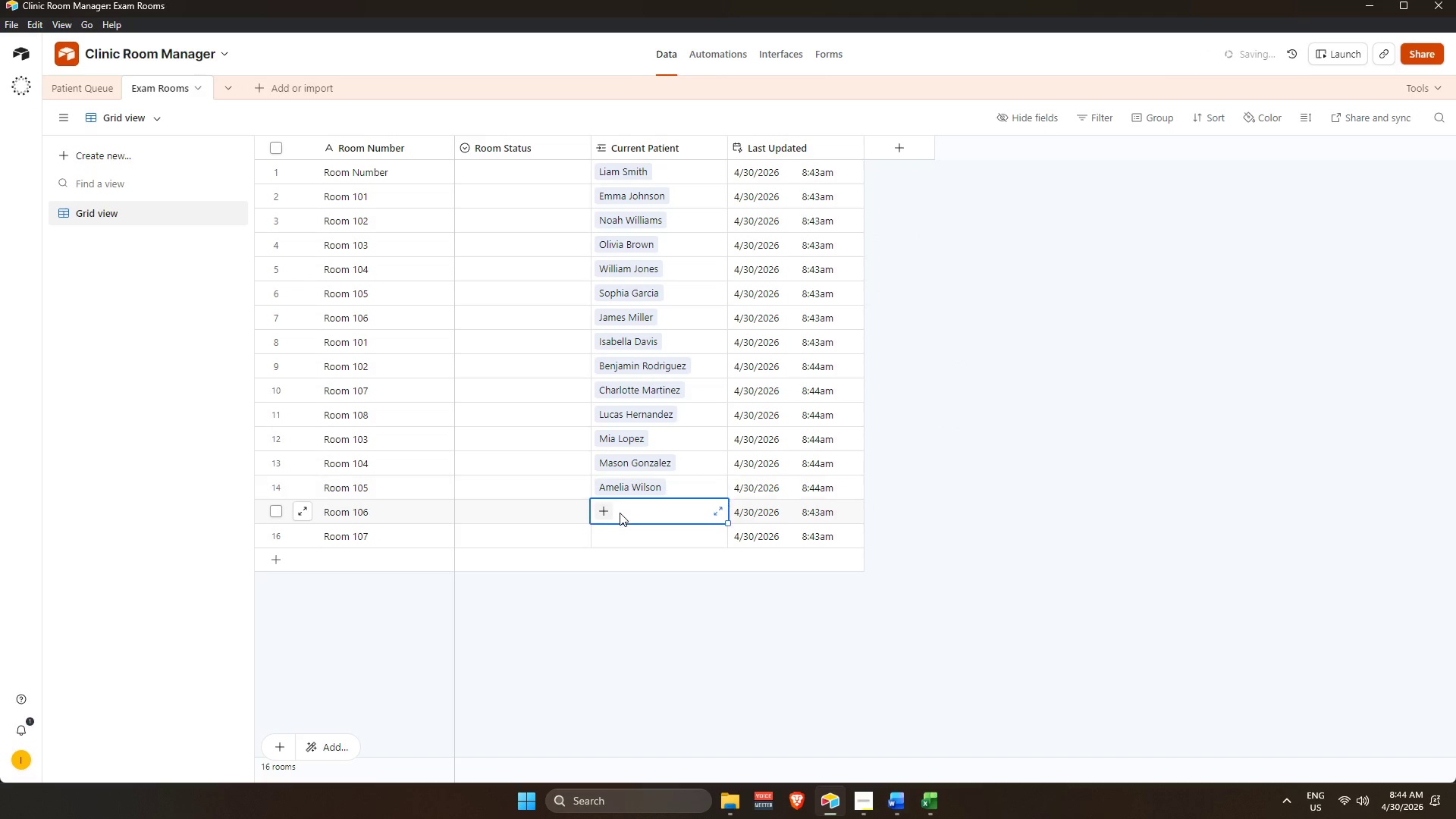 
double_click([608, 511])
 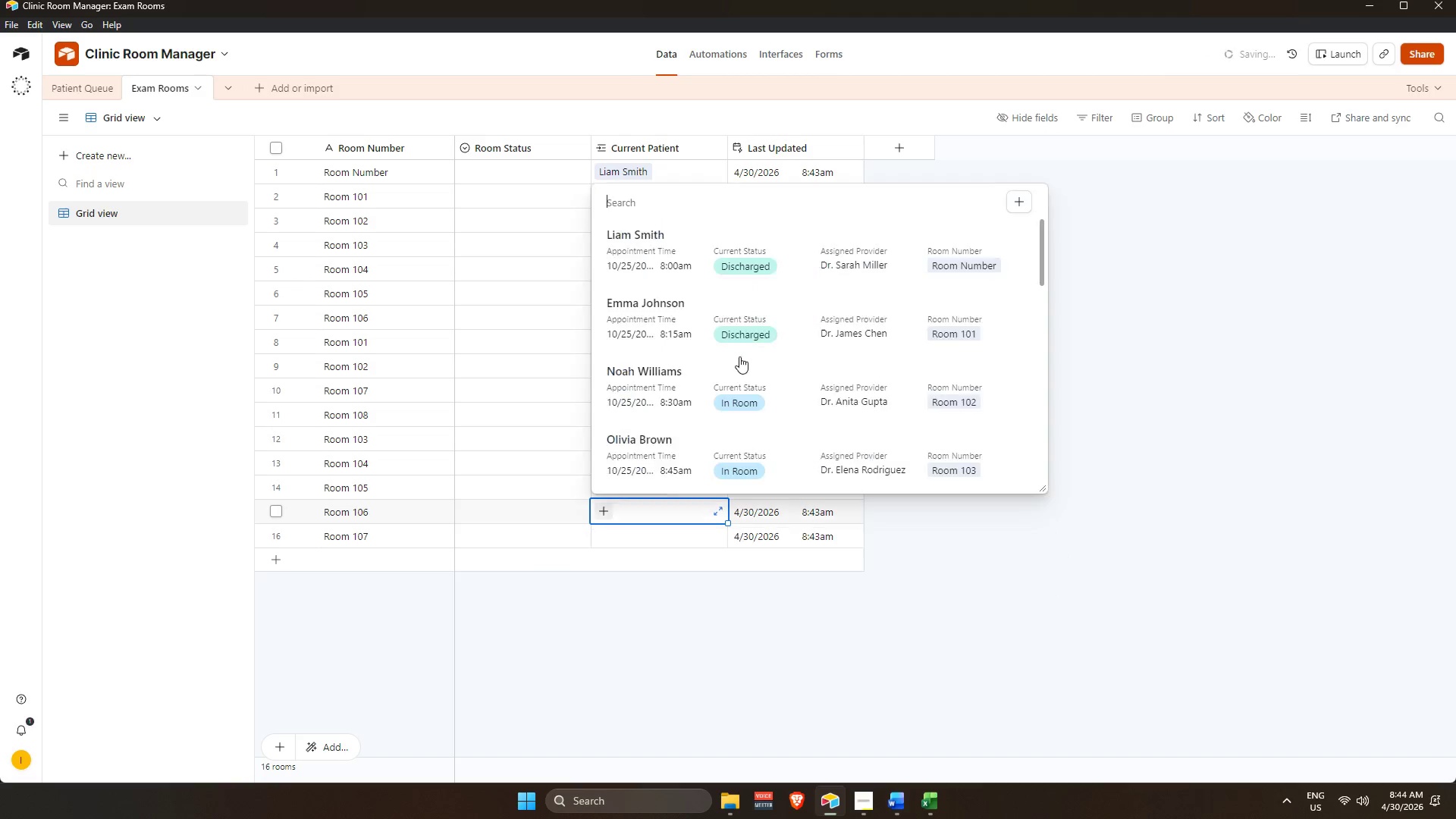 
scroll: coordinate [755, 403], scroll_direction: down, amount: 18.0
 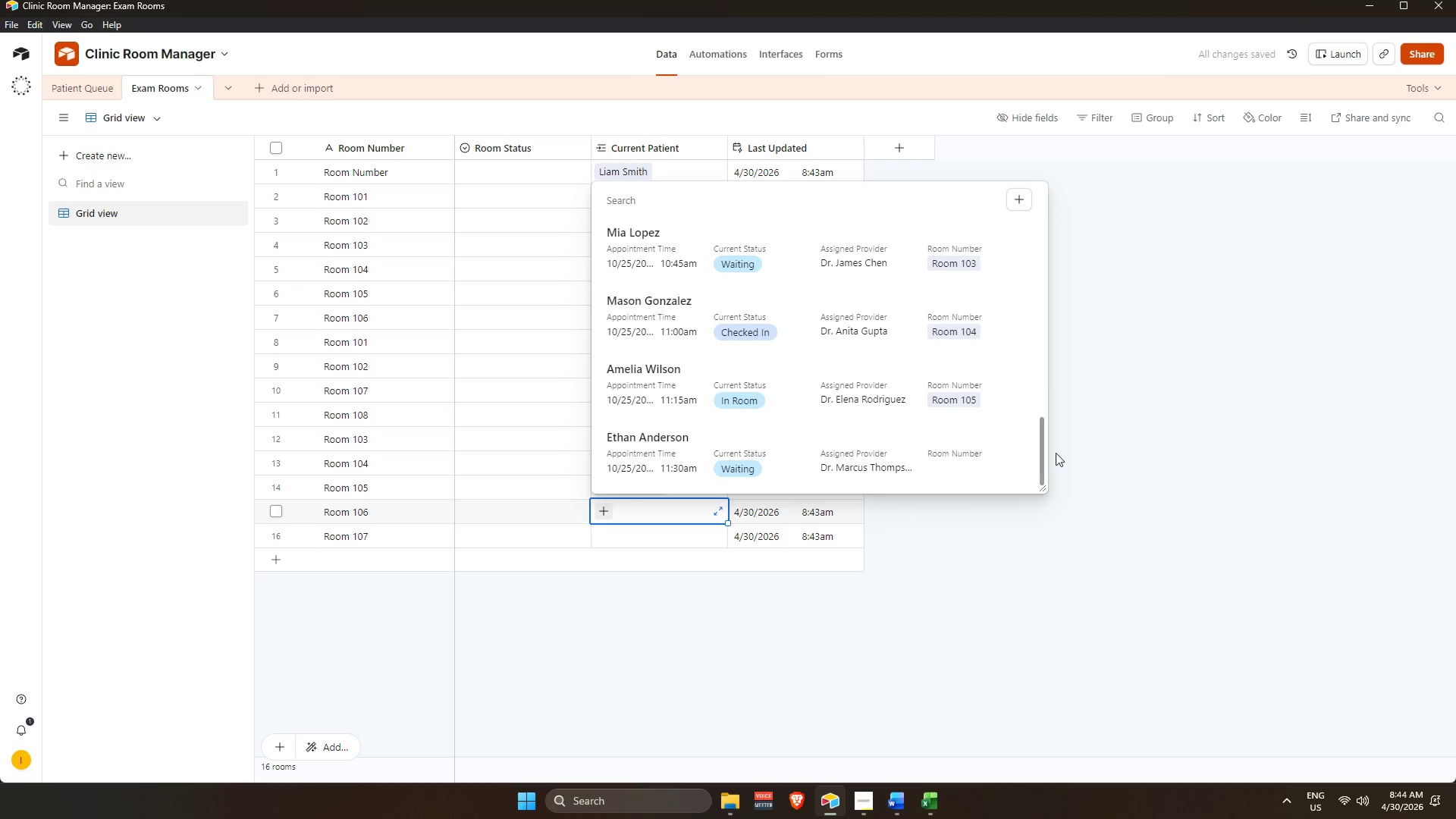 
scroll: coordinate [898, 394], scroll_direction: up, amount: 32.0
 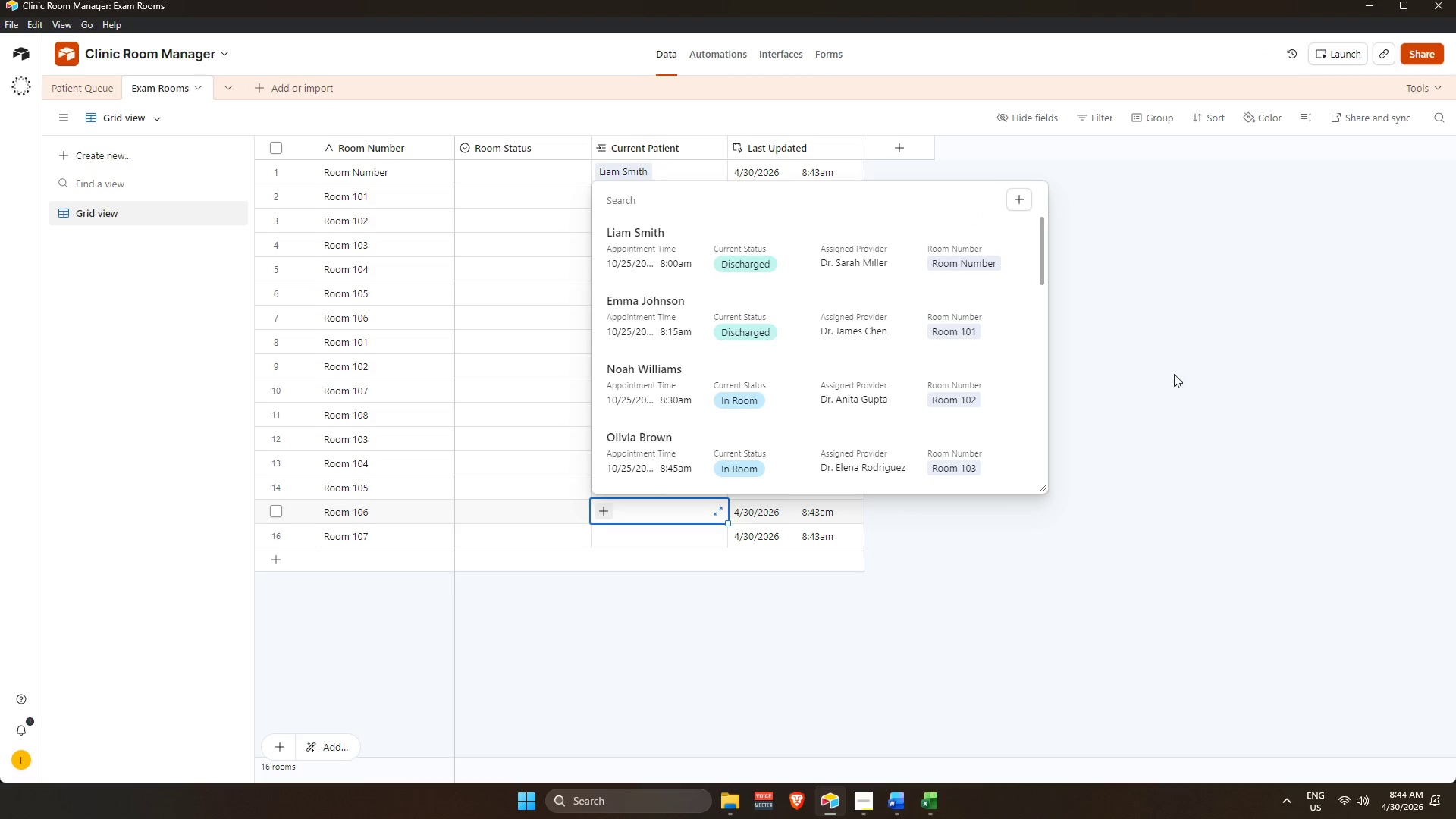 
left_click([1185, 364])
 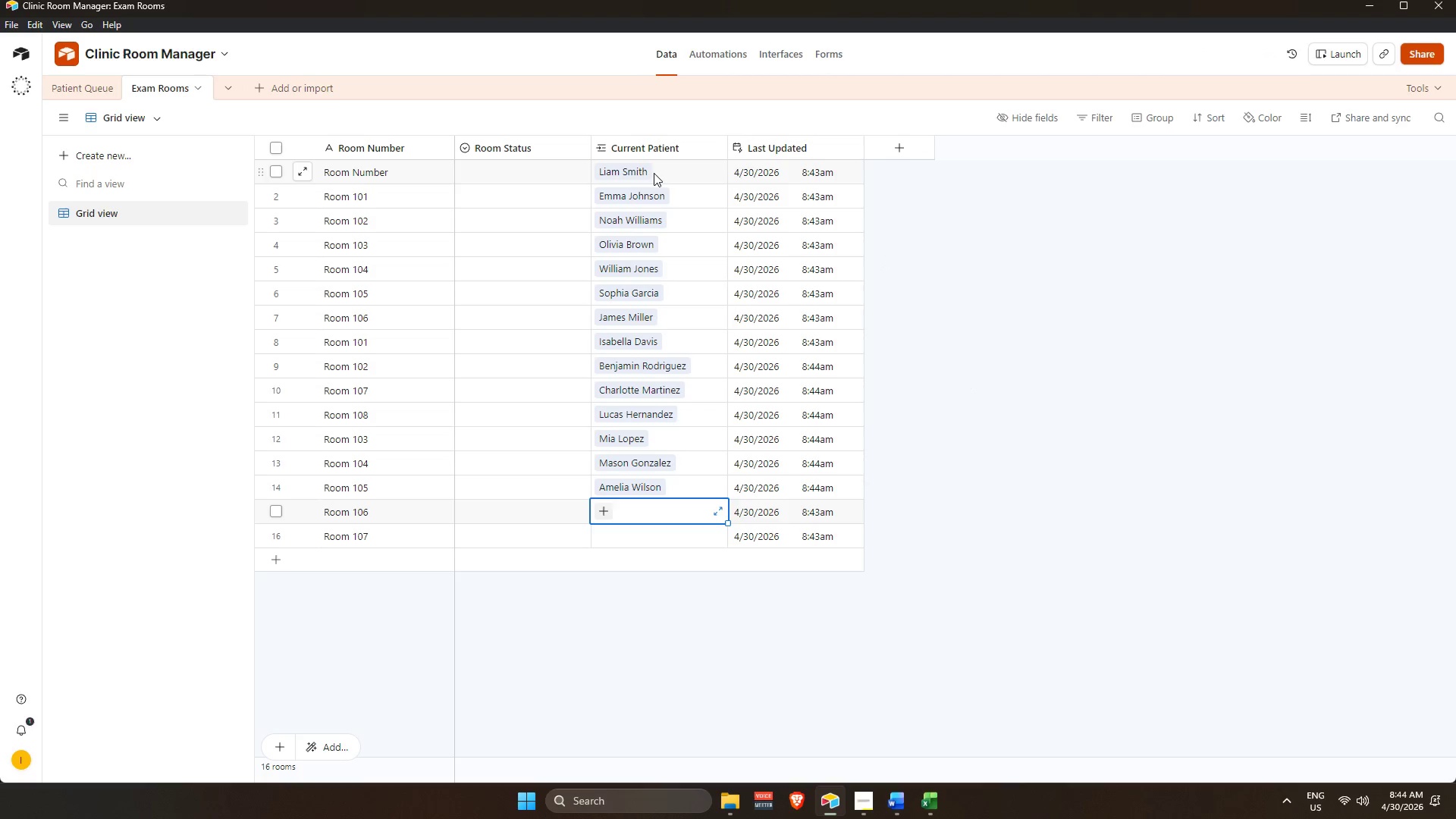 
left_click([654, 163])
 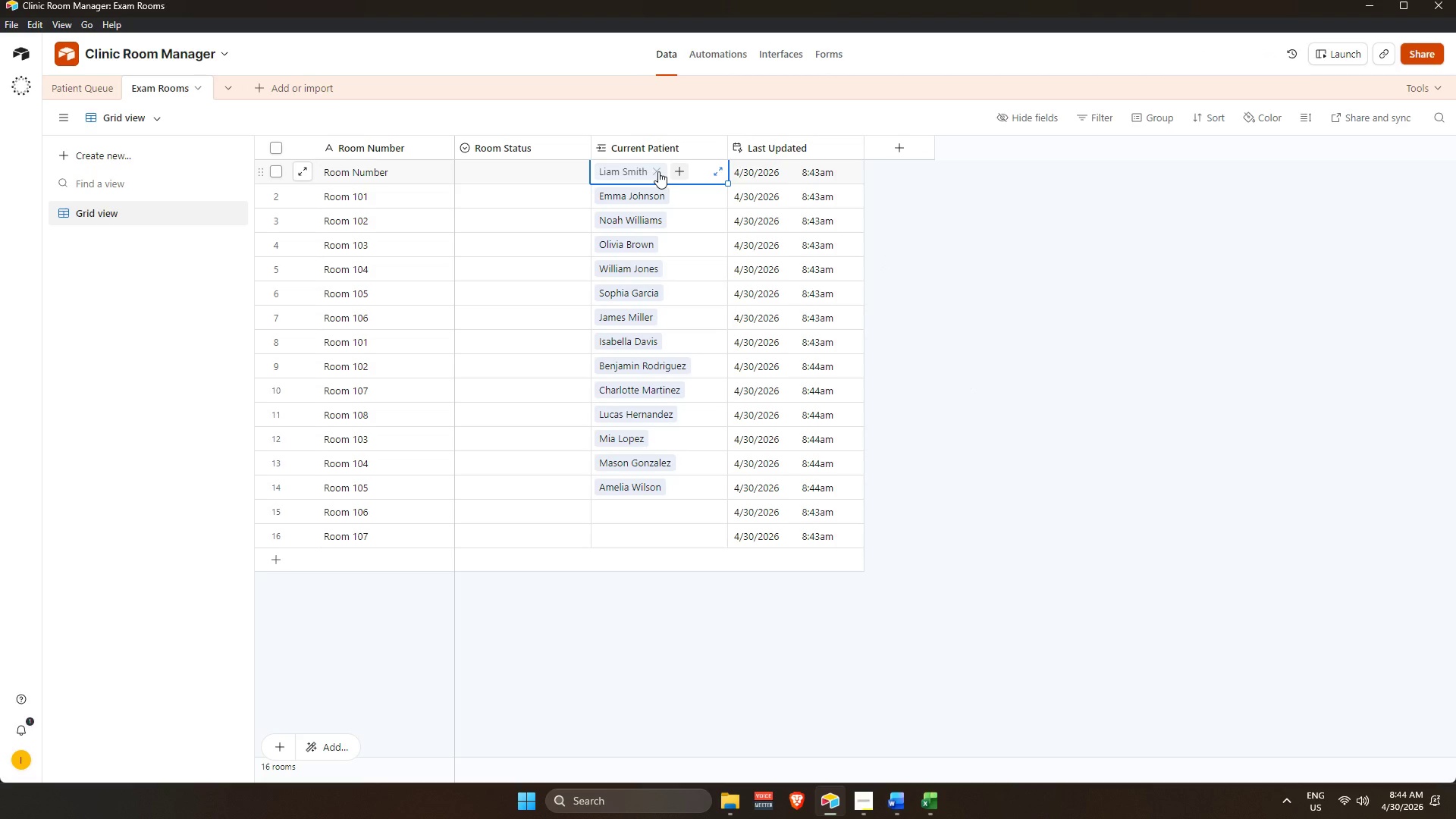 
left_click([656, 170])
 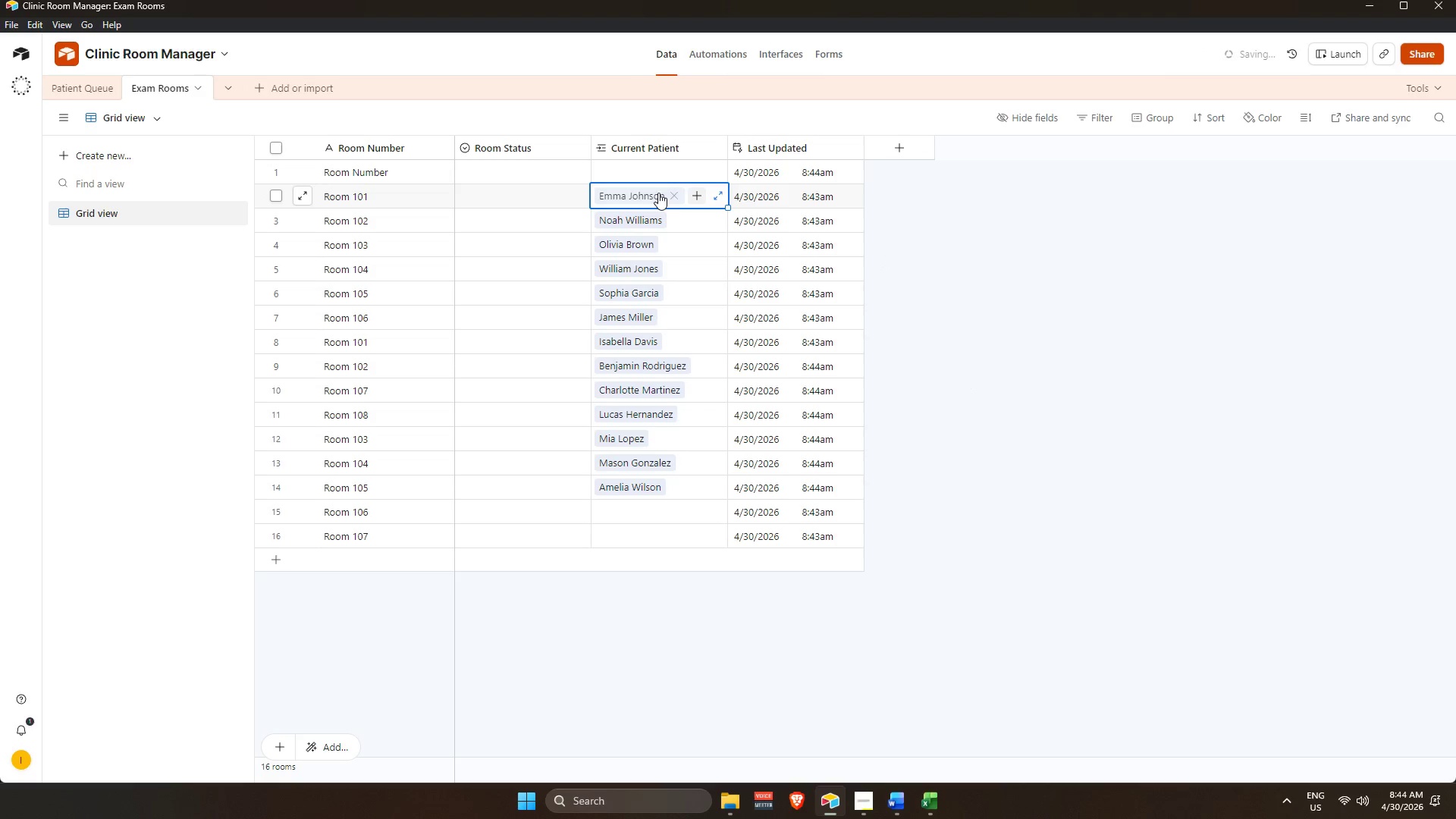 
double_click([661, 193])
 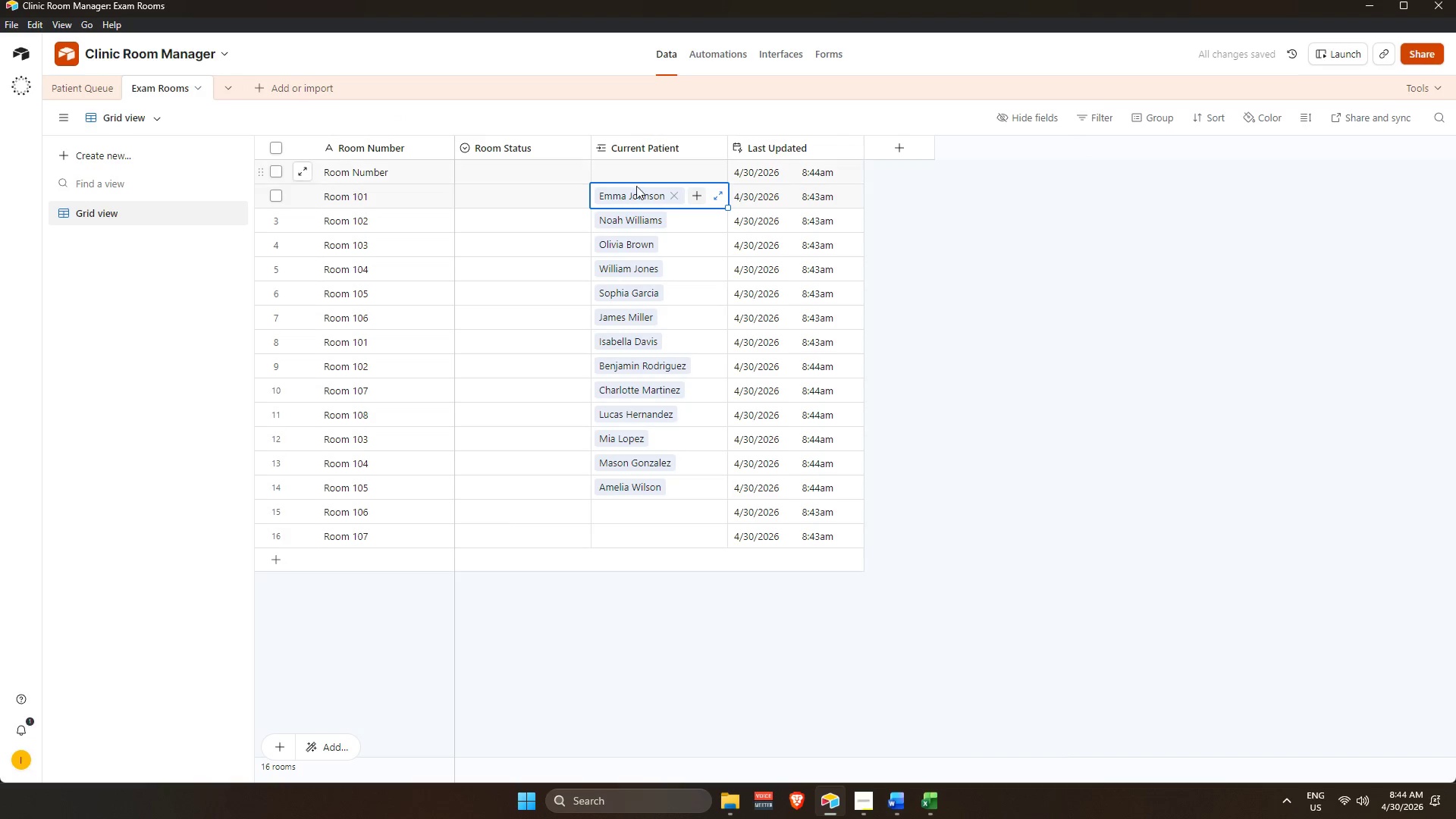 
left_click([673, 193])
 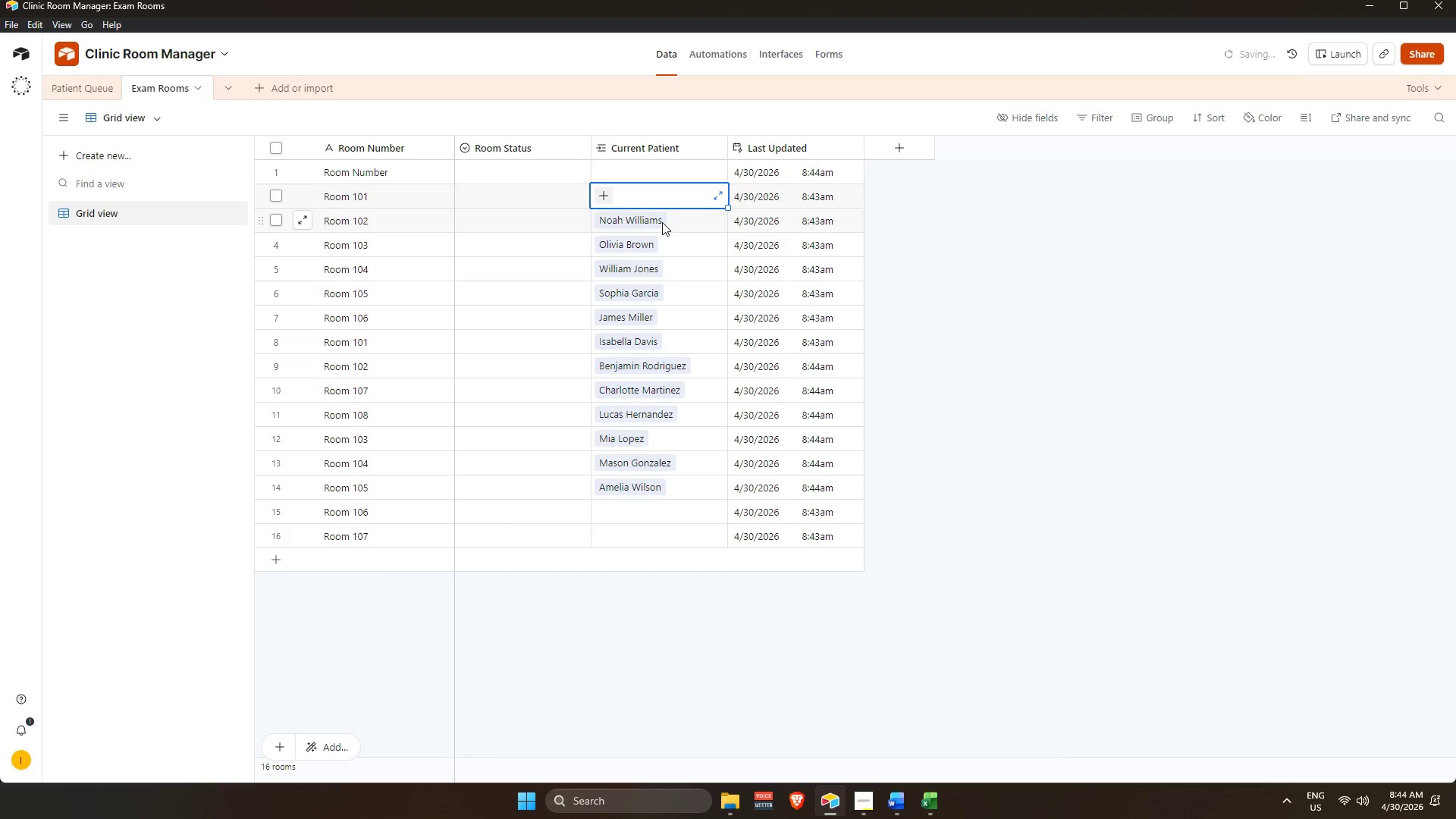 
left_click([660, 220])
 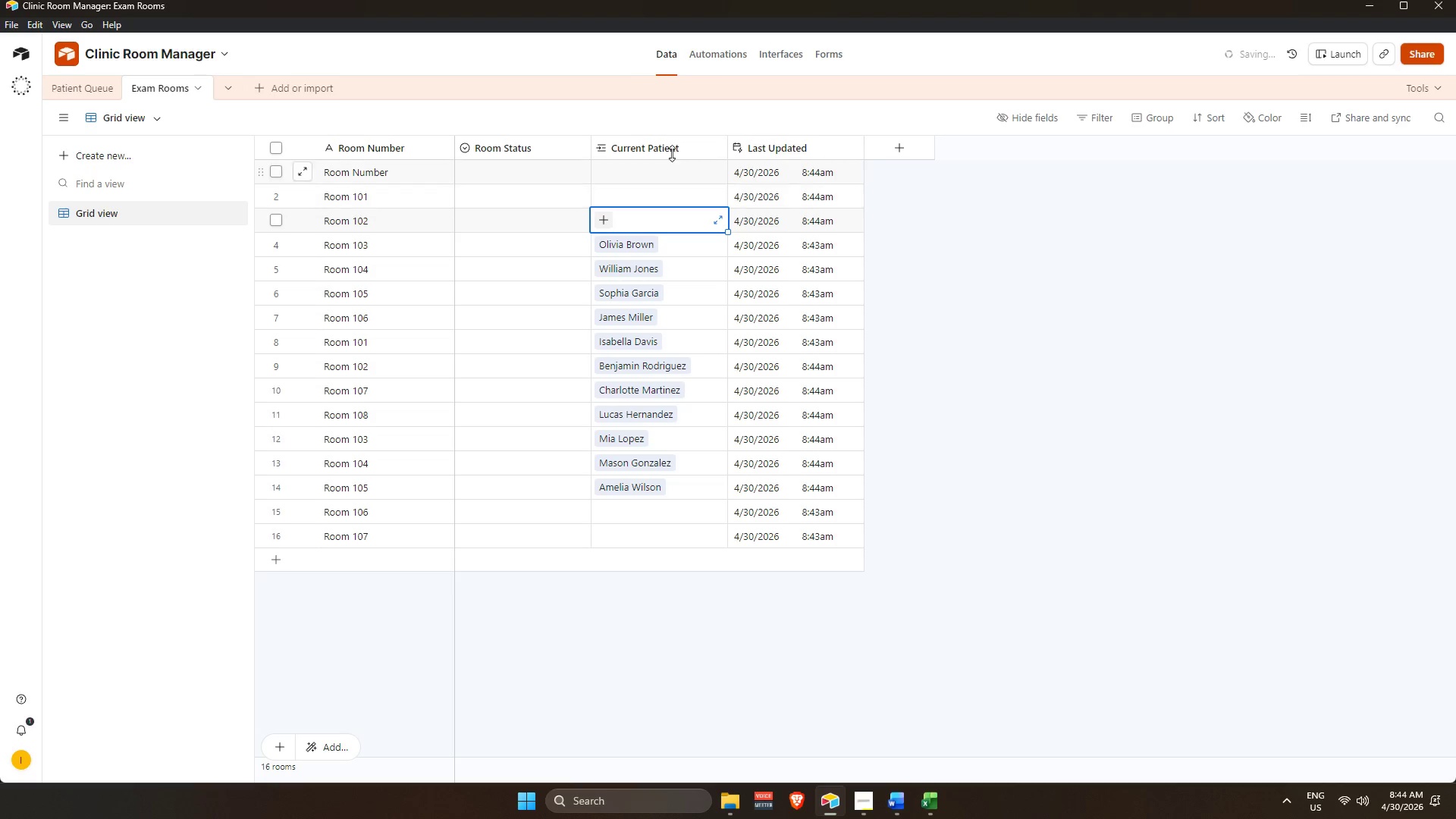 
left_click([676, 151])
 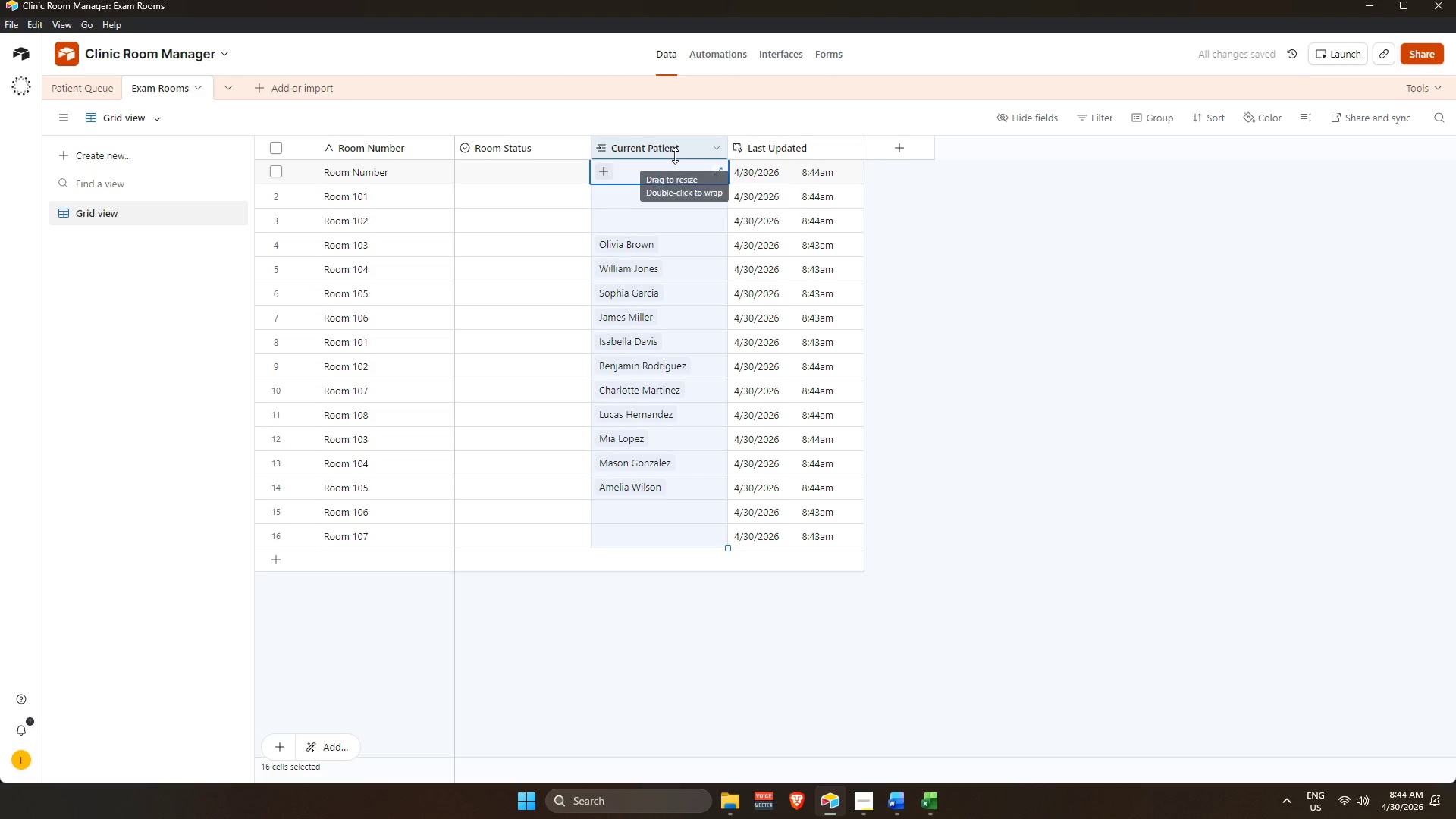 
key(Backspace)
 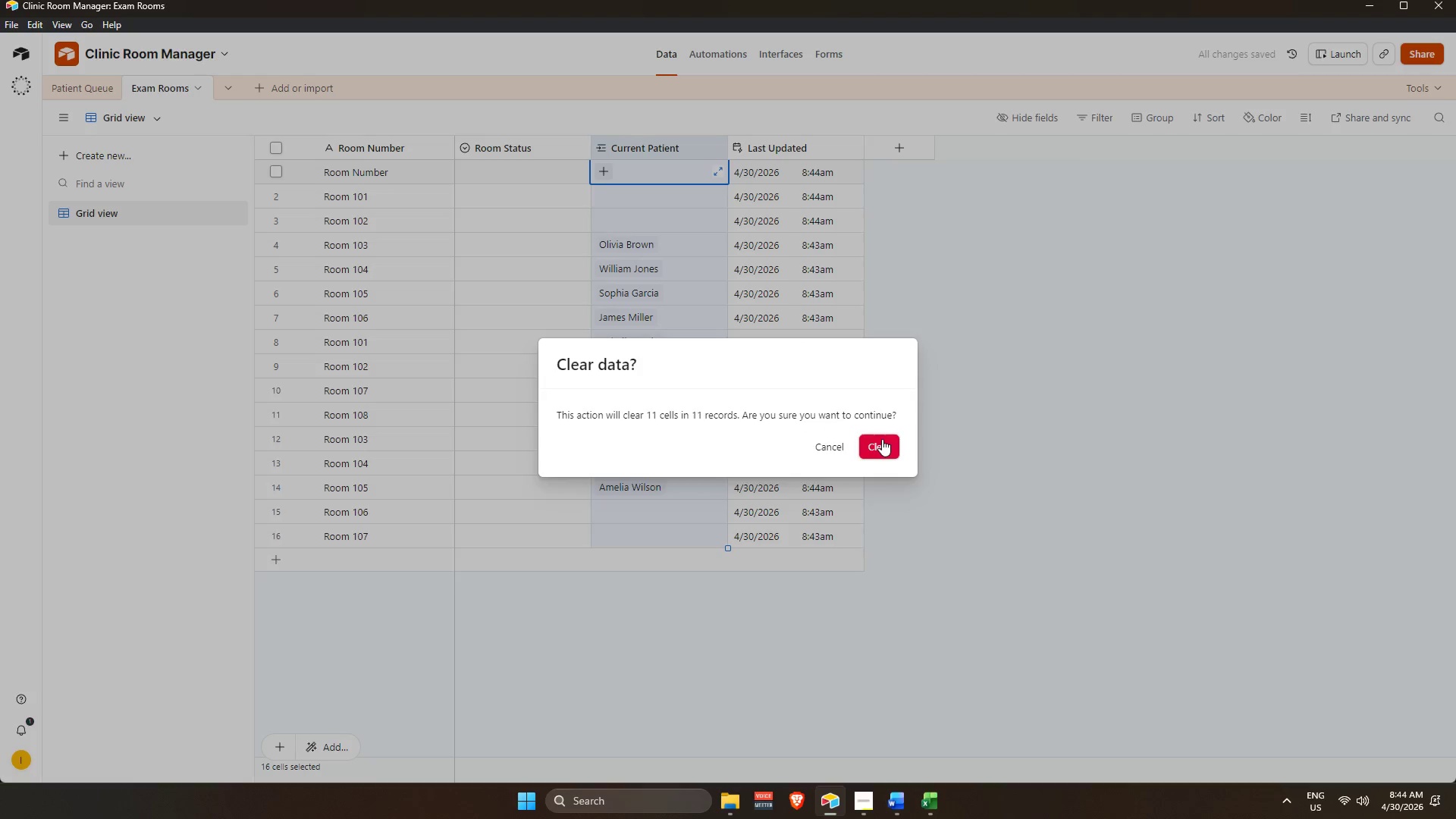 
double_click([1103, 381])
 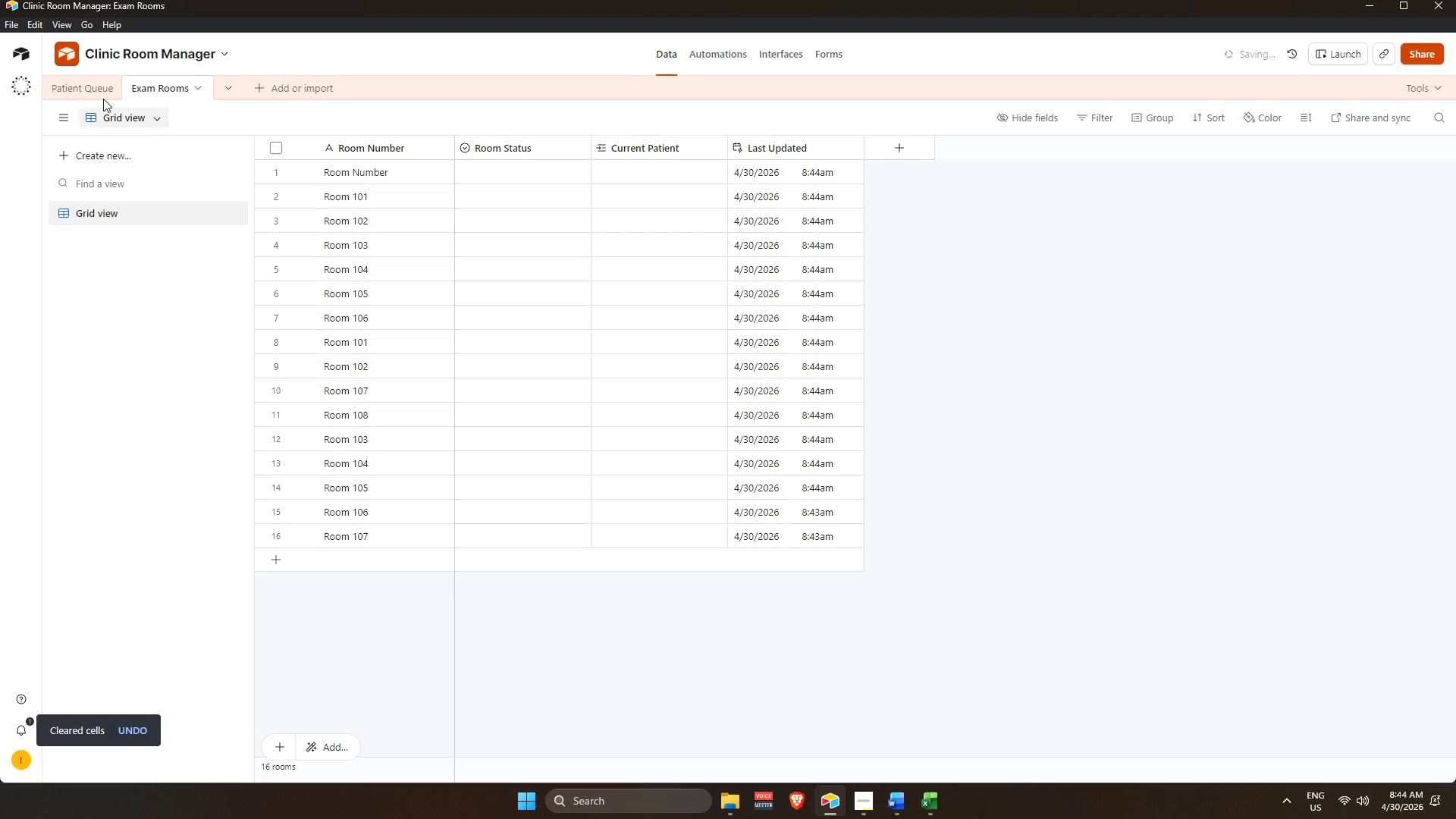 
left_click([93, 95])
 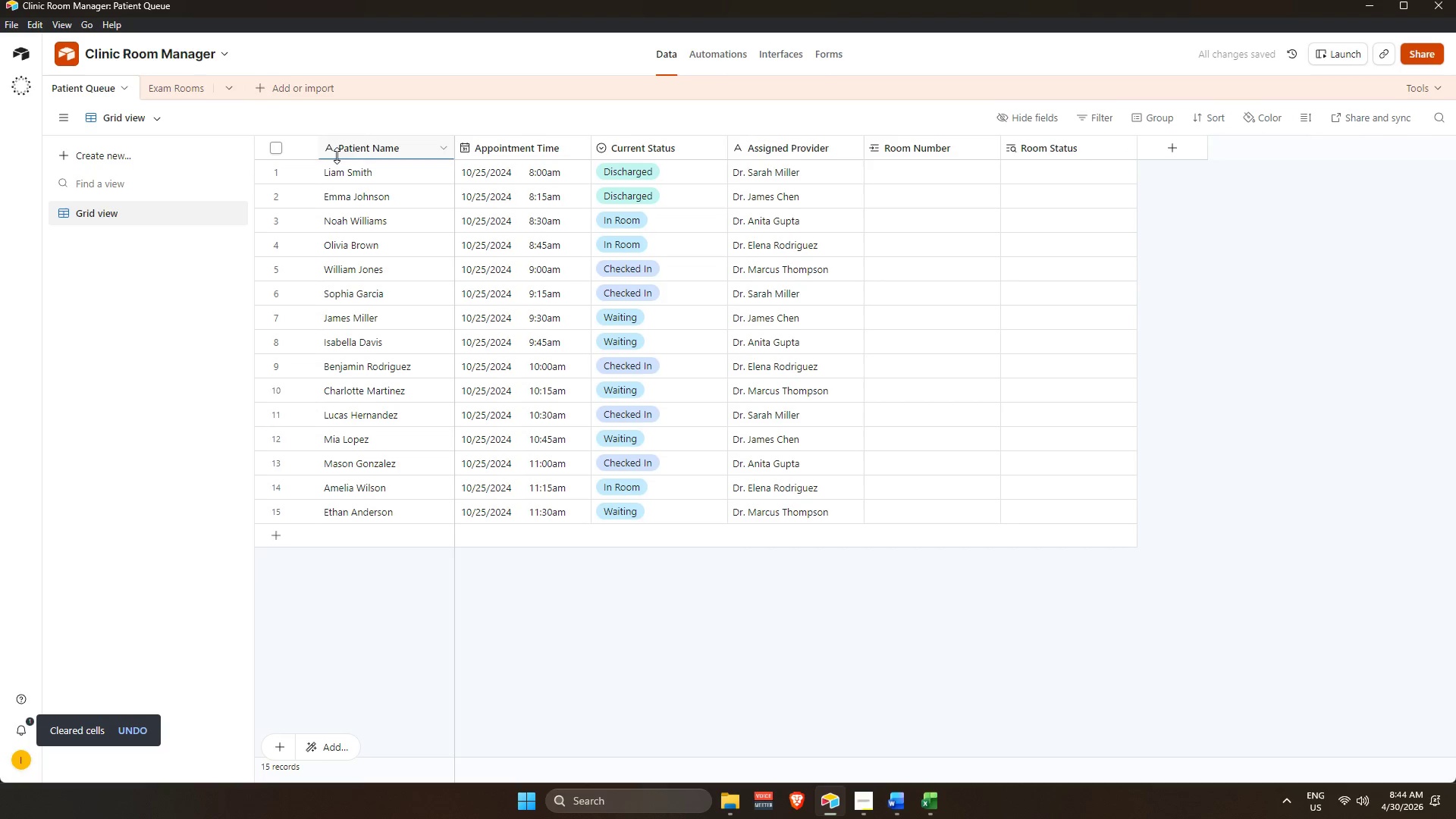 
left_click([174, 86])
 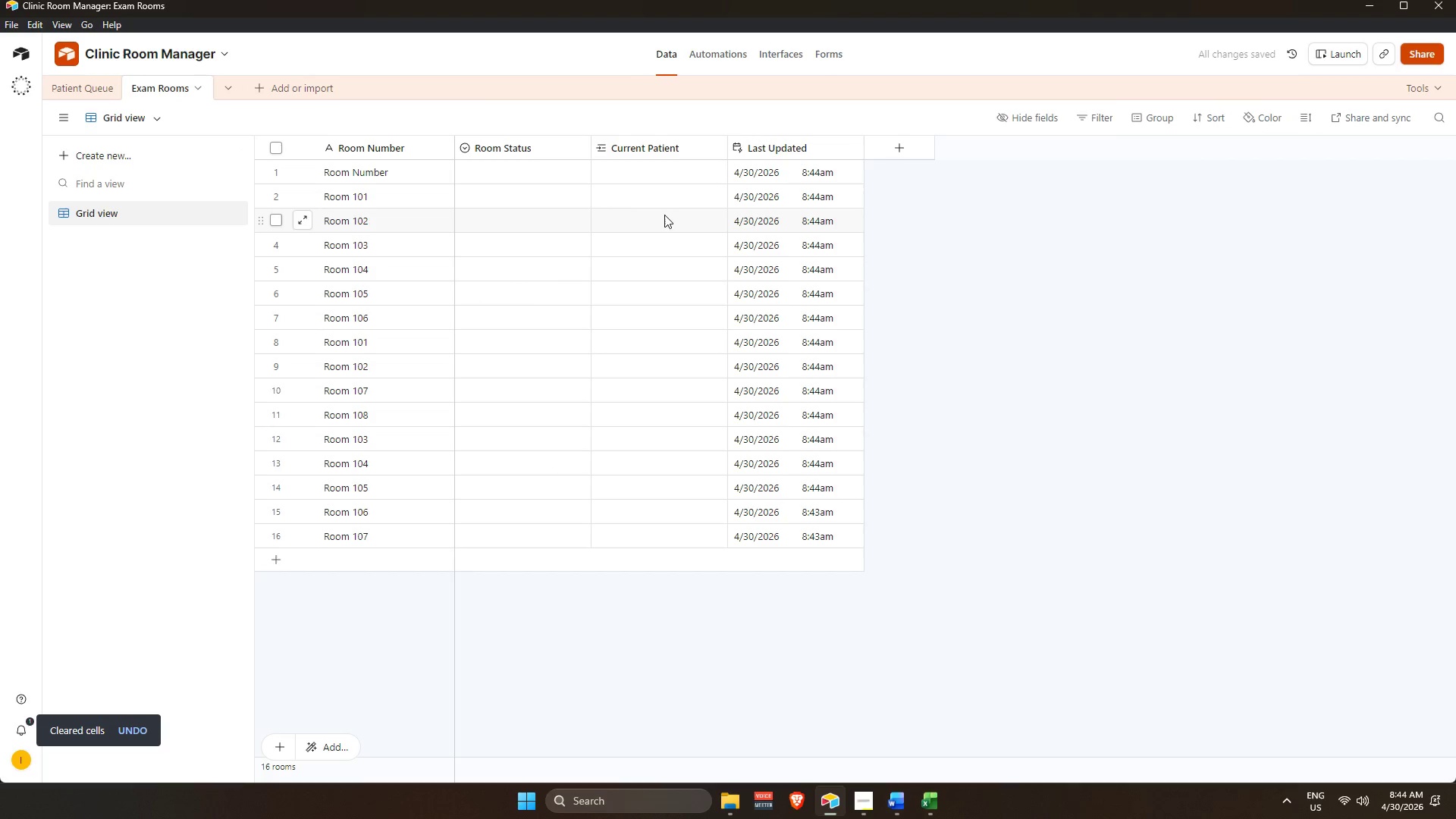 
scroll: coordinate [670, 211], scroll_direction: up, amount: 3.0
 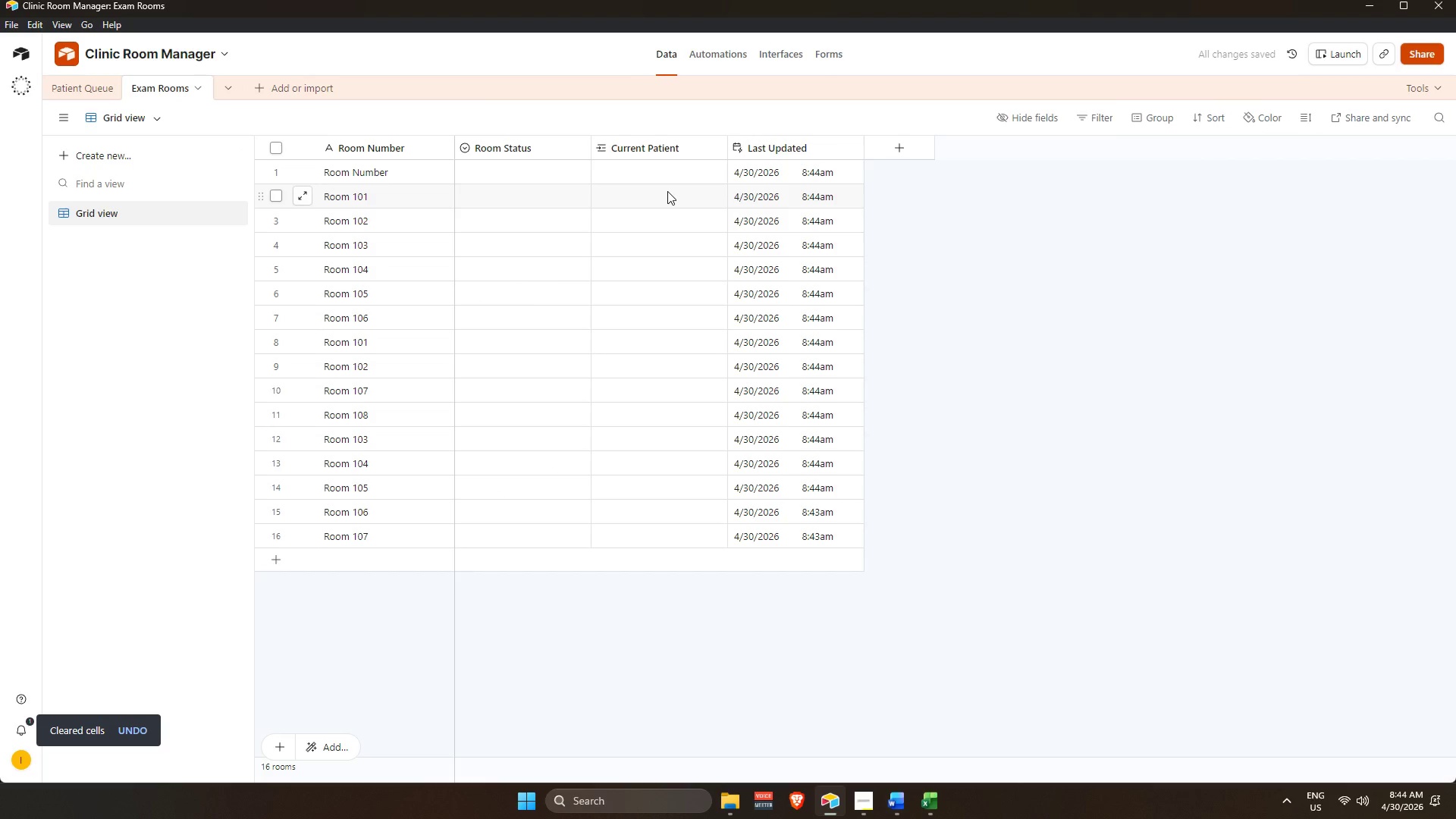 
left_click([667, 191])
 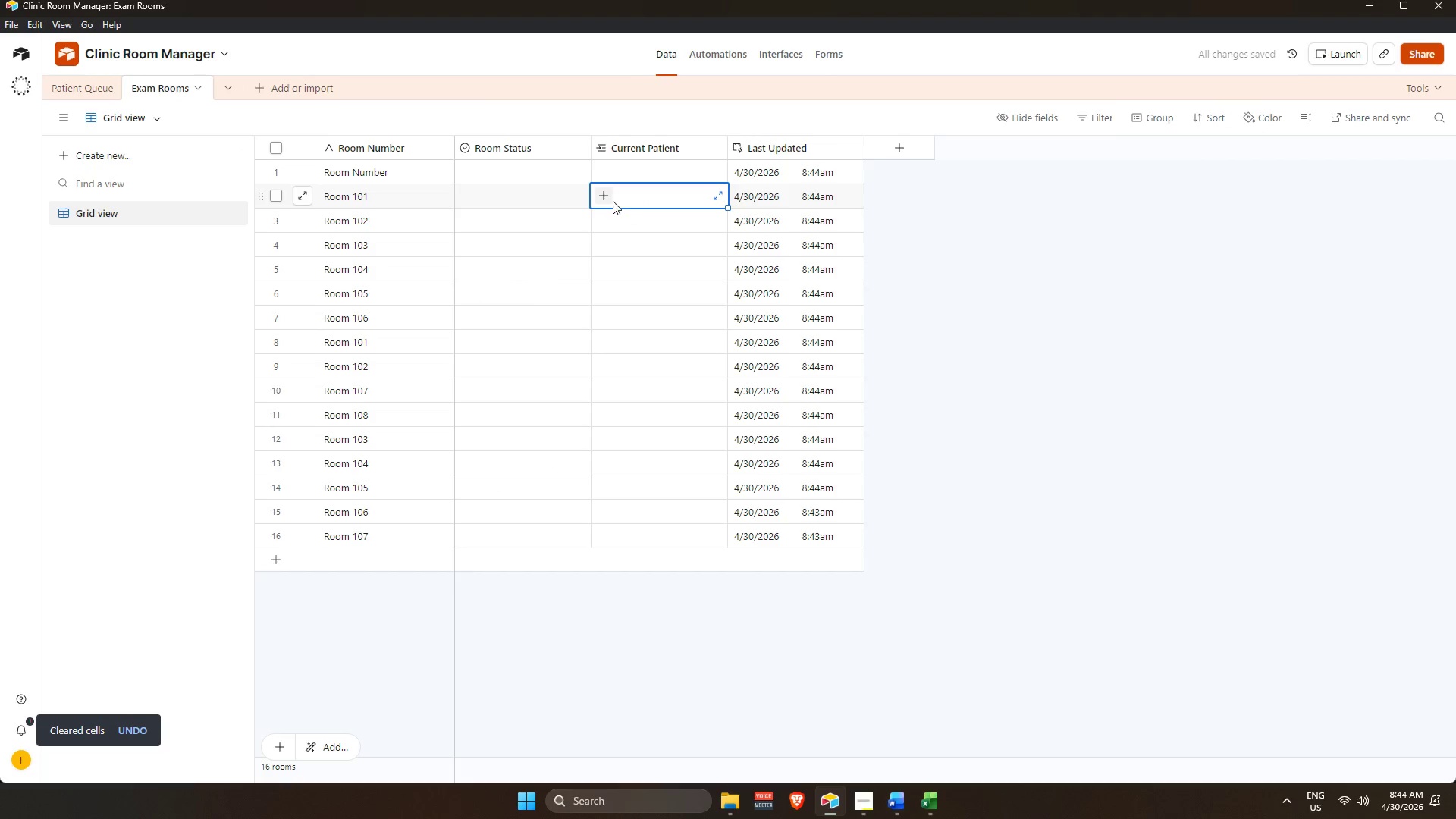 
left_click([604, 196])
 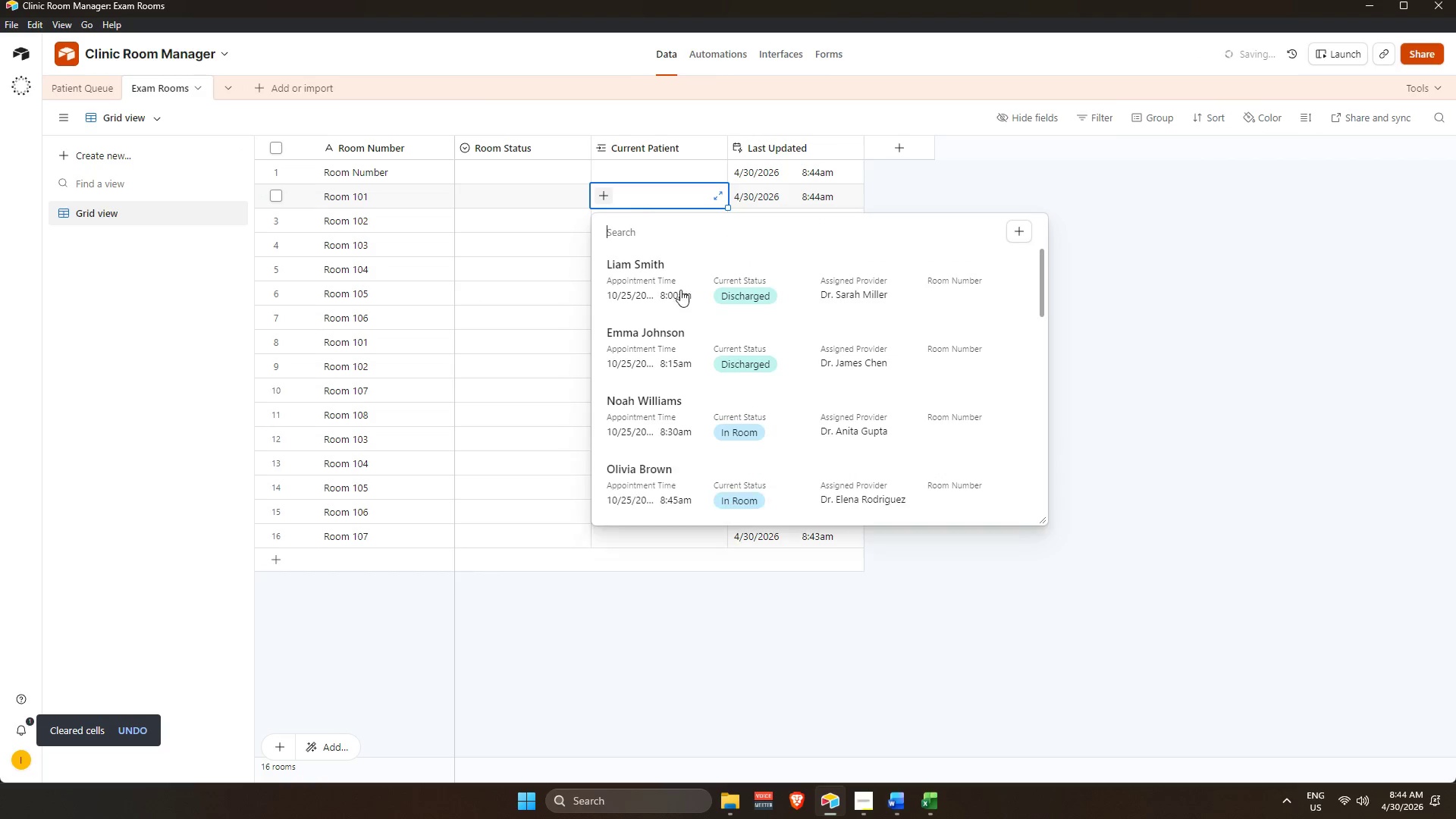 
scroll: coordinate [676, 288], scroll_direction: up, amount: 3.0
 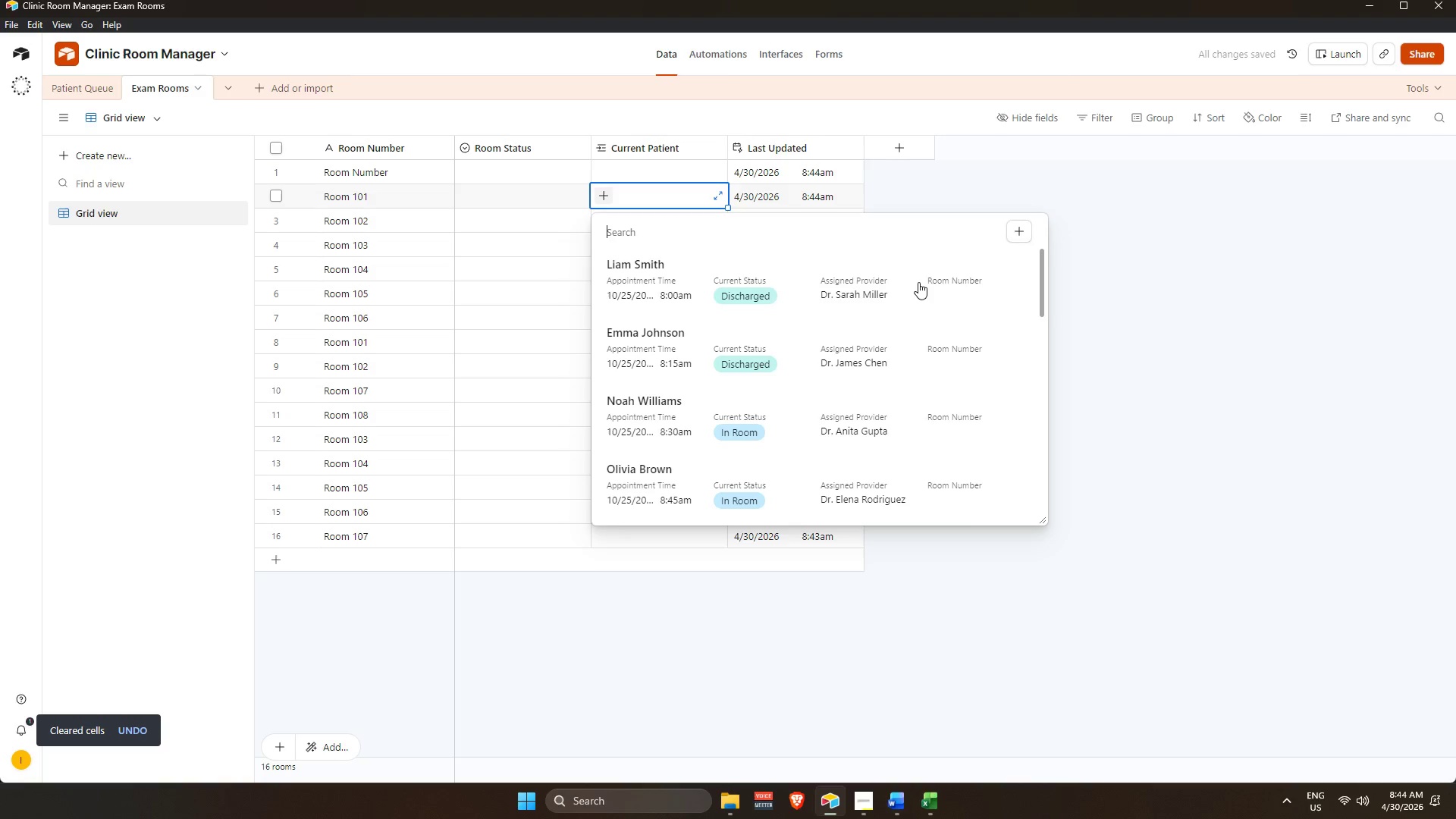 
left_click([918, 282])
 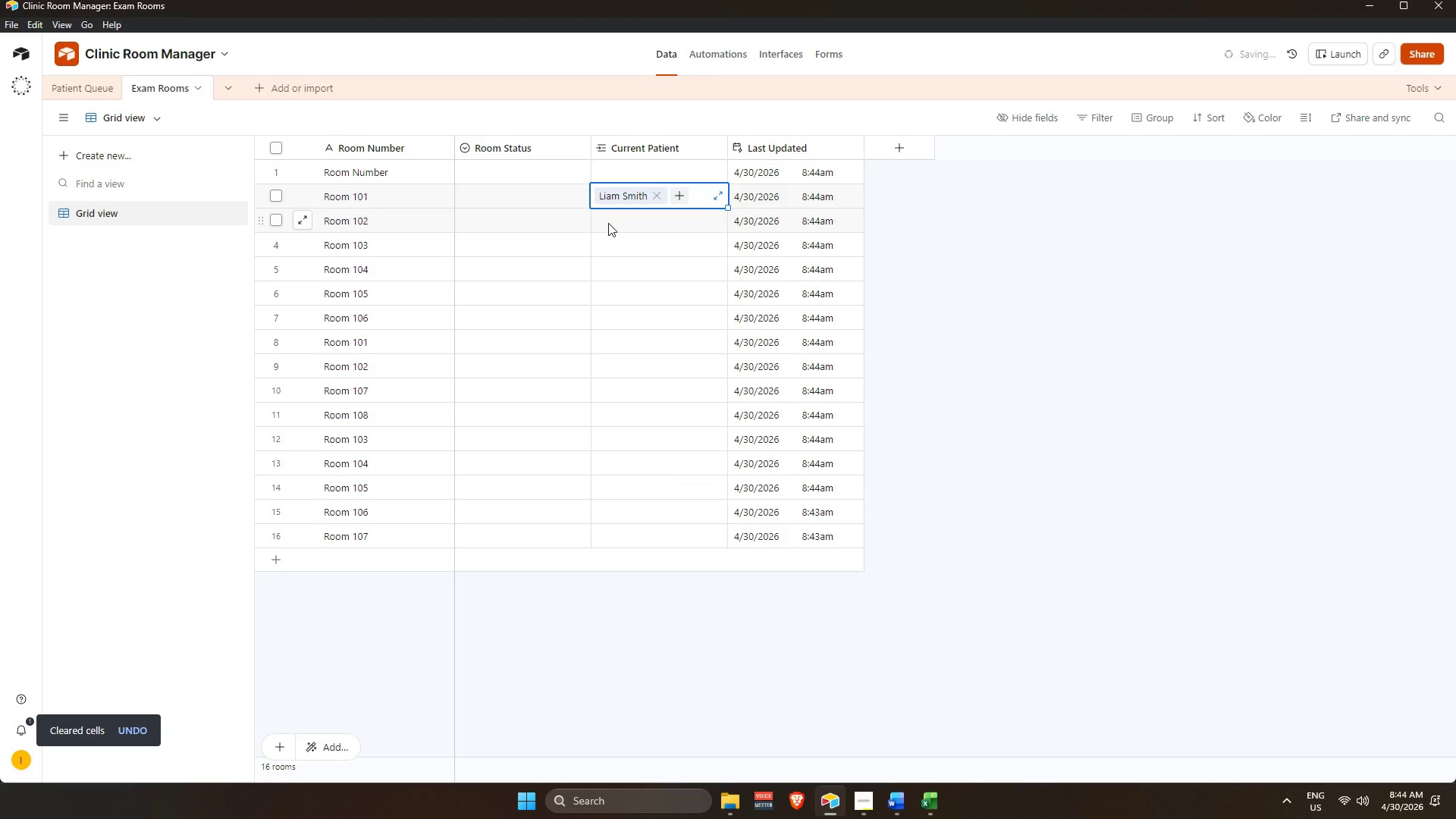 
left_click([611, 221])
 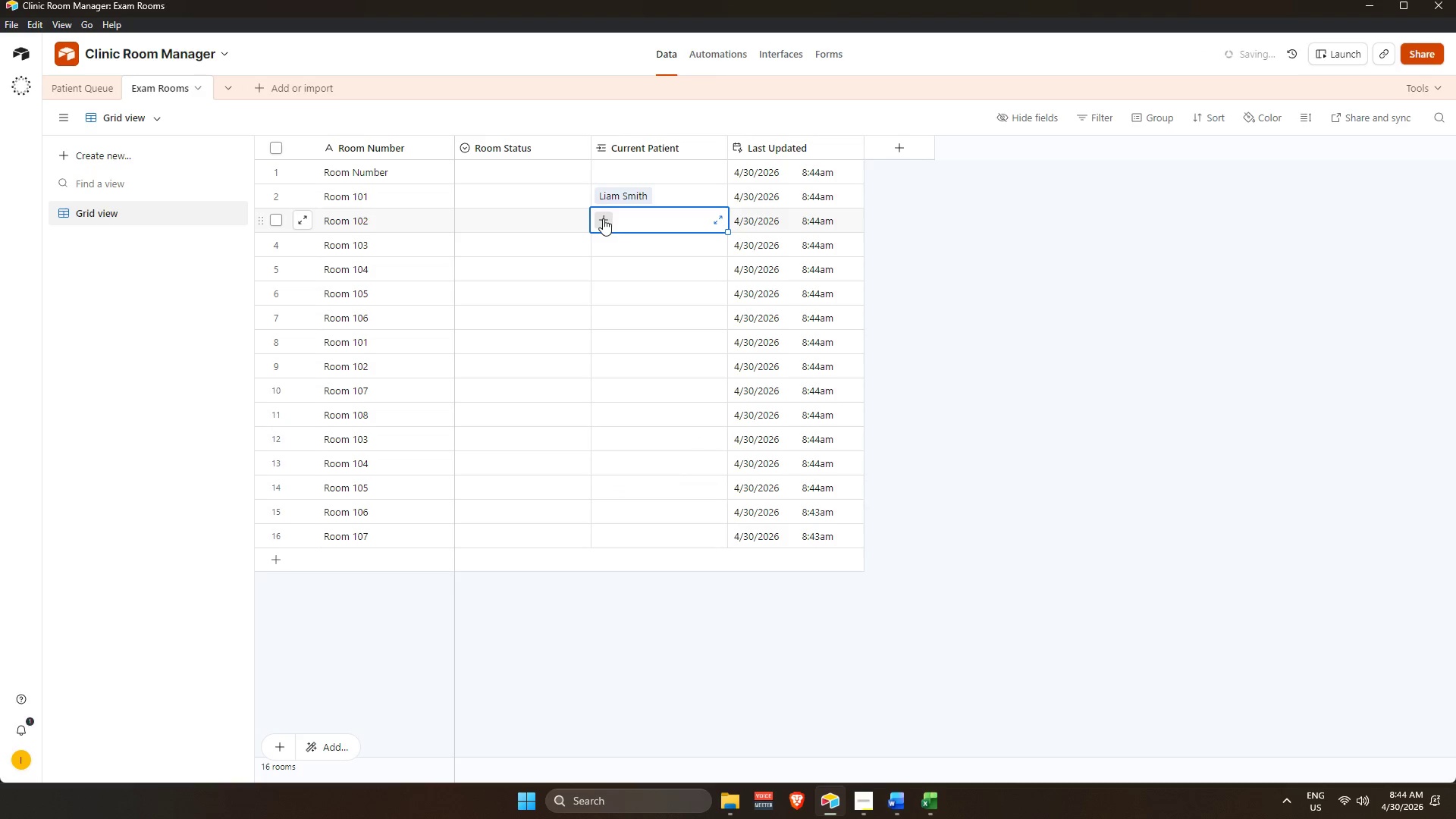 
left_click([603, 218])
 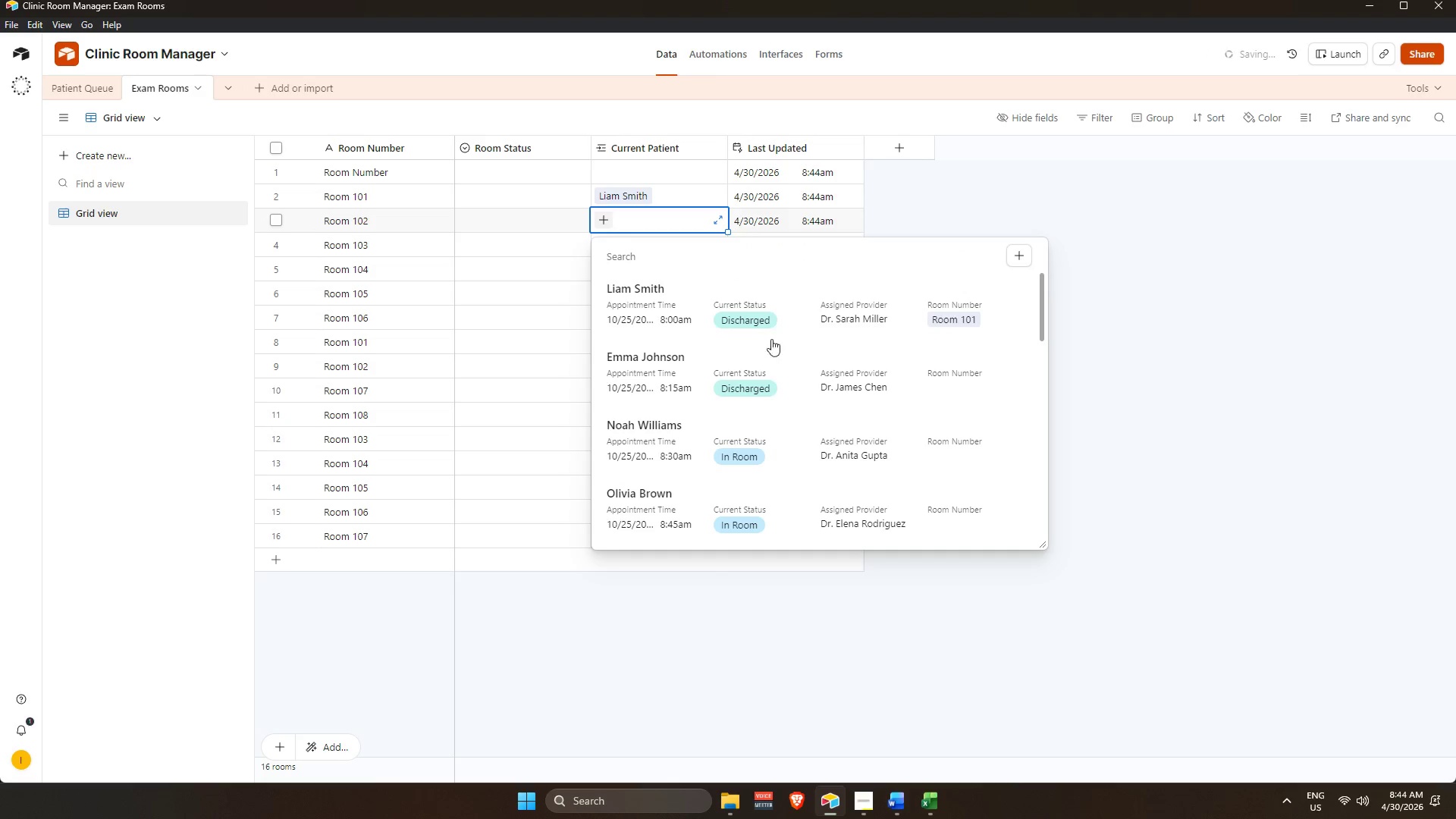 
left_click([764, 372])
 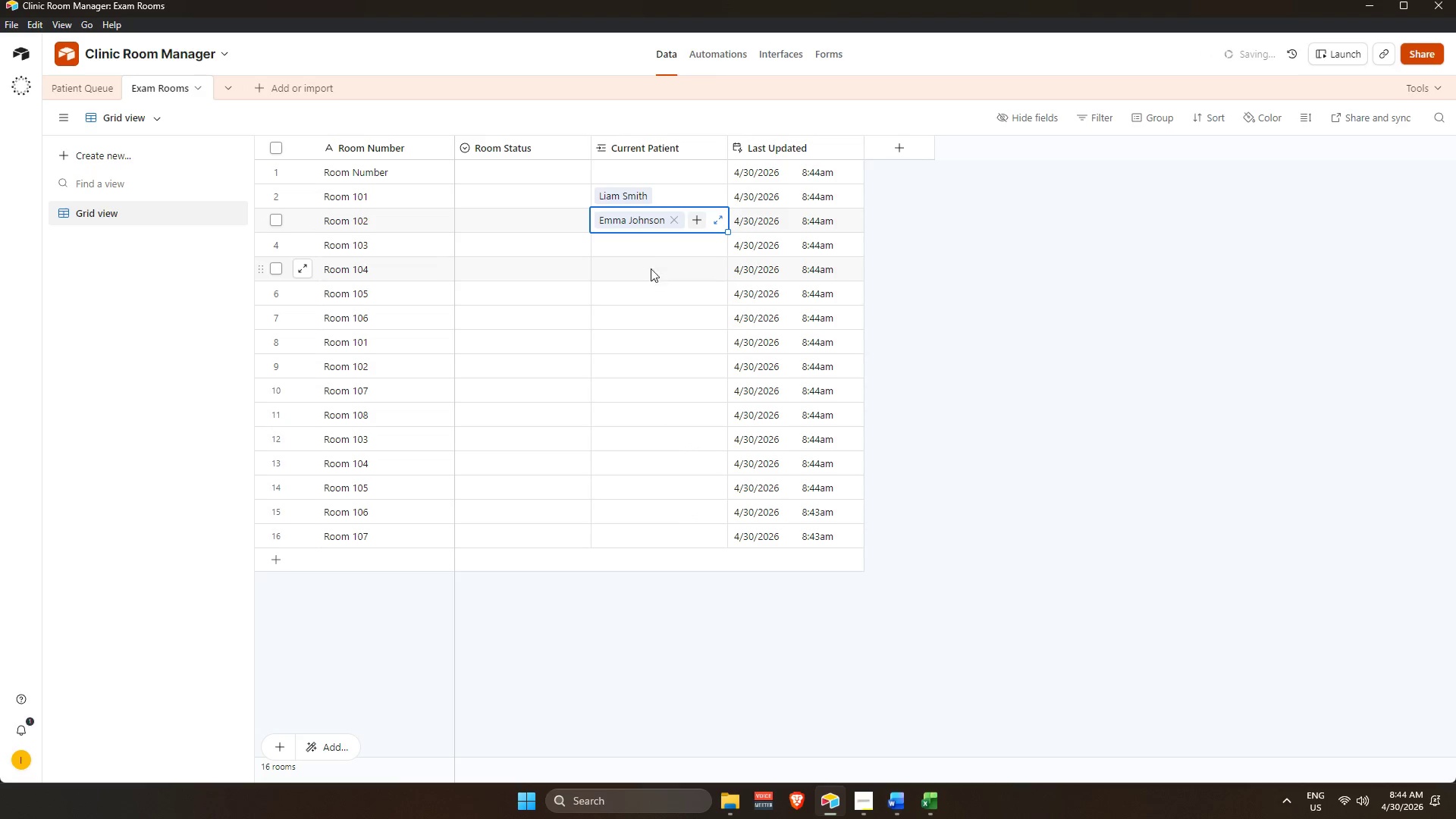 
left_click([648, 253])
 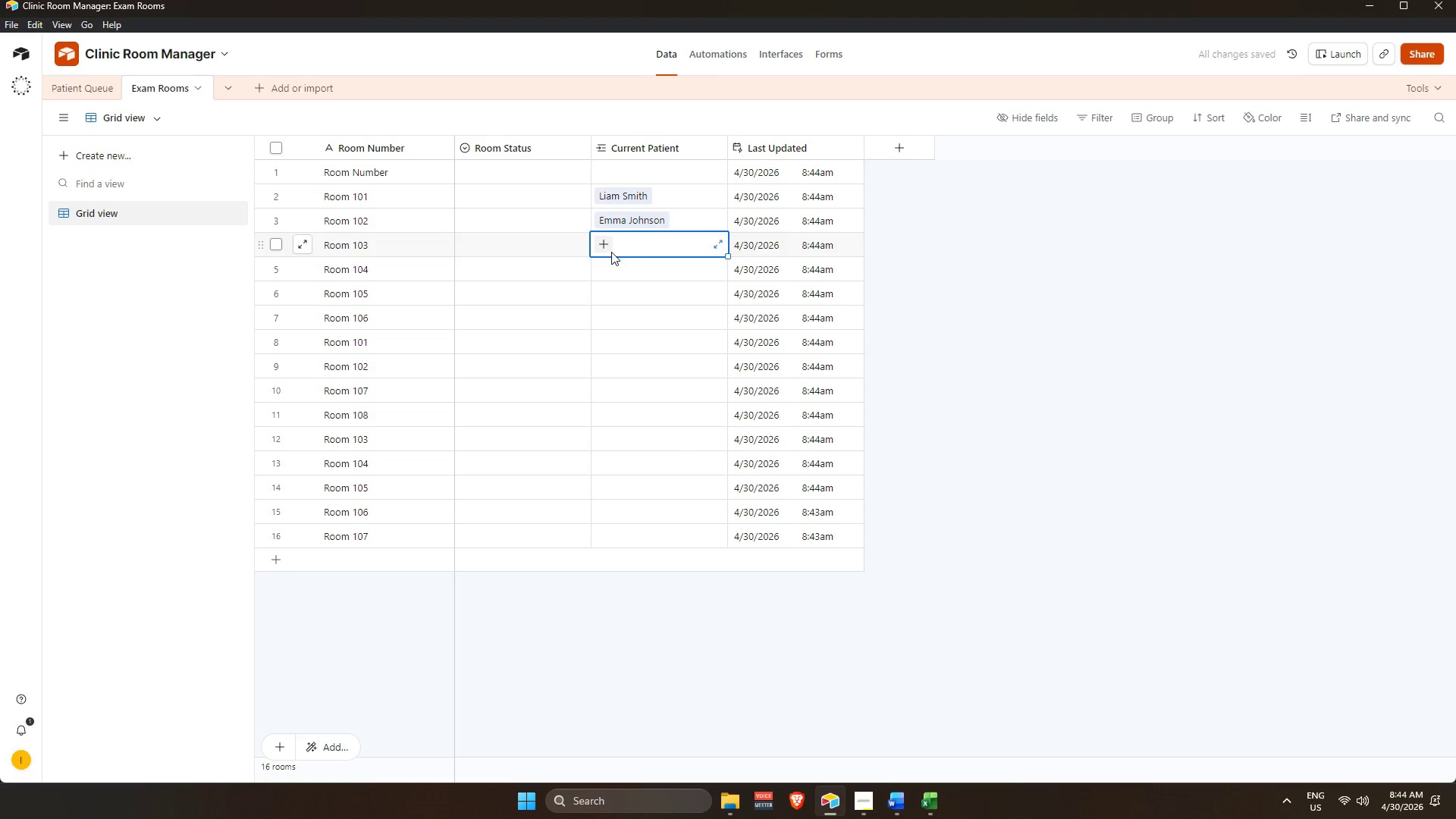 
left_click([598, 249])
 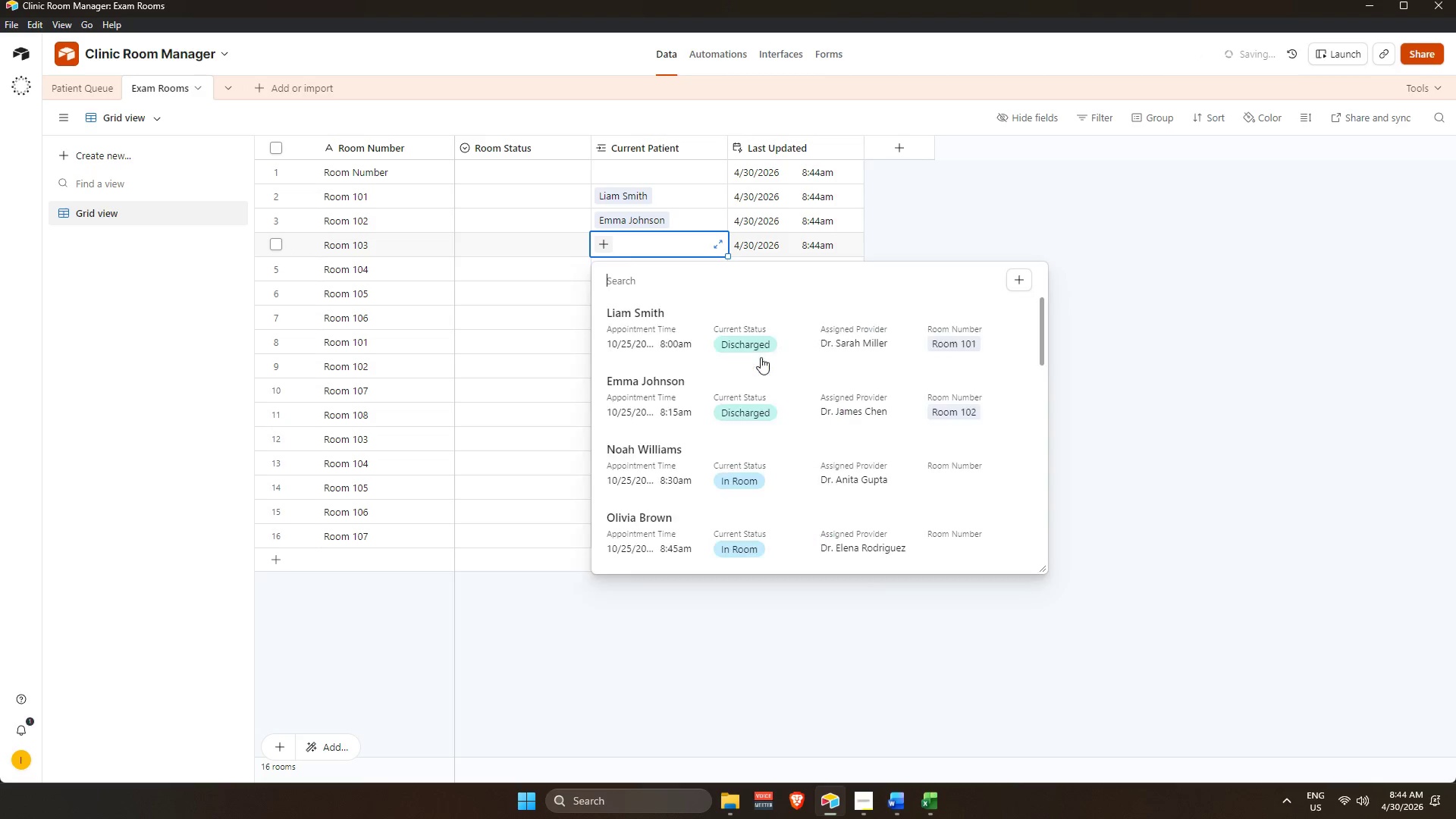 
scroll: coordinate [849, 368], scroll_direction: down, amount: 1.0
 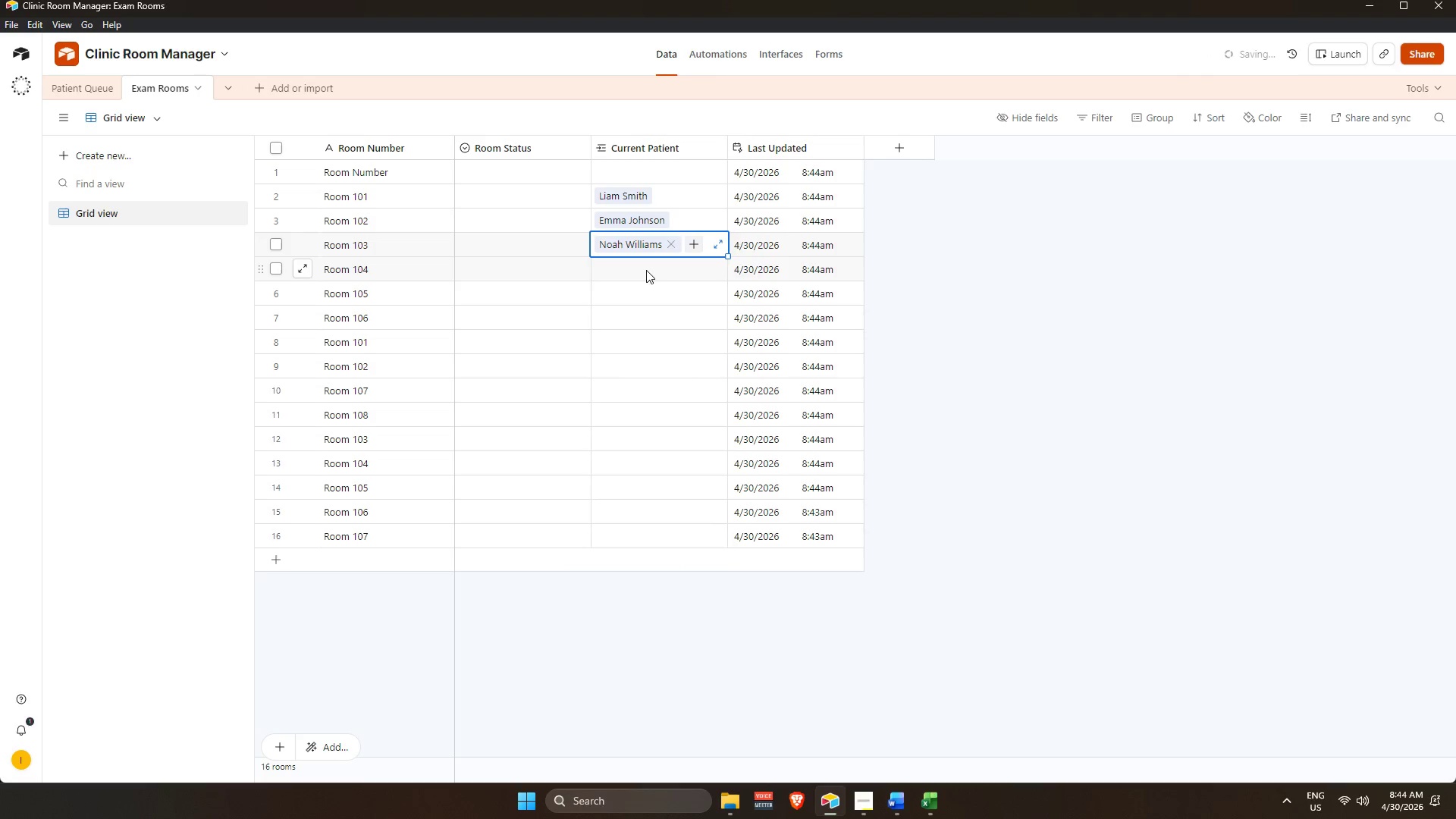 
double_click([604, 268])
 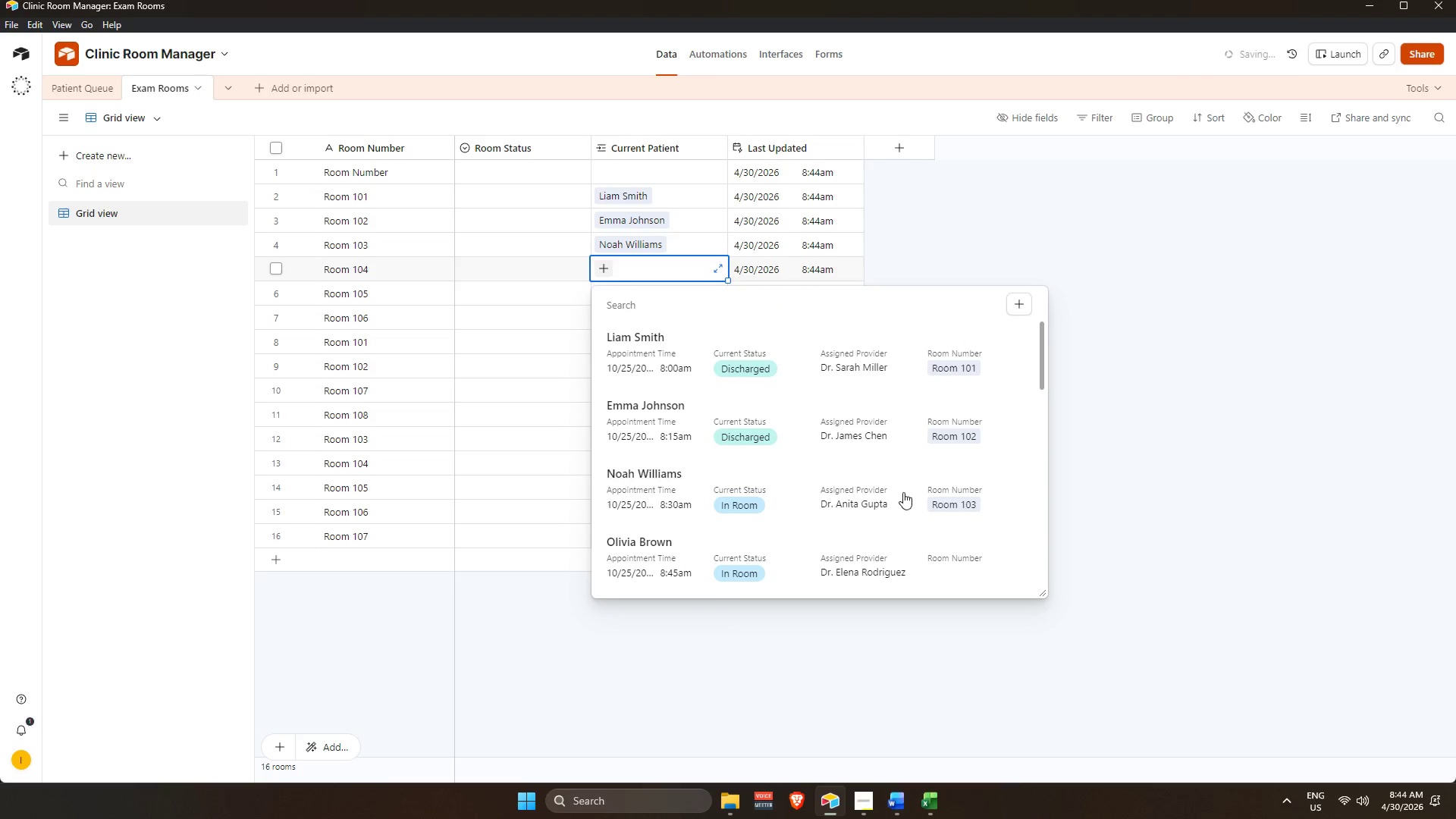 
left_click([915, 559])
 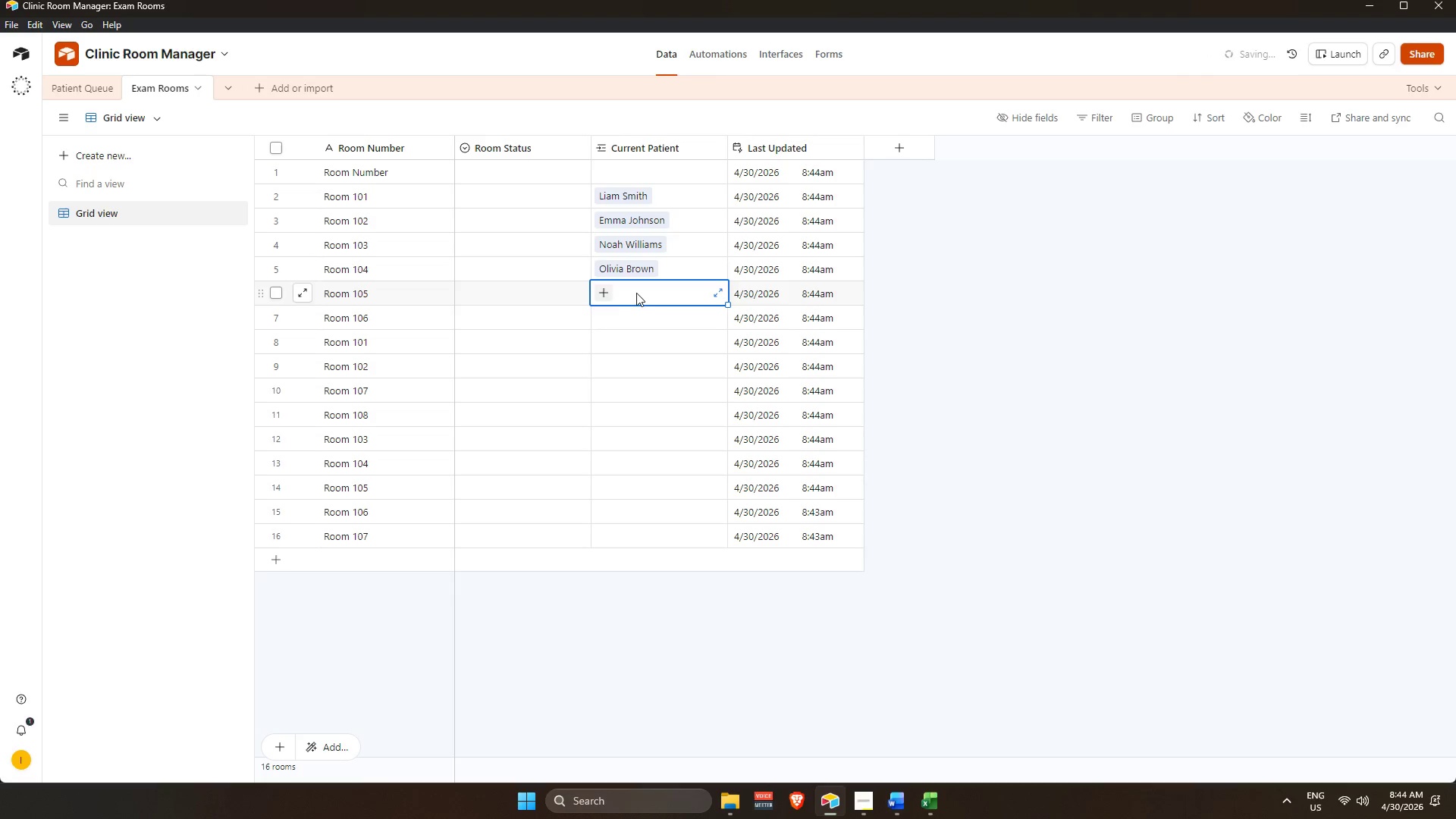 
double_click([601, 294])
 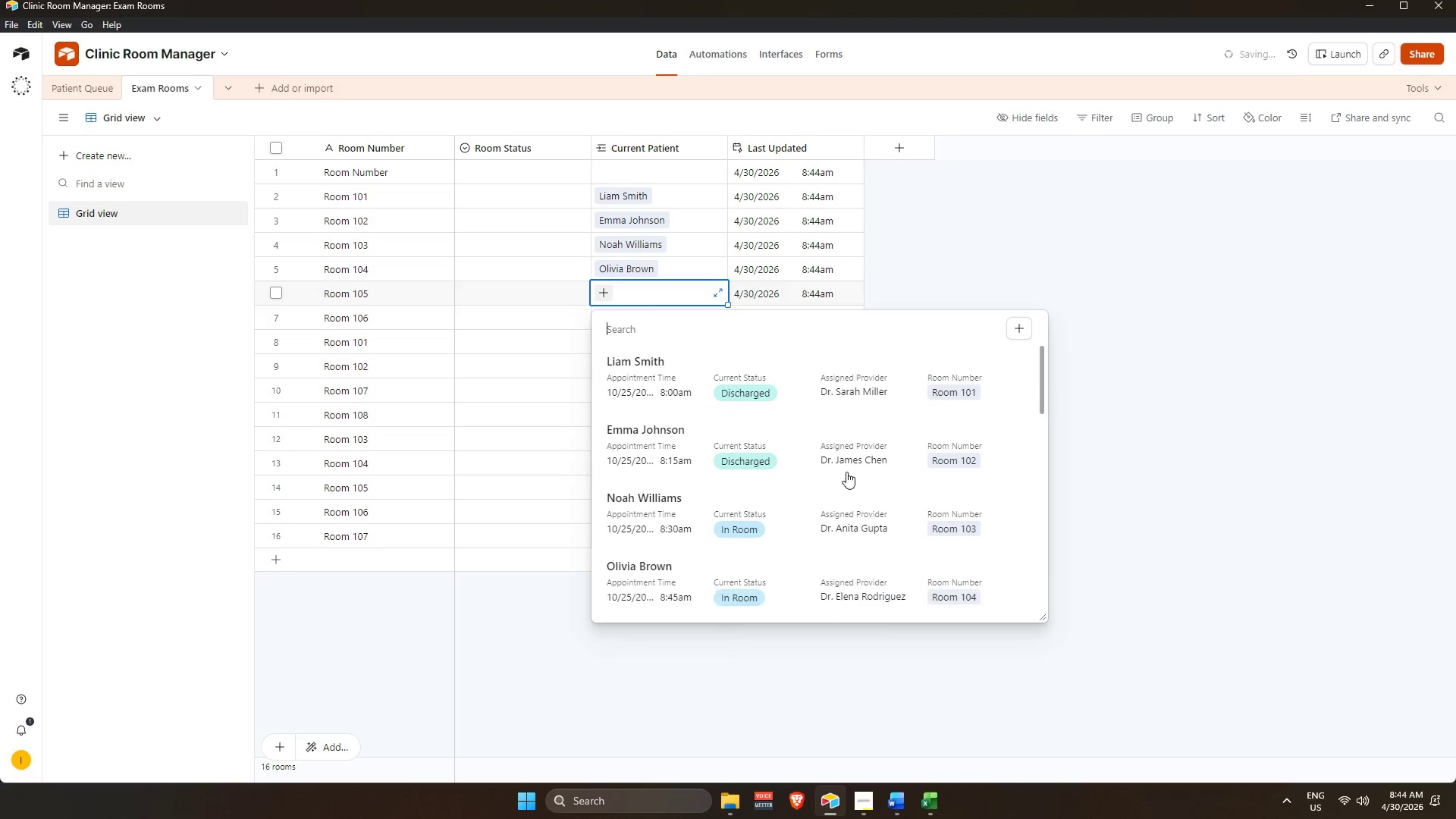 
scroll: coordinate [844, 483], scroll_direction: down, amount: 2.0
 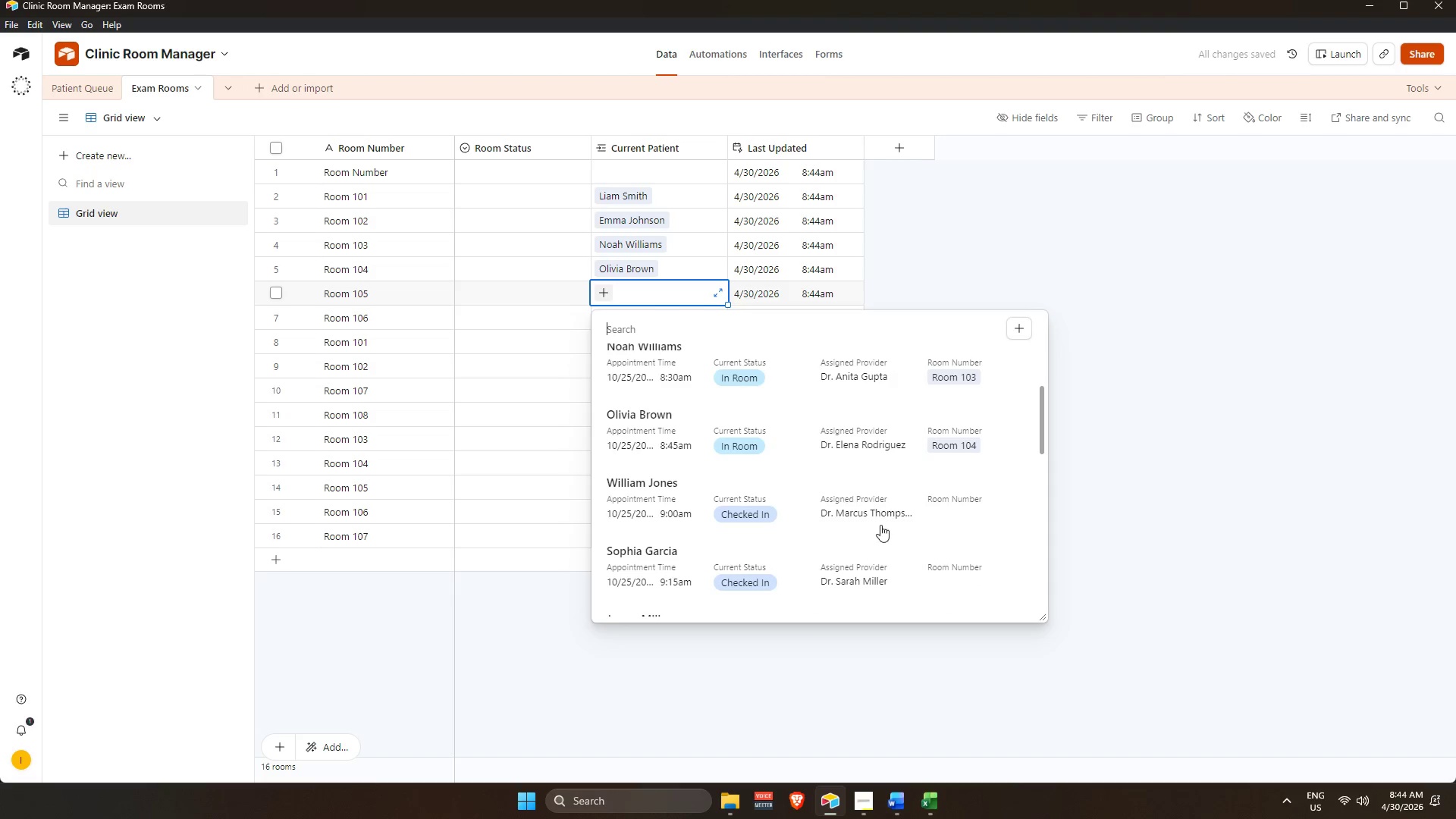 
left_click([882, 511])
 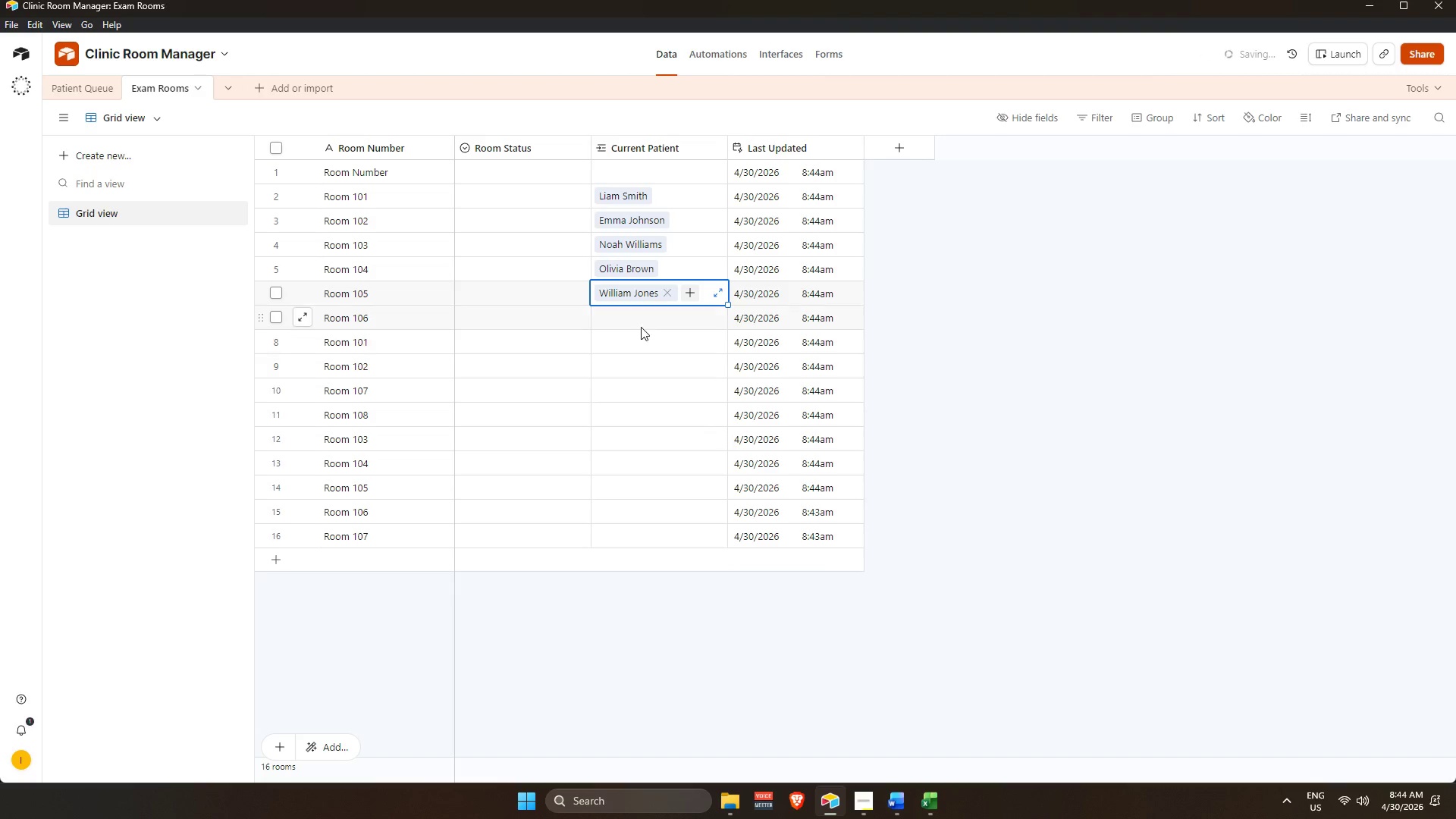 
left_click([641, 326])
 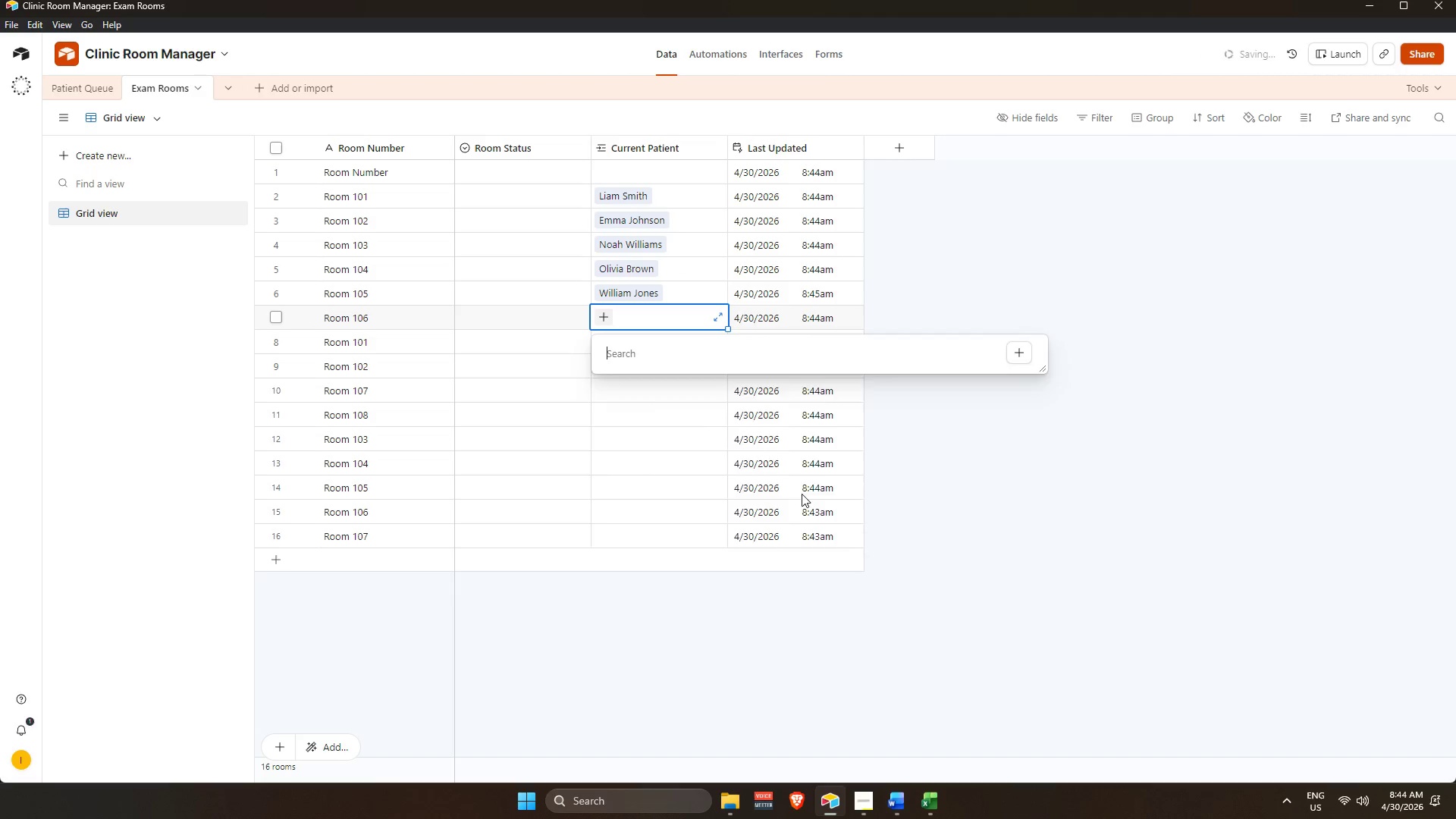 
scroll: coordinate [801, 506], scroll_direction: down, amount: 4.0
 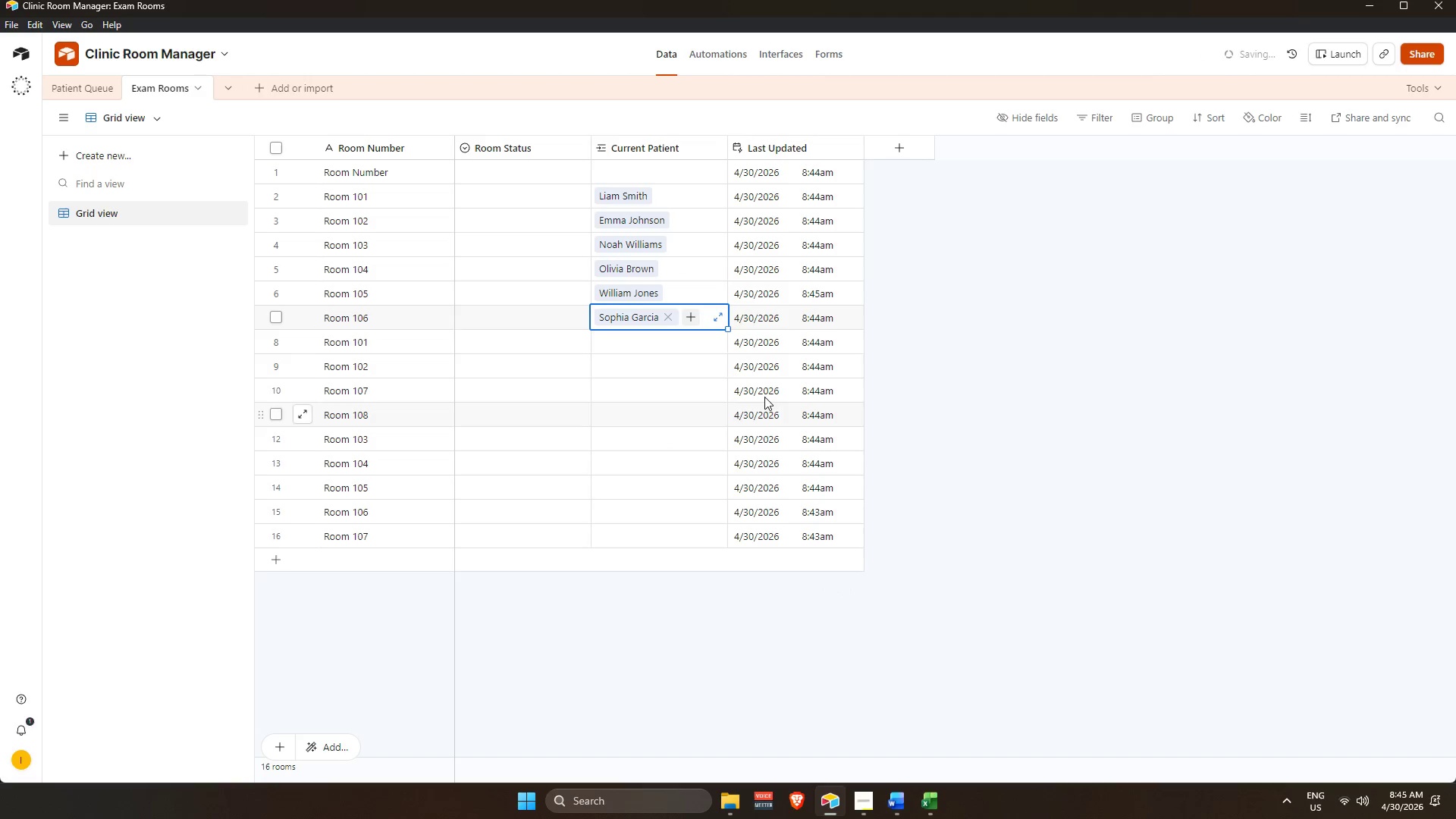 
double_click([639, 350])
 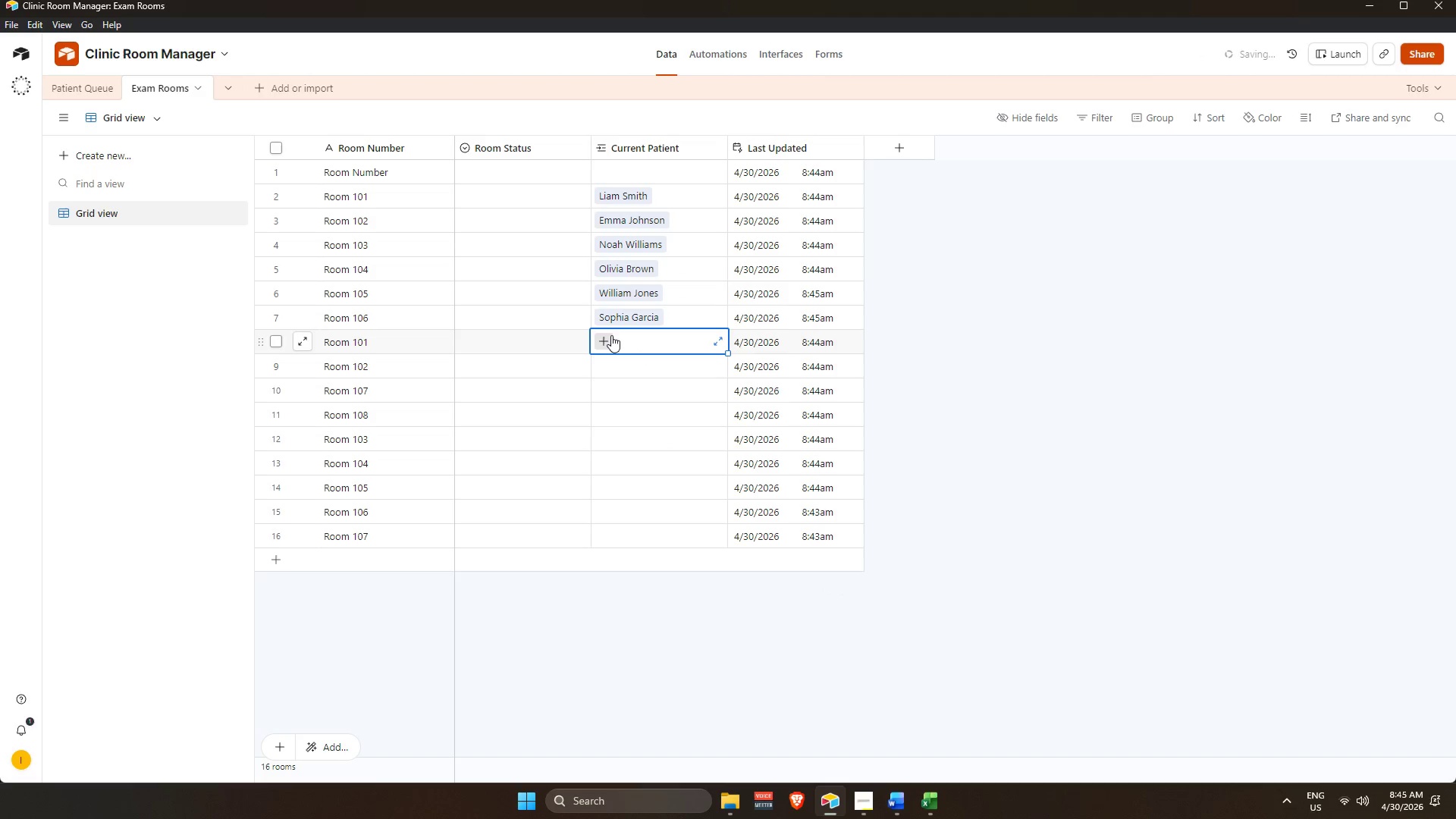 
triple_click([610, 334])
 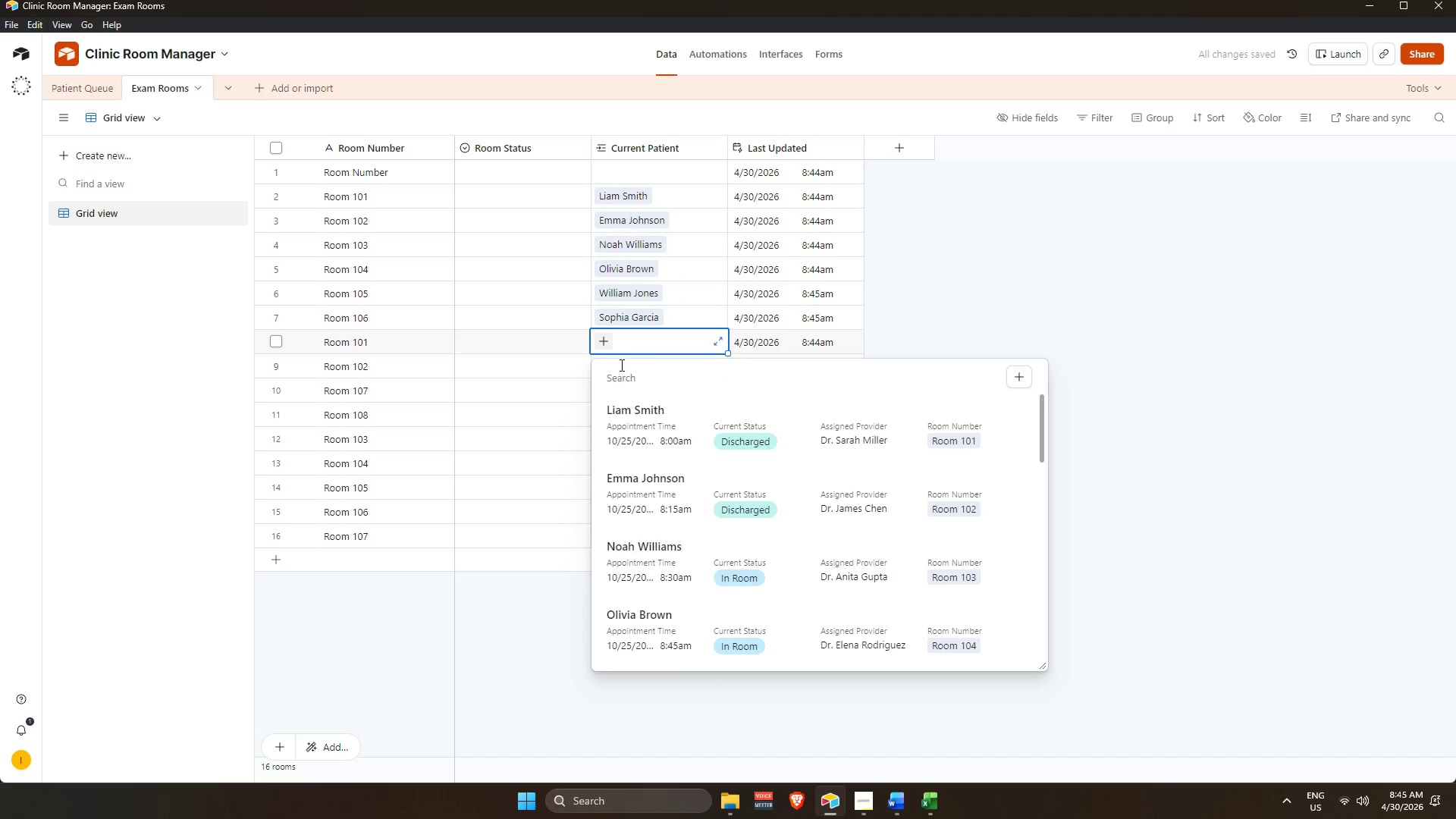 
scroll: coordinate [832, 566], scroll_direction: down, amount: 4.0
 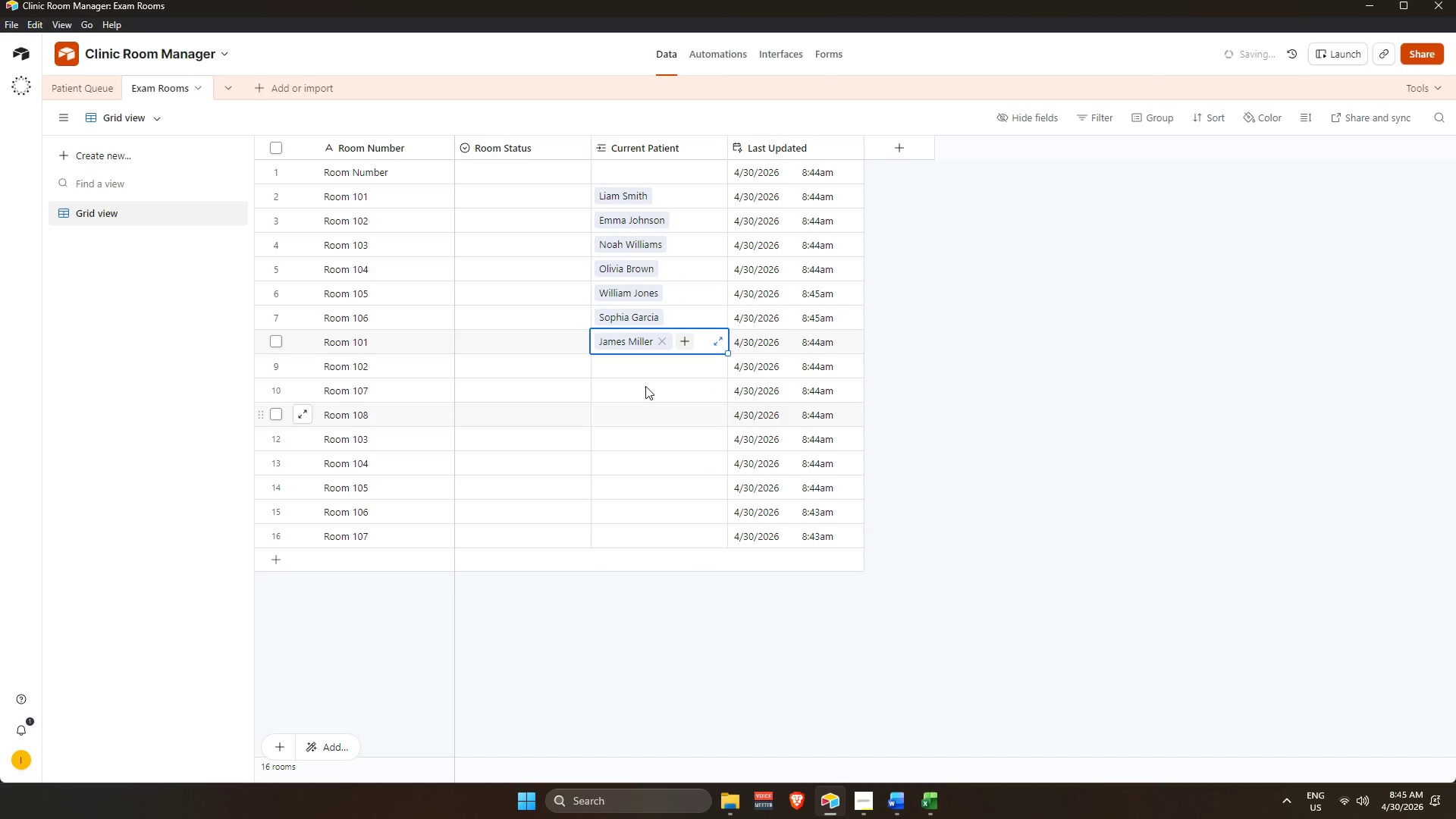 
double_click([639, 372])
 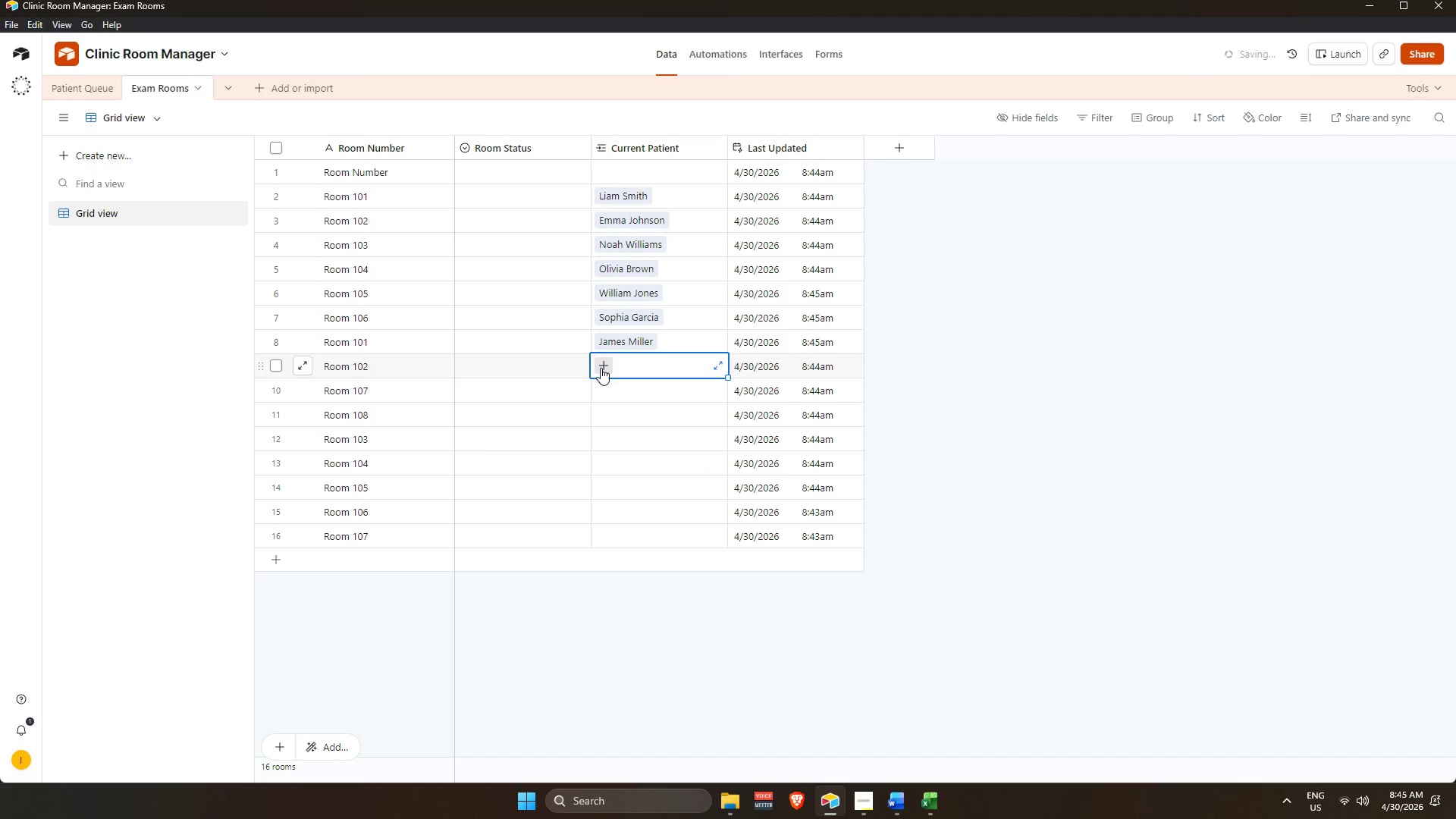 
left_click([604, 368])
 